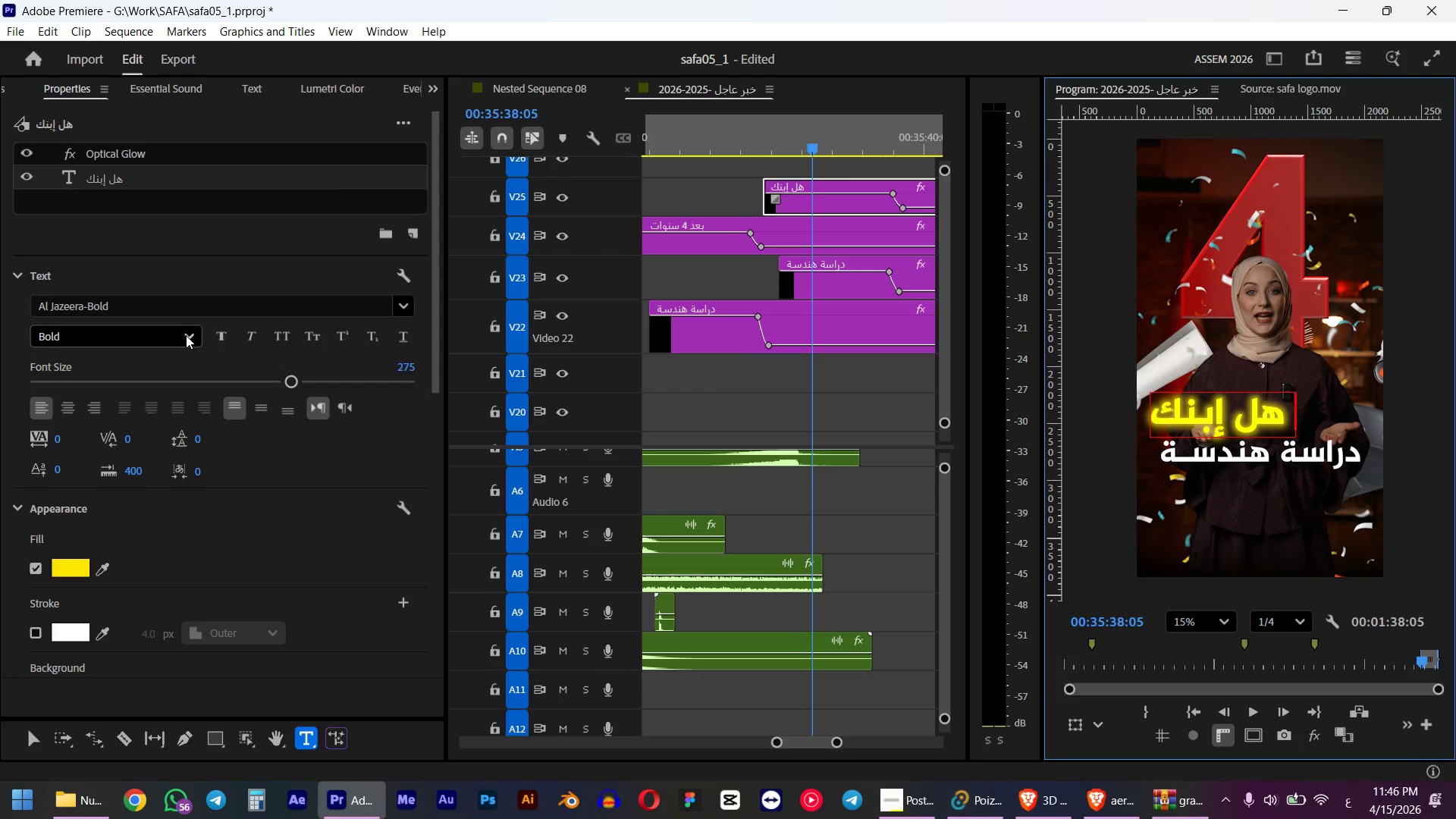 
left_click([412, 369])
 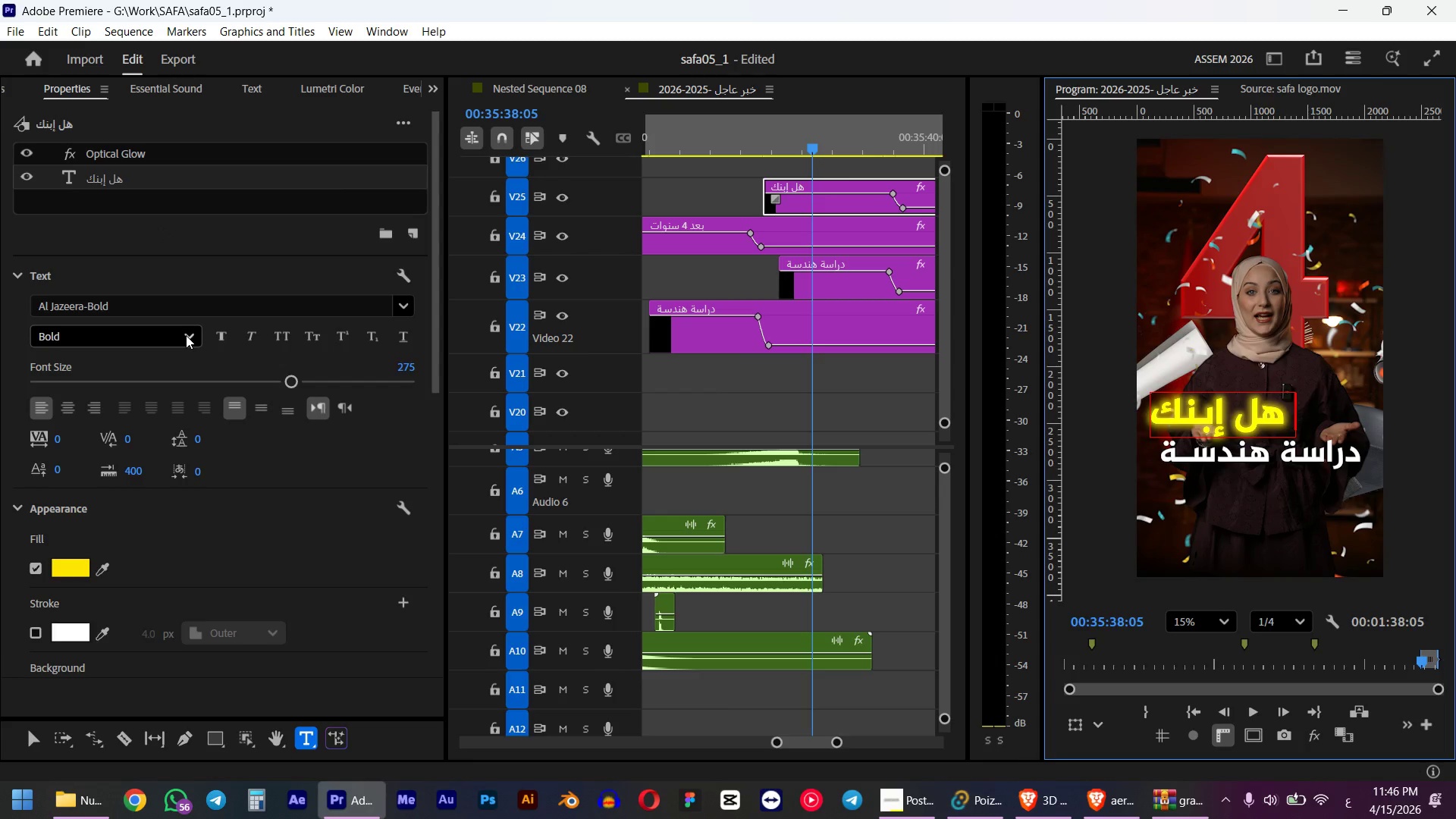 
key(Numpad3)
 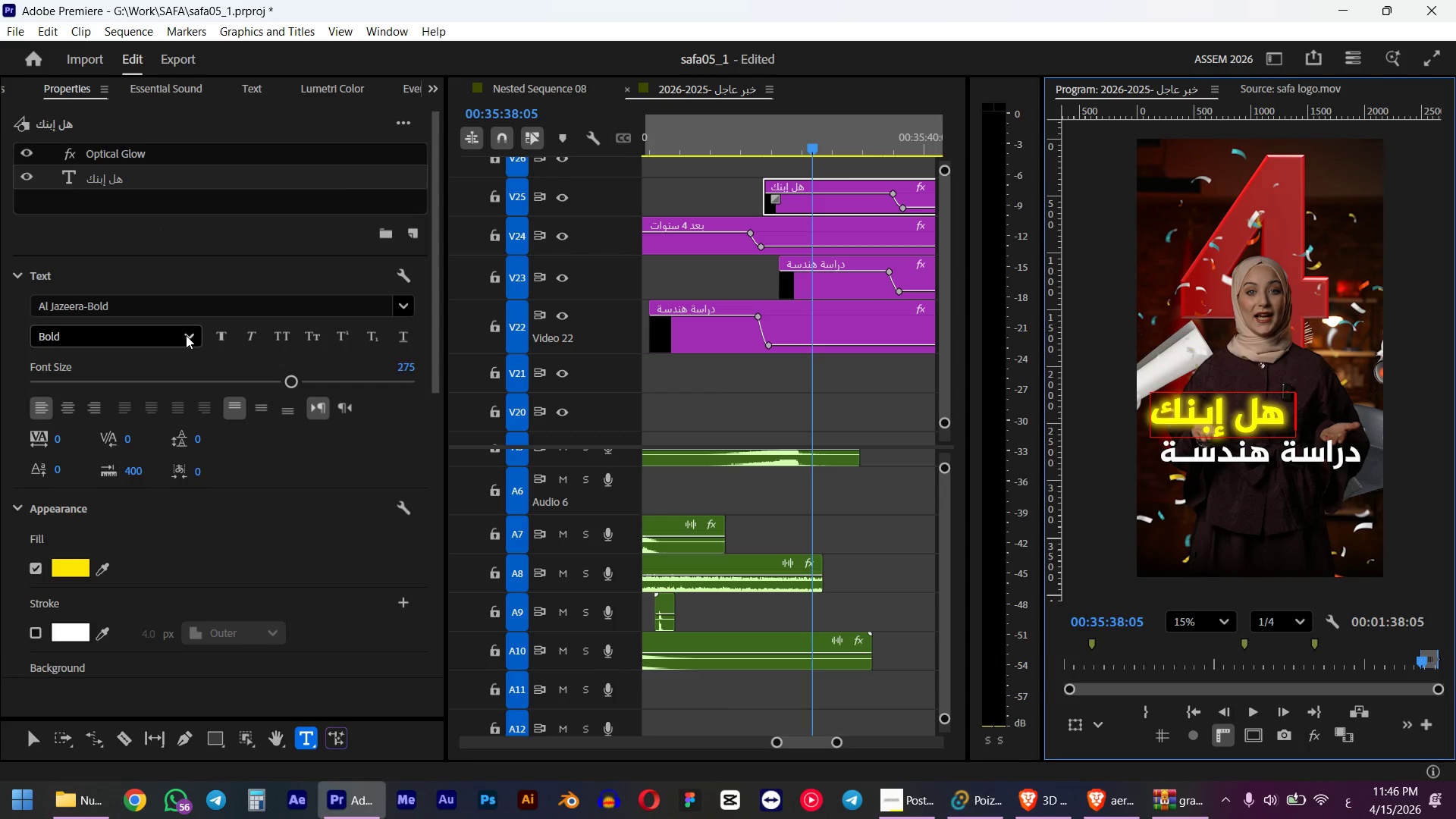 
key(Numpad0)
 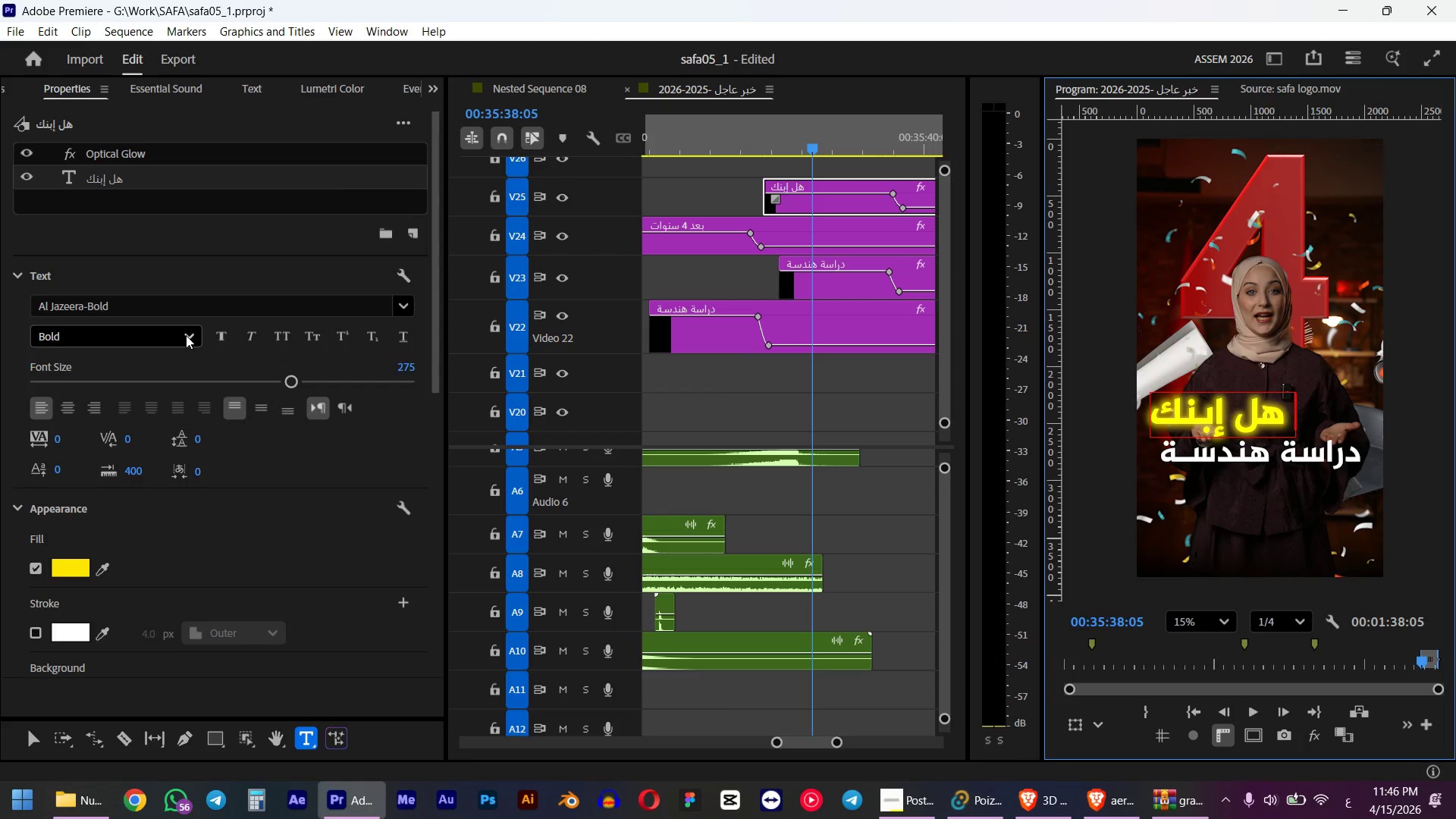 
key(Numpad0)
 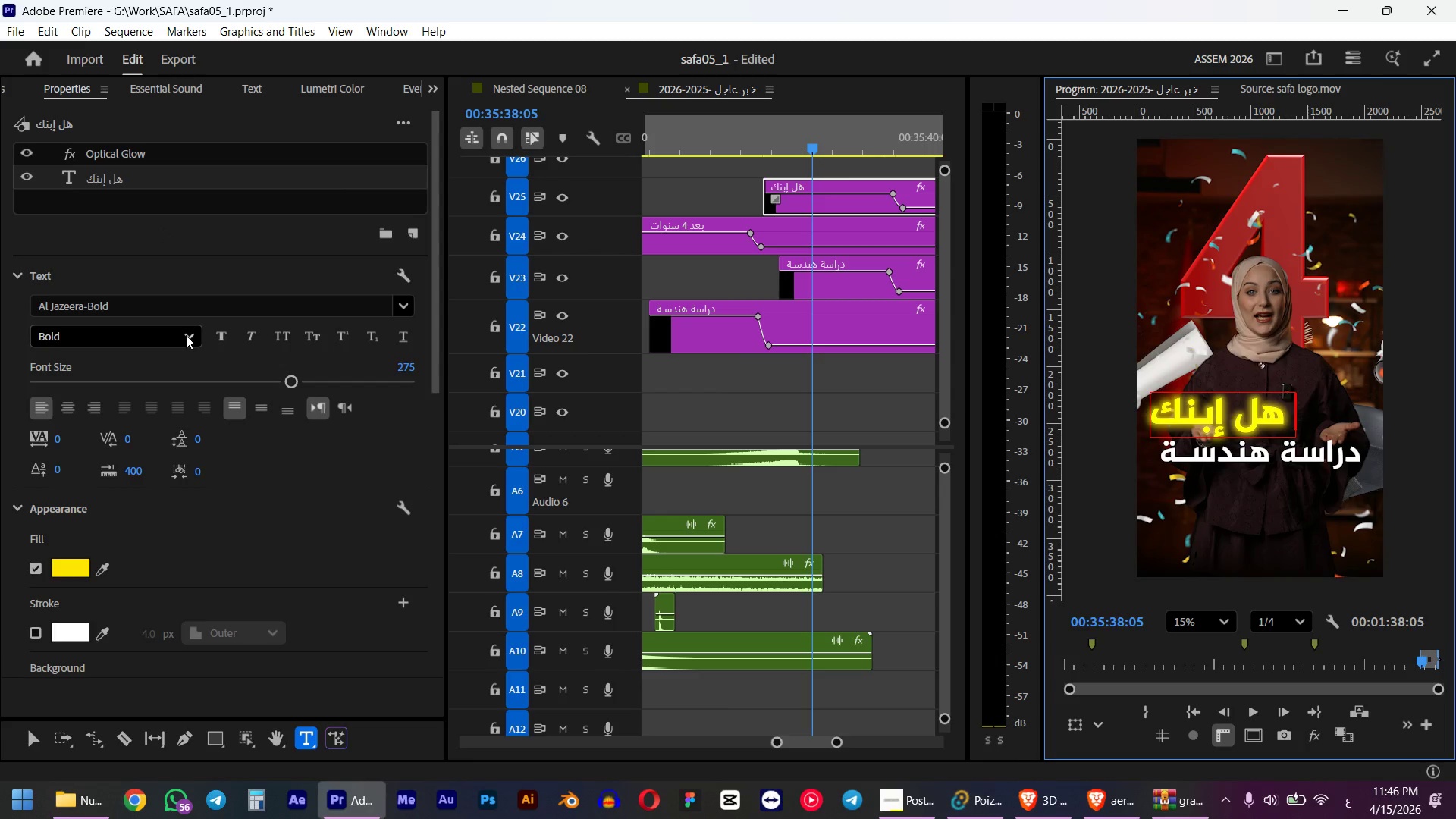 
key(NumpadEnter)
 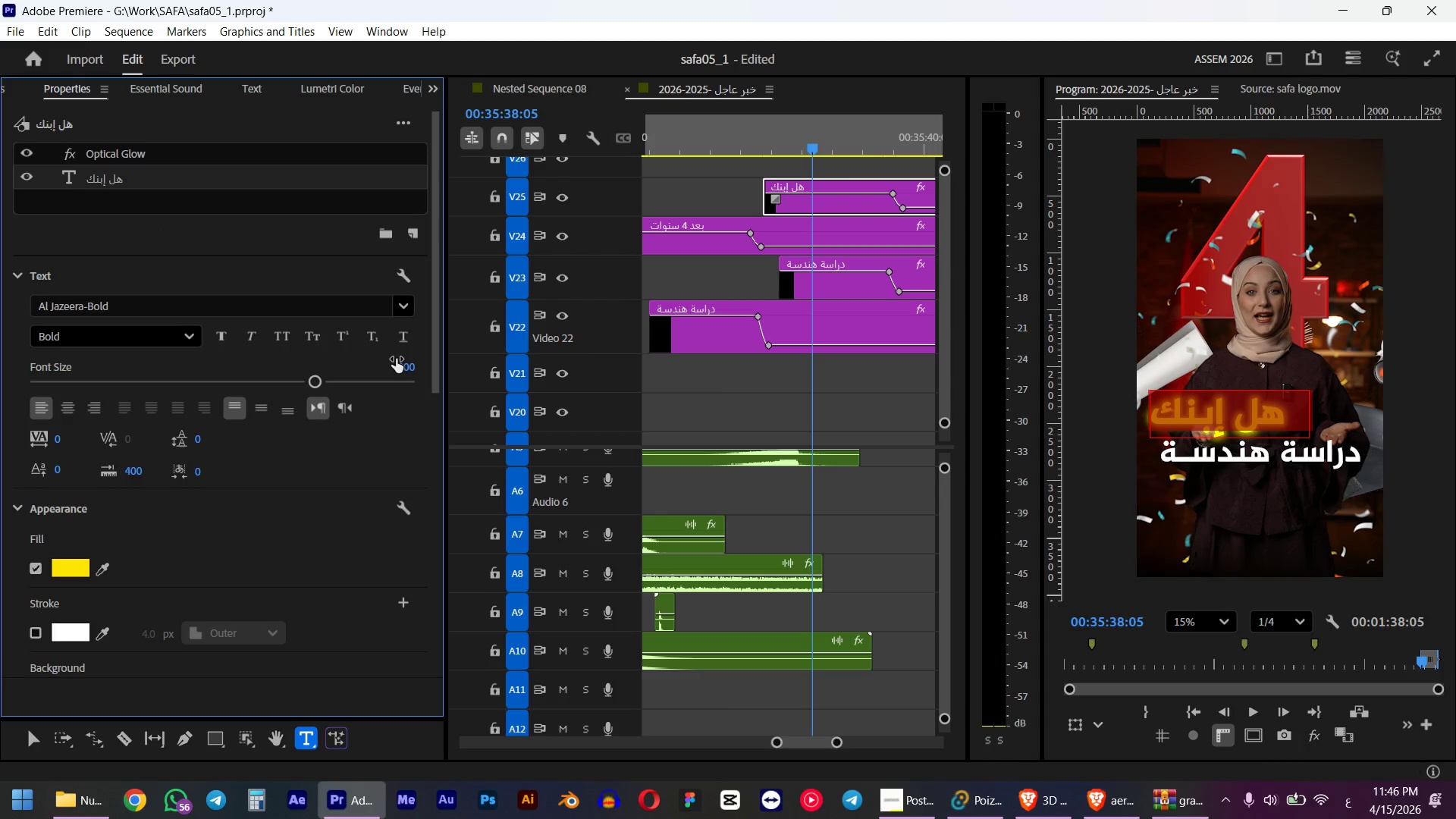 
left_click_drag(start_coordinate=[437, 290], to_coordinate=[414, 495])
 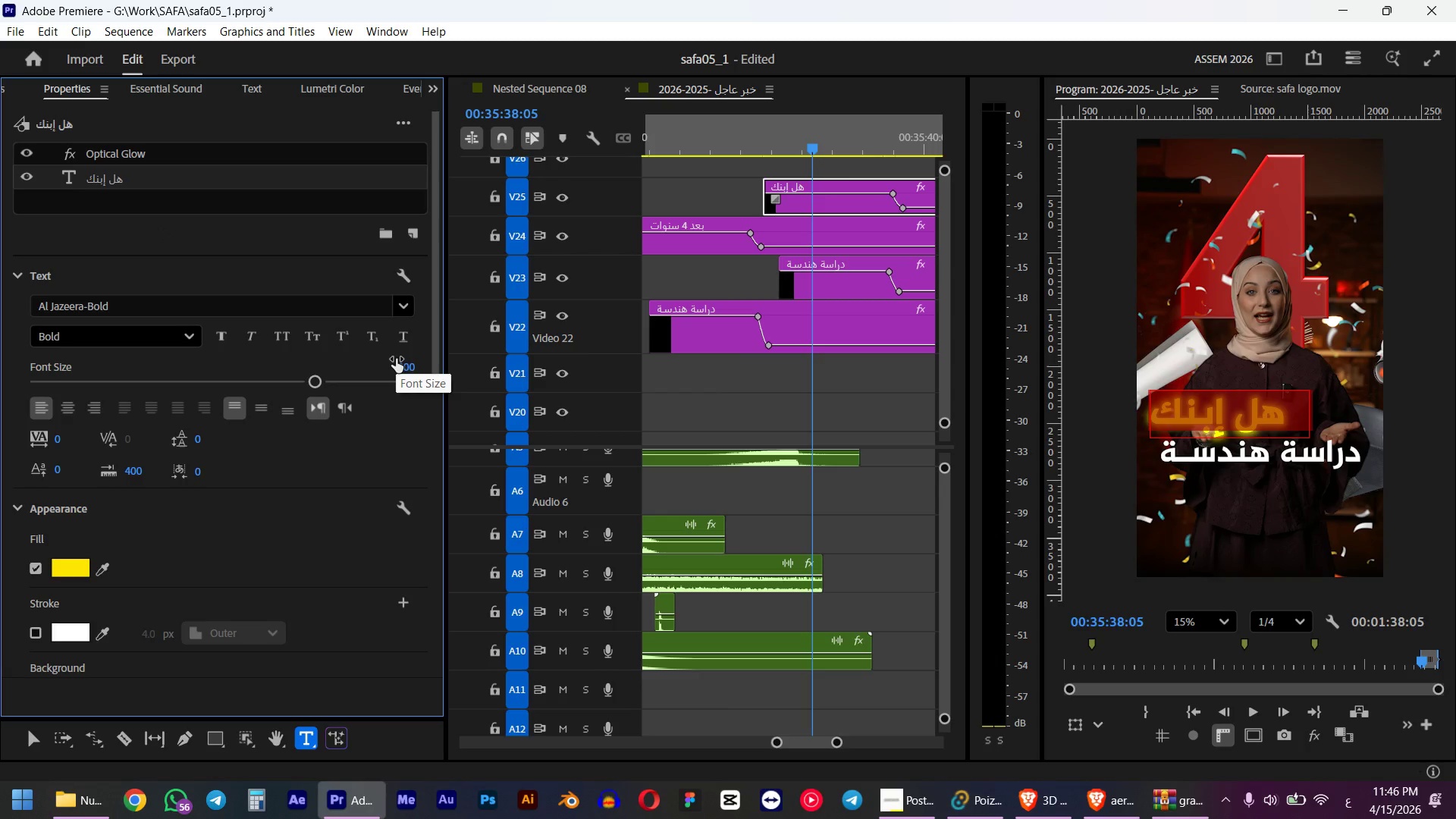 
left_click([223, 445])
 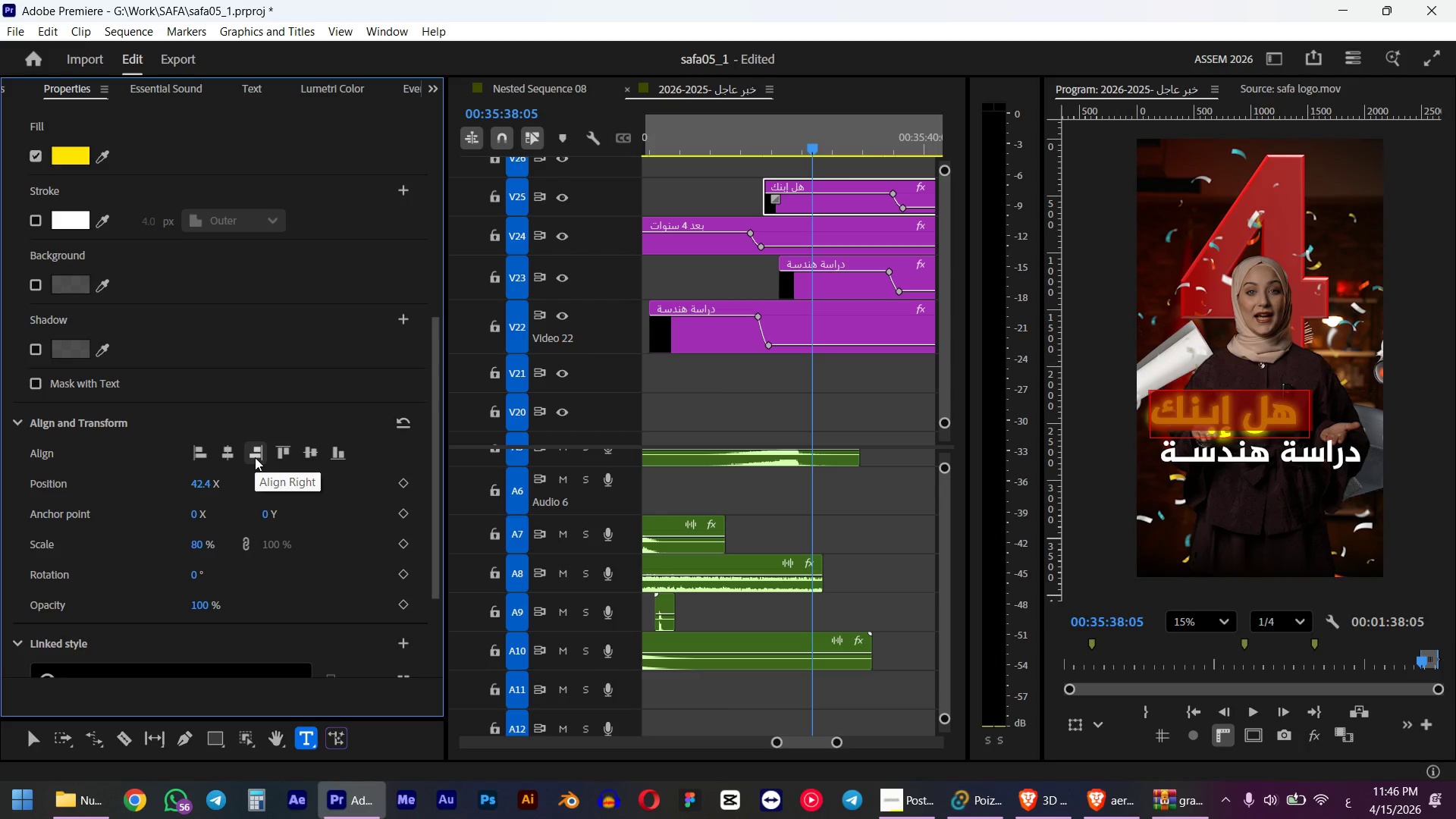 
left_click([231, 455])
 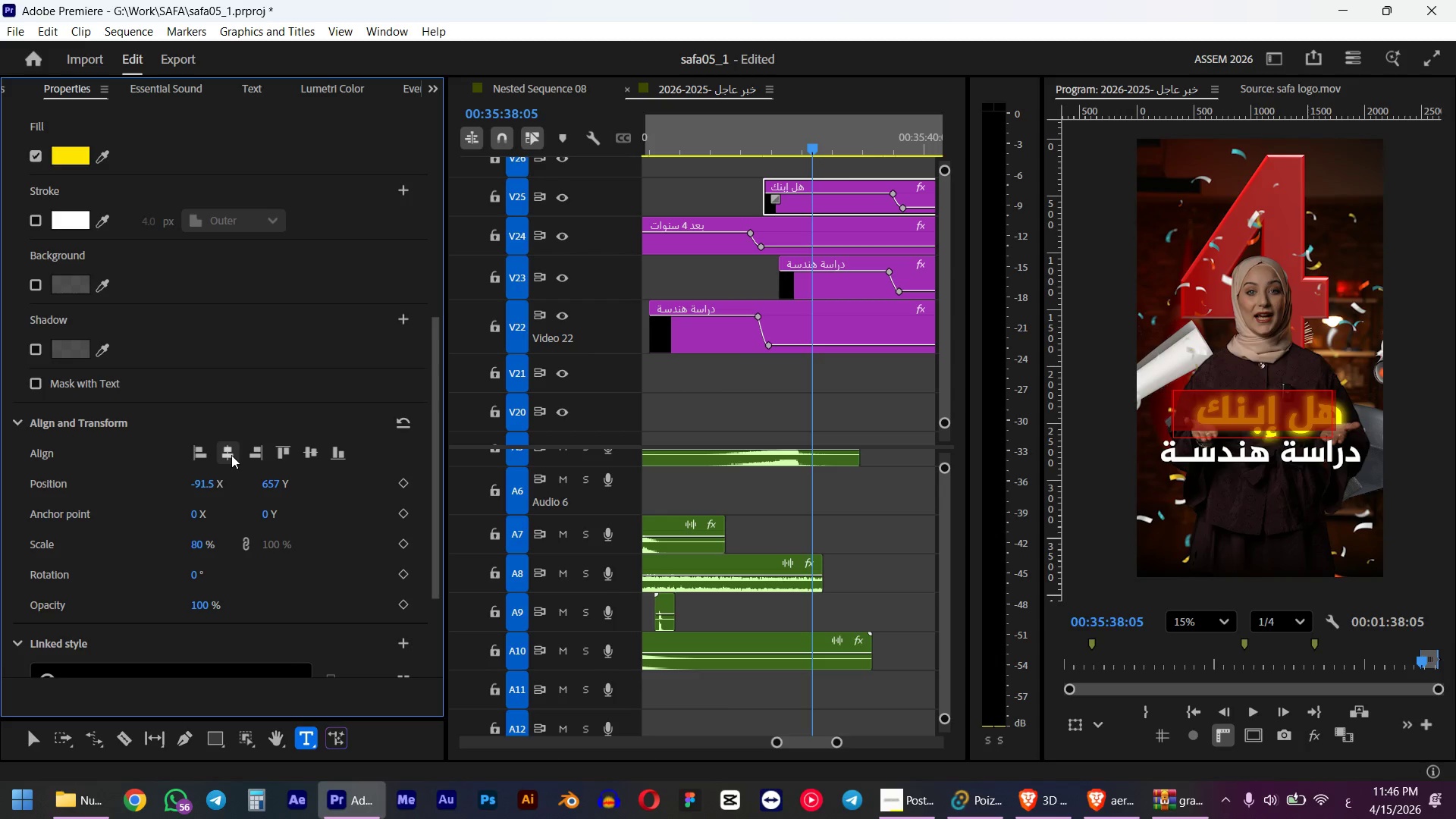 
wait(6.47)
 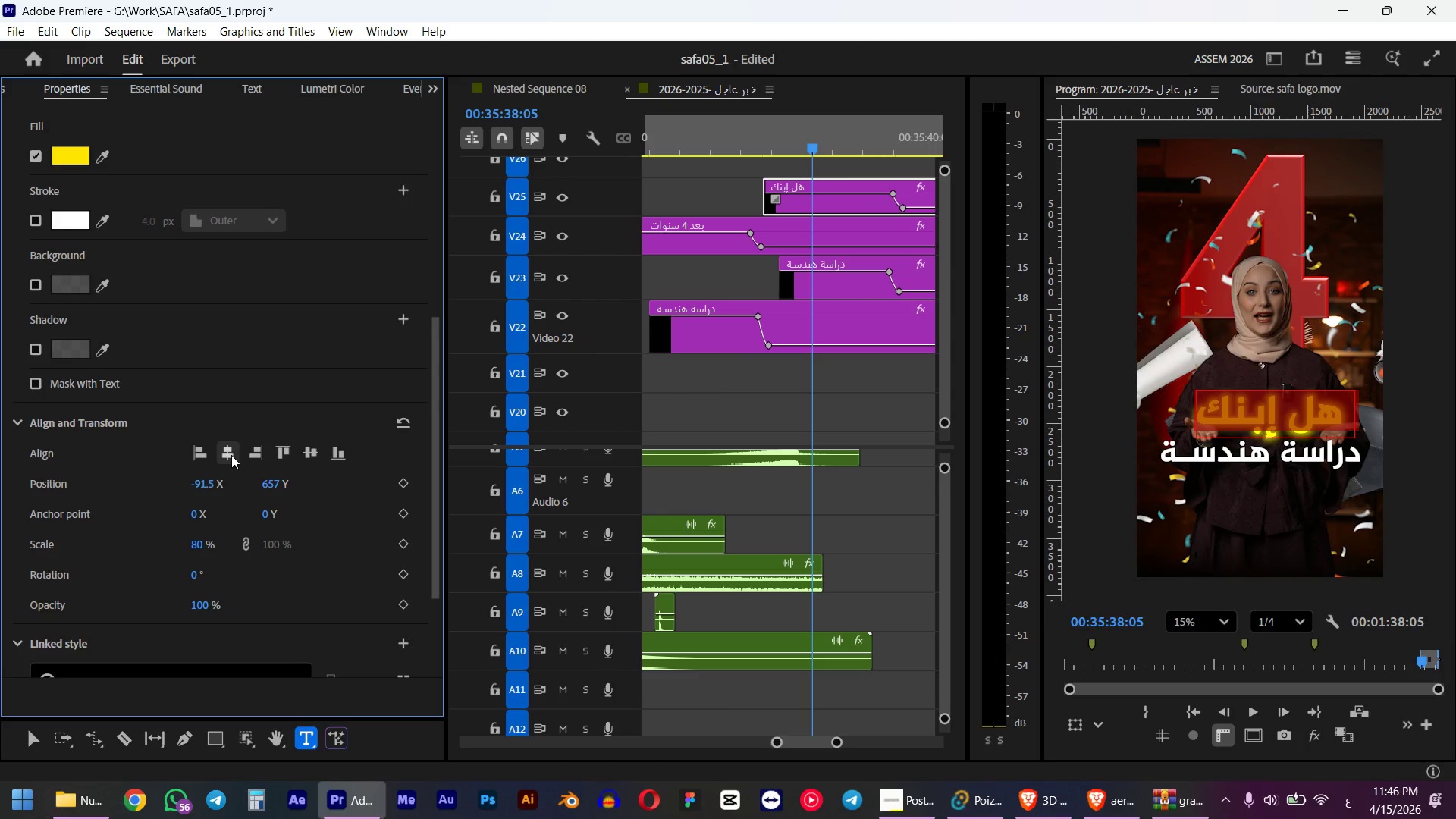 
left_click([834, 294])
 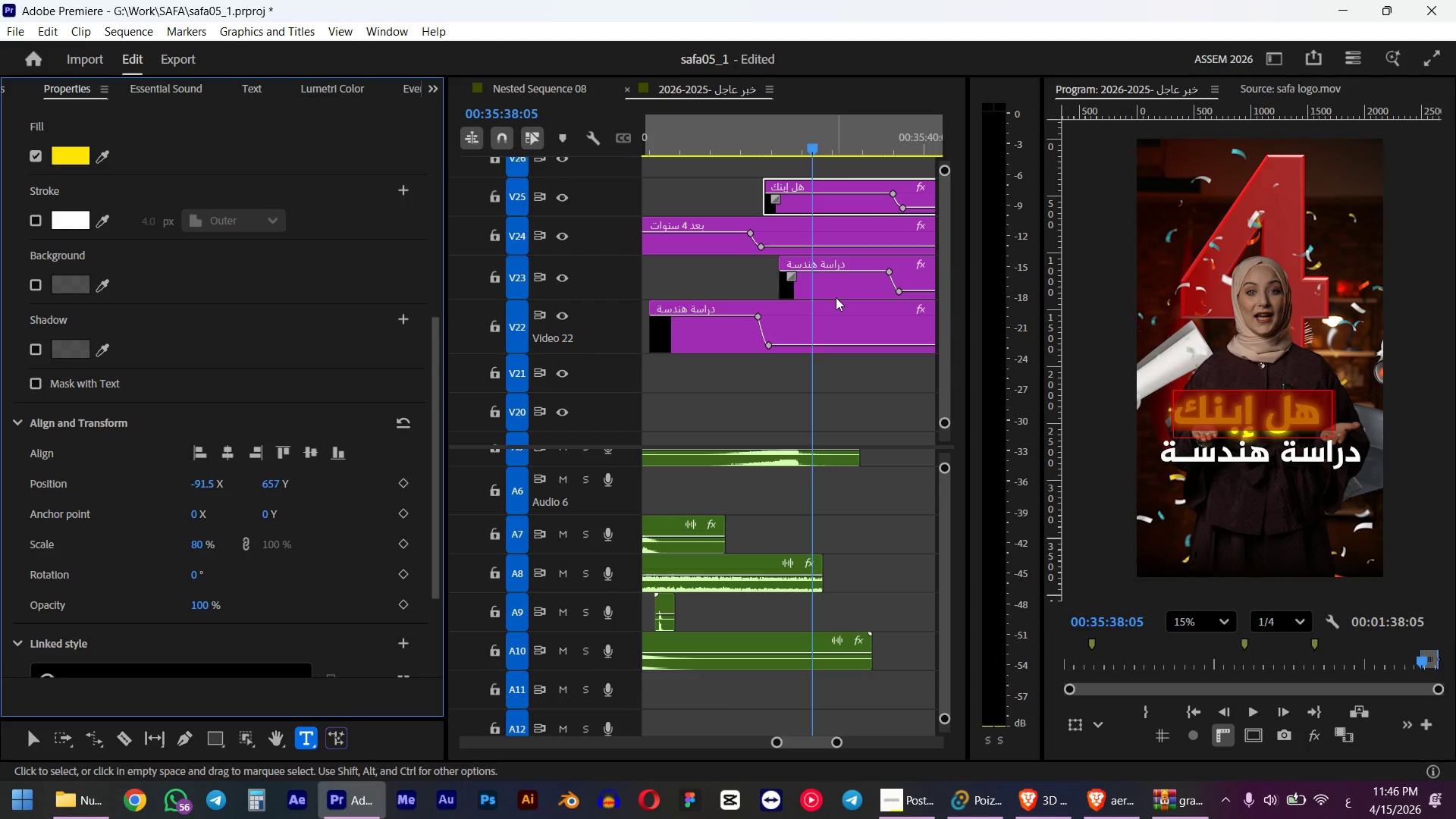 
double_click([103, 158])
 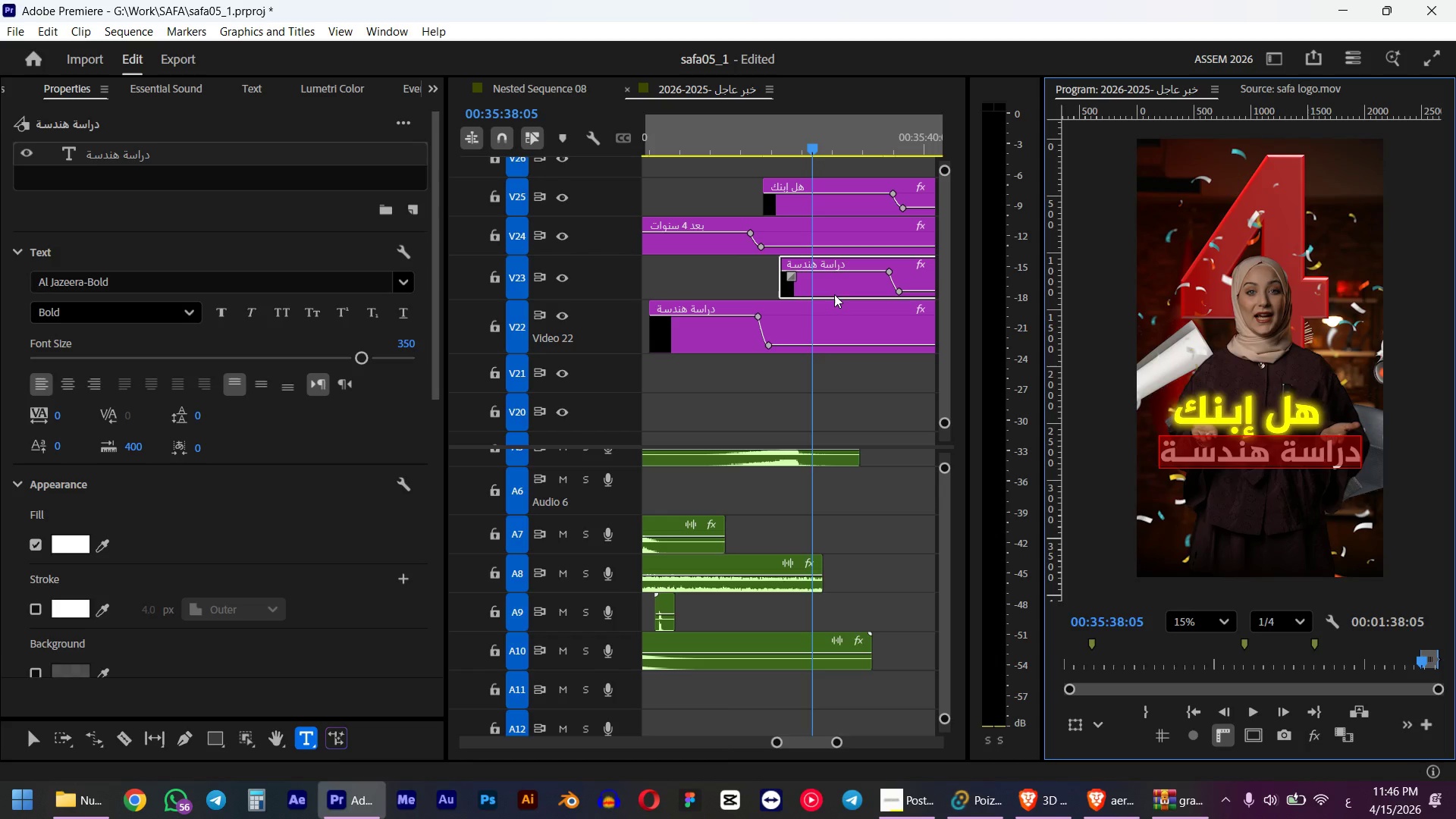 
type(idgrd ayg tu?!!)
 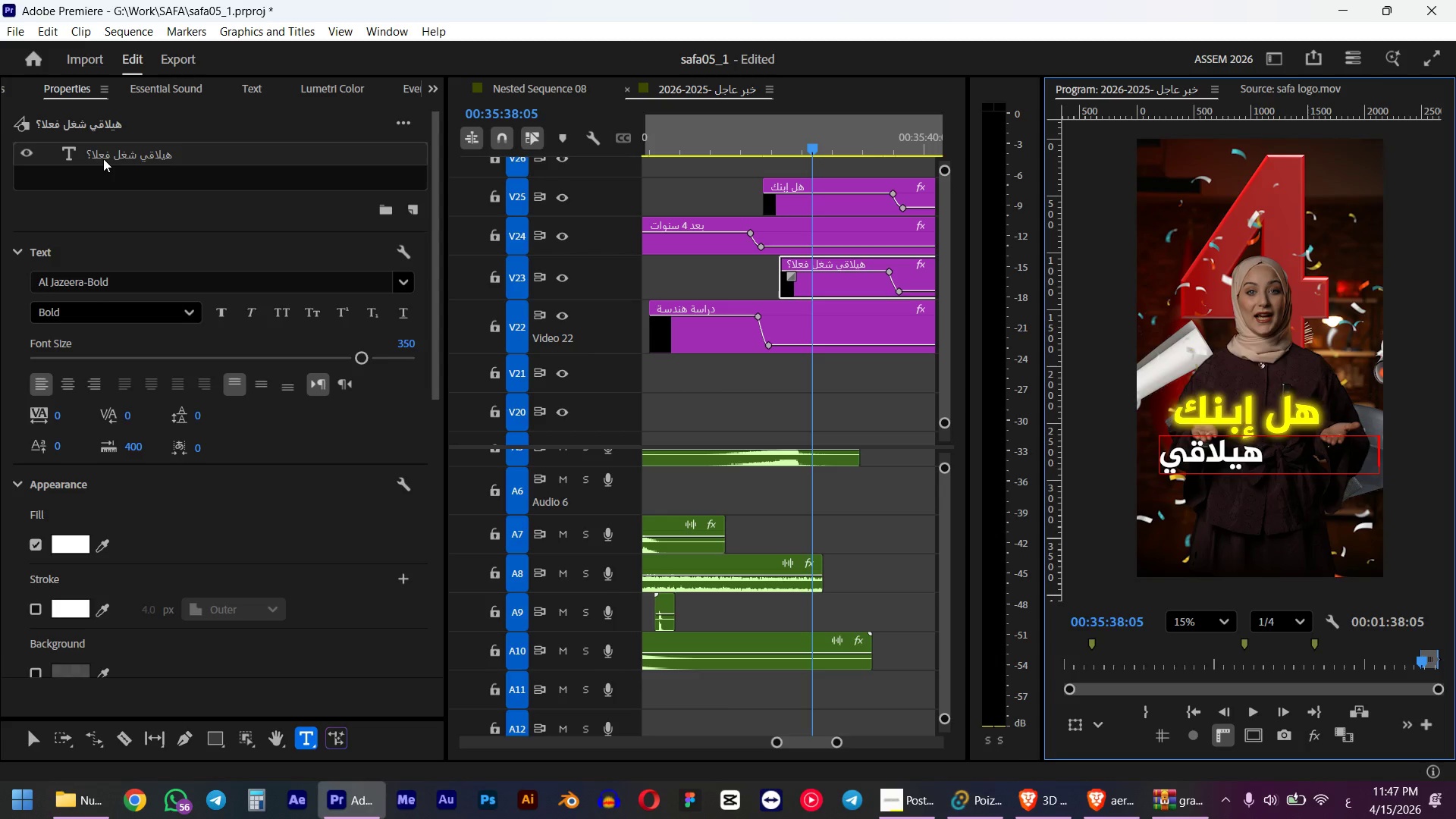 
hold_key(key=H, duration=4.2)
 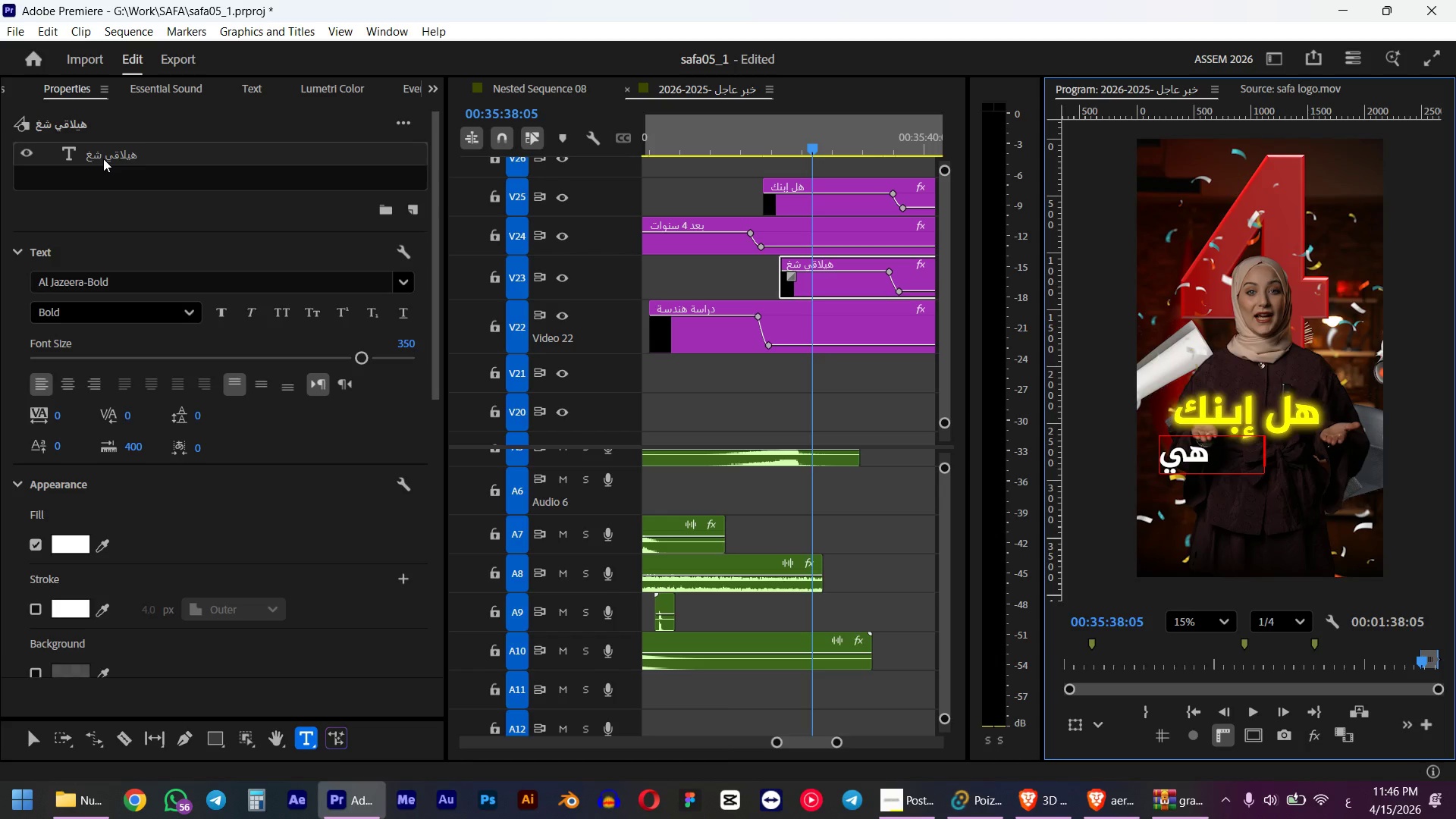 
key(Control+ControlLeft)
 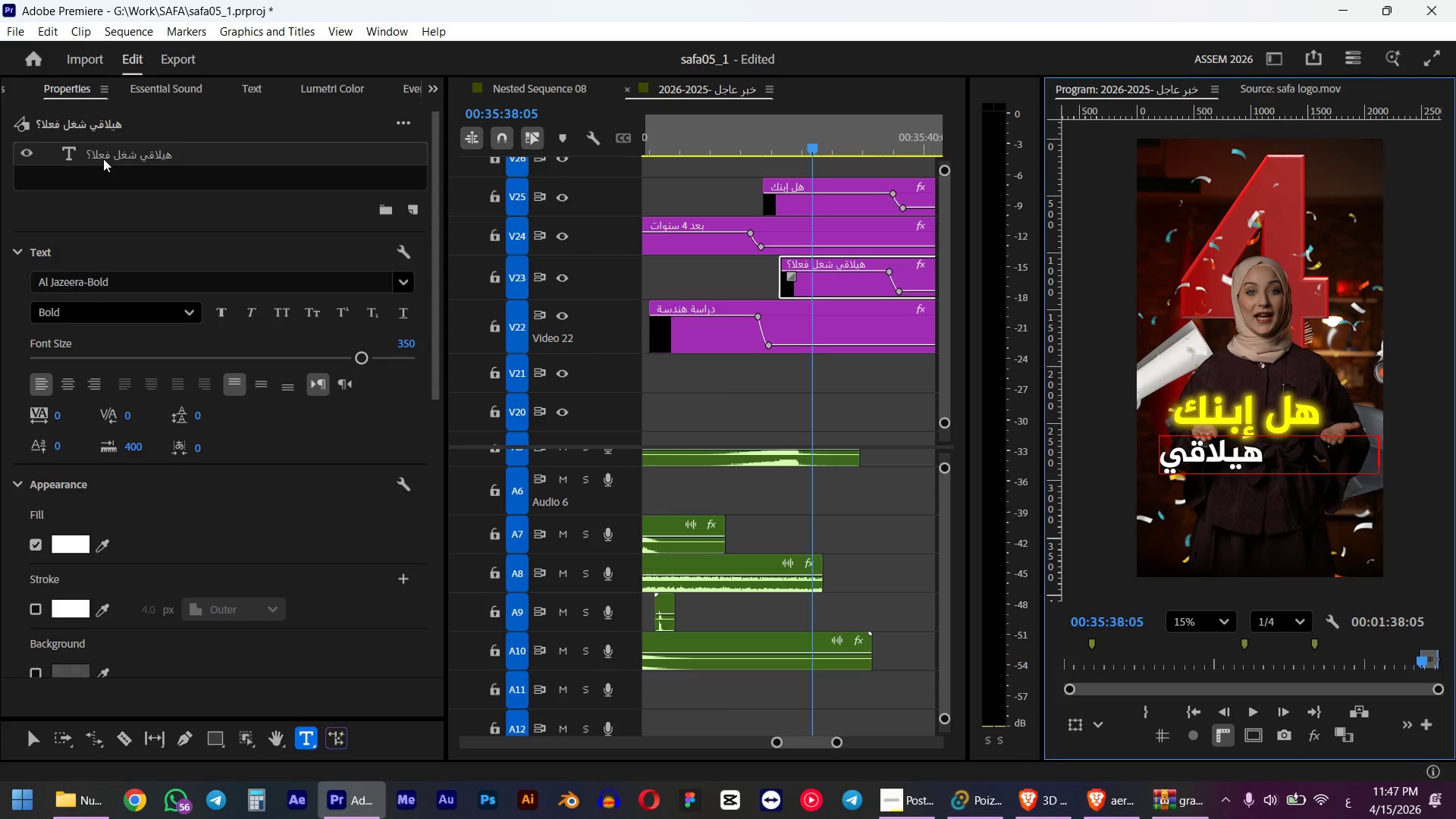 
key(Control+A)
 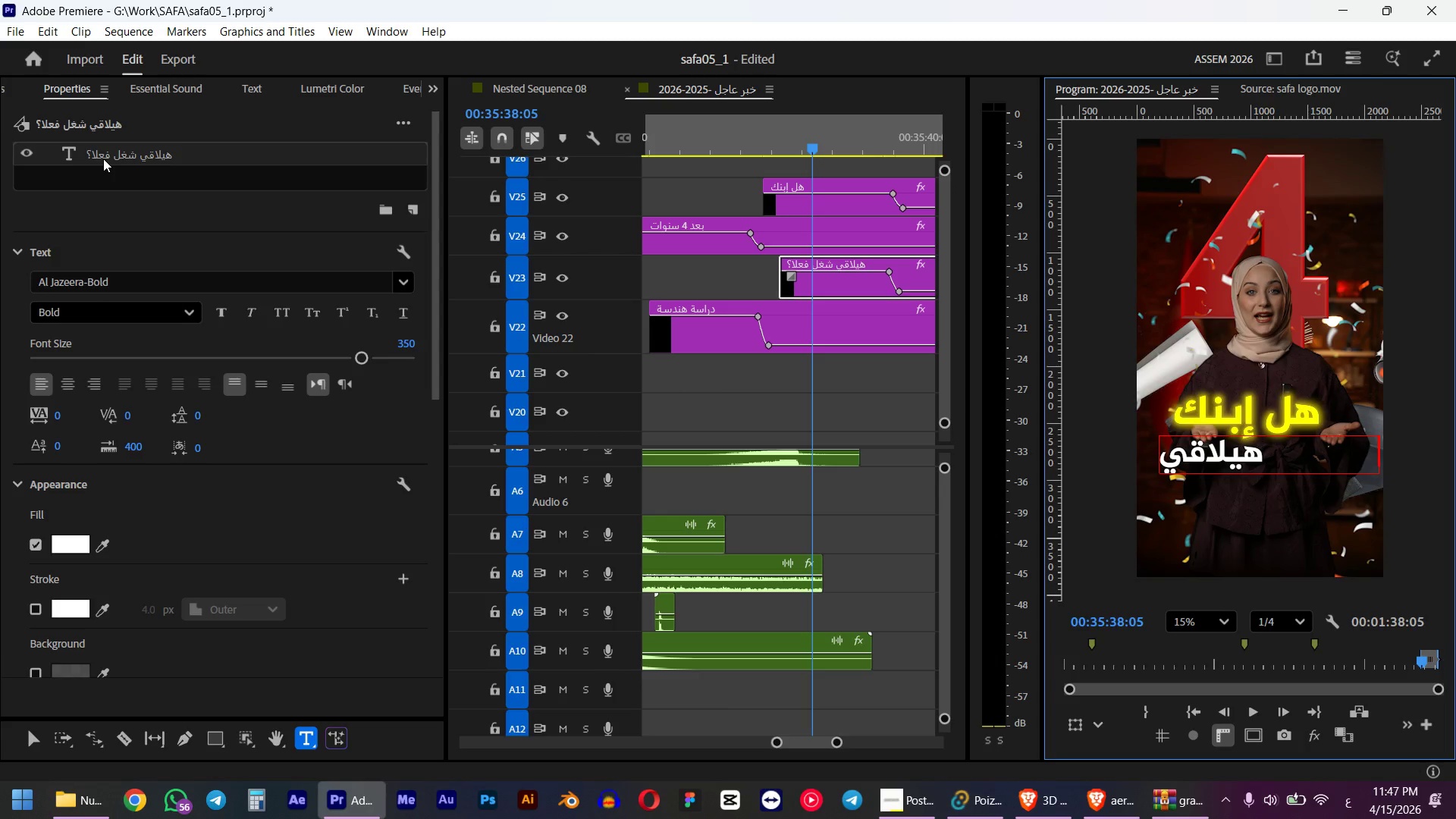 
left_click([406, 337])
 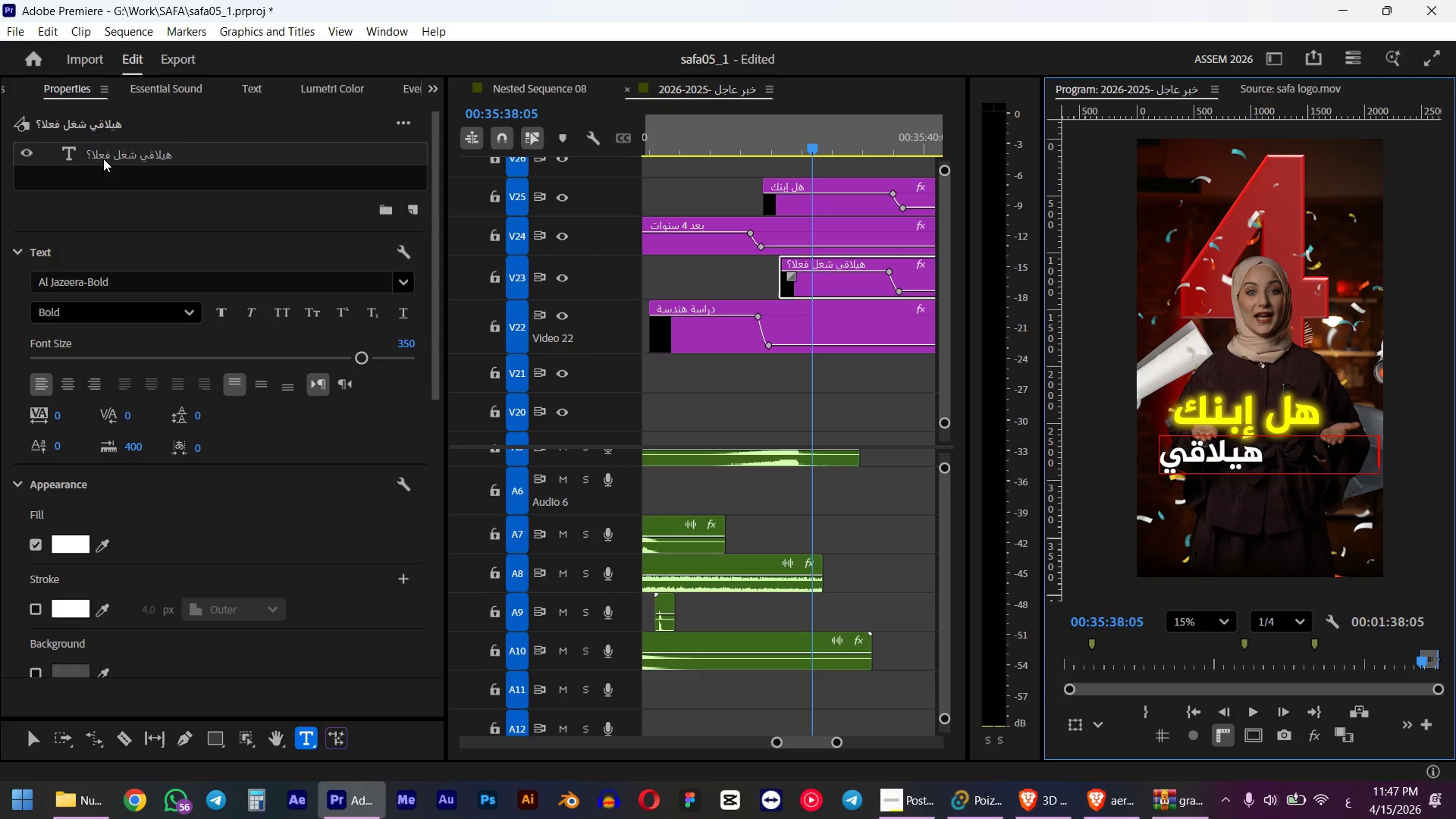 
key(Numpad3)
 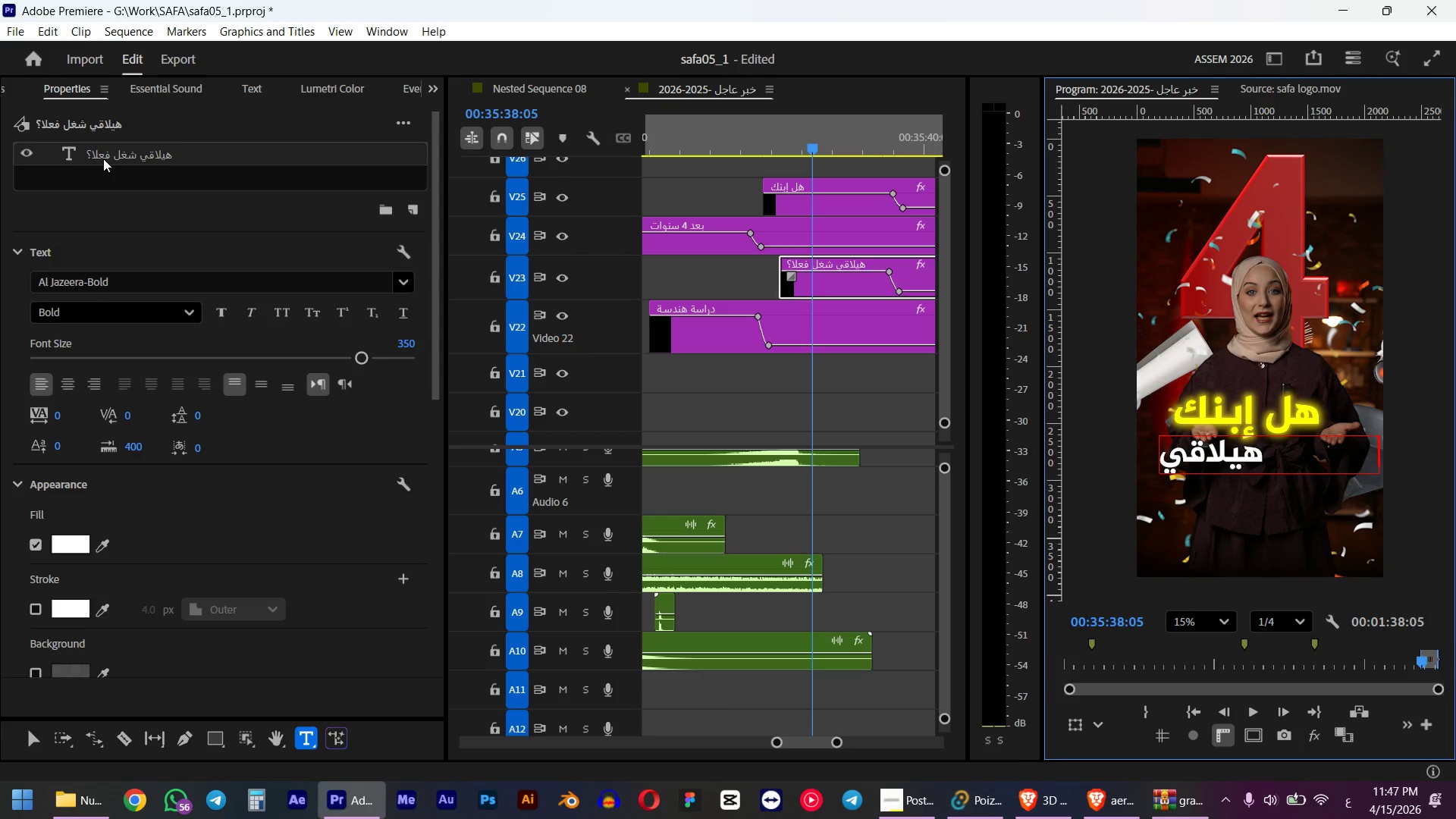 
key(Numpad0)
 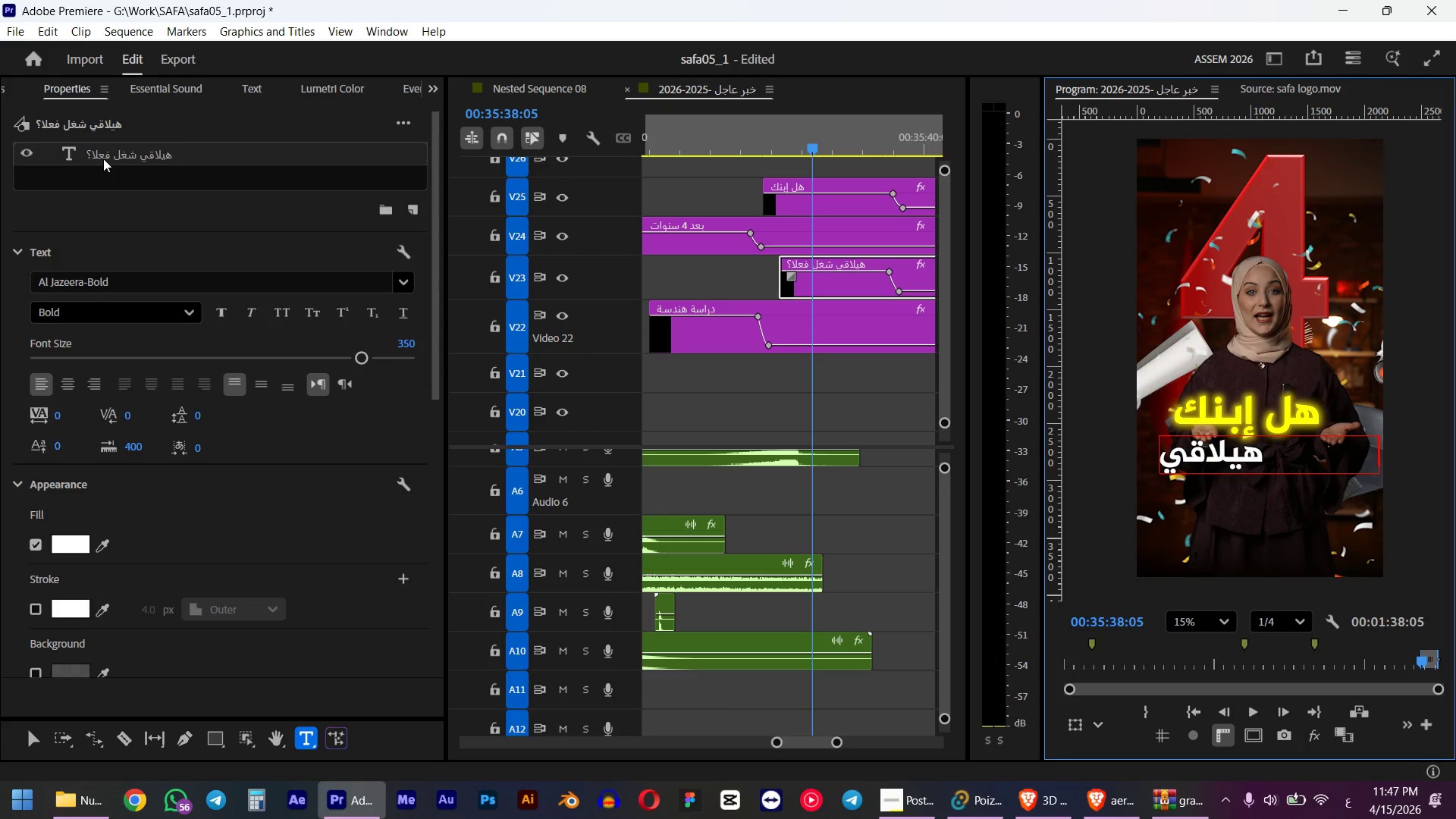 
key(Numpad0)
 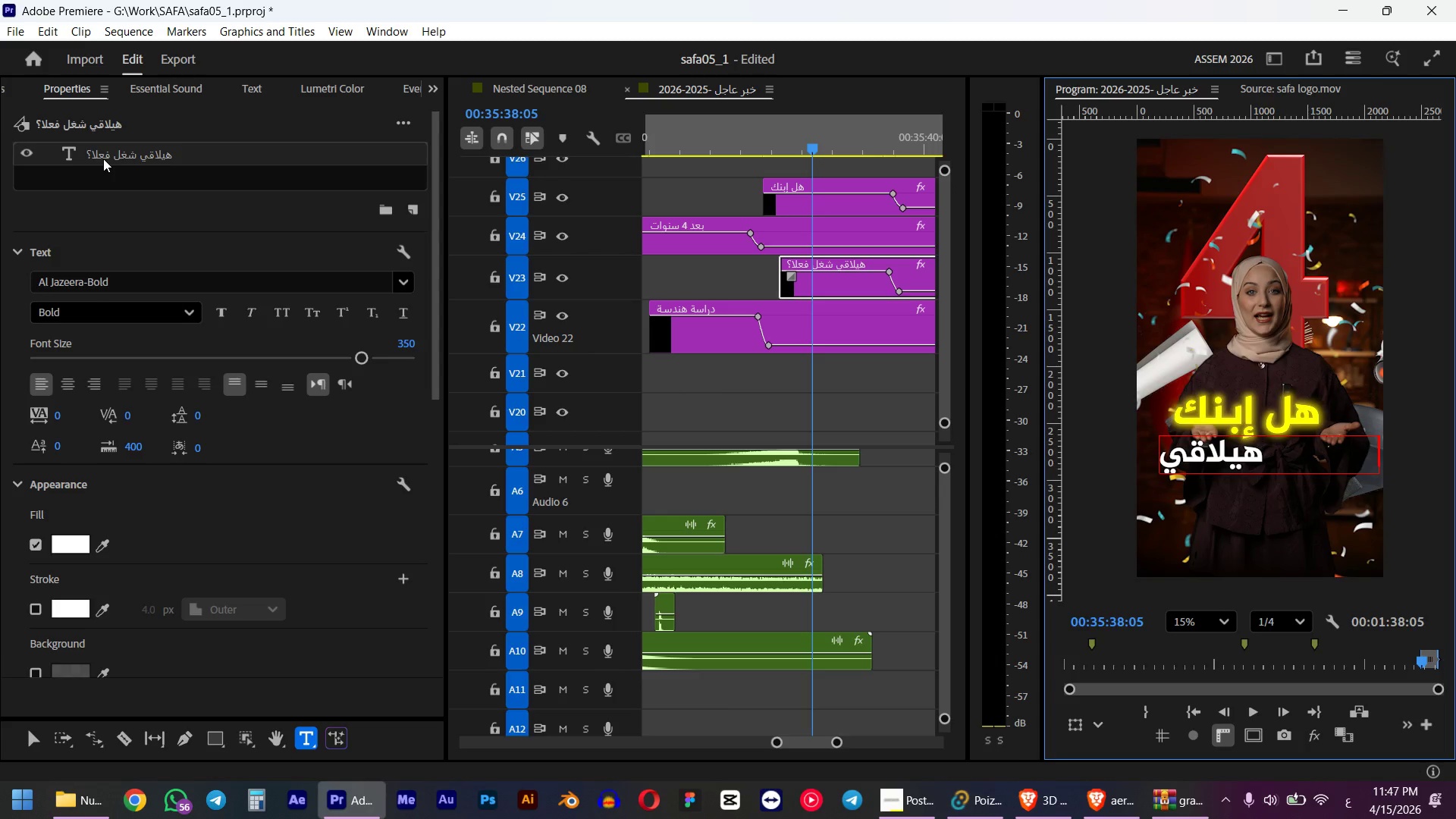 
key(NumpadEnter)
 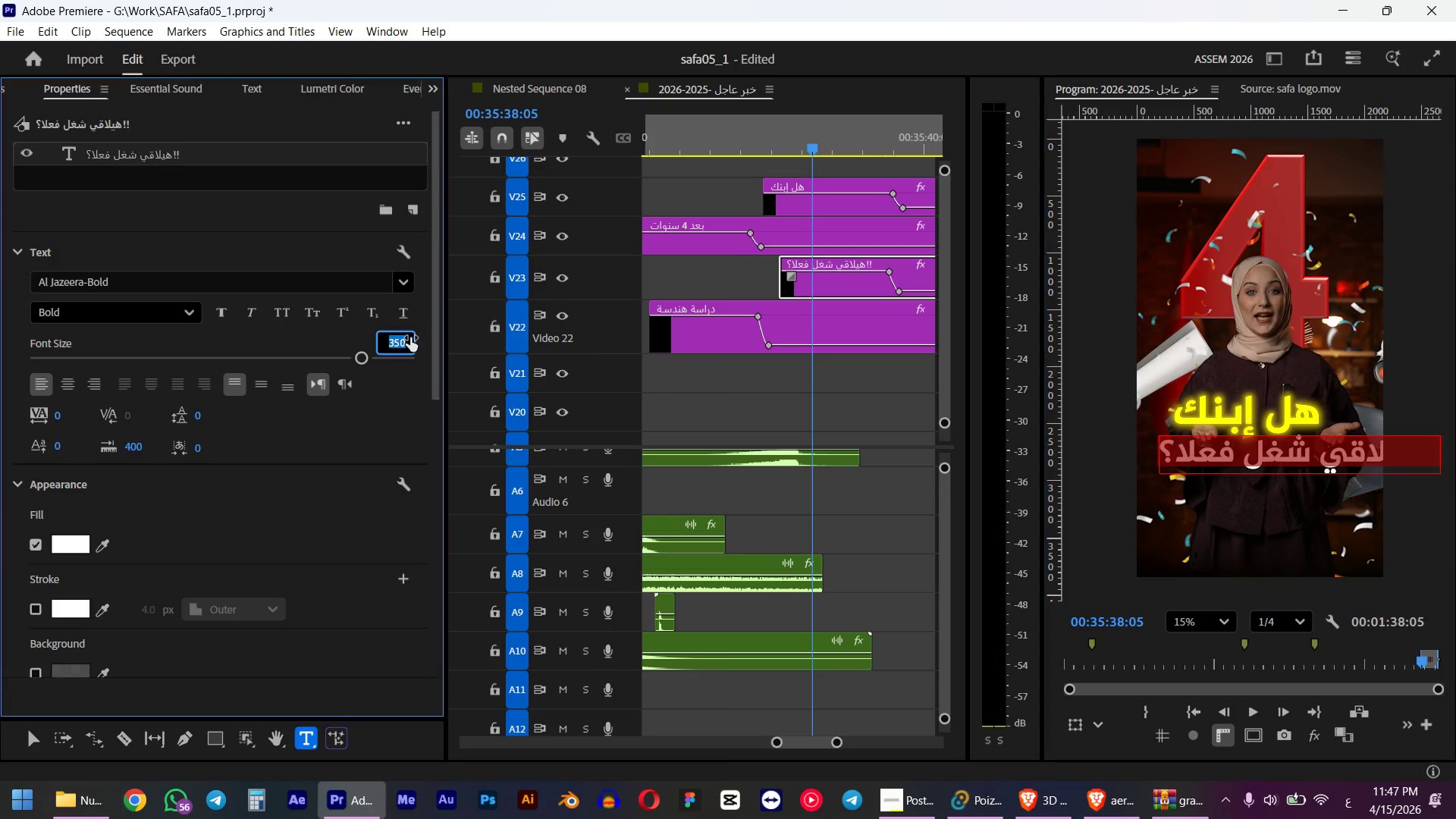 
left_click([402, 344])
 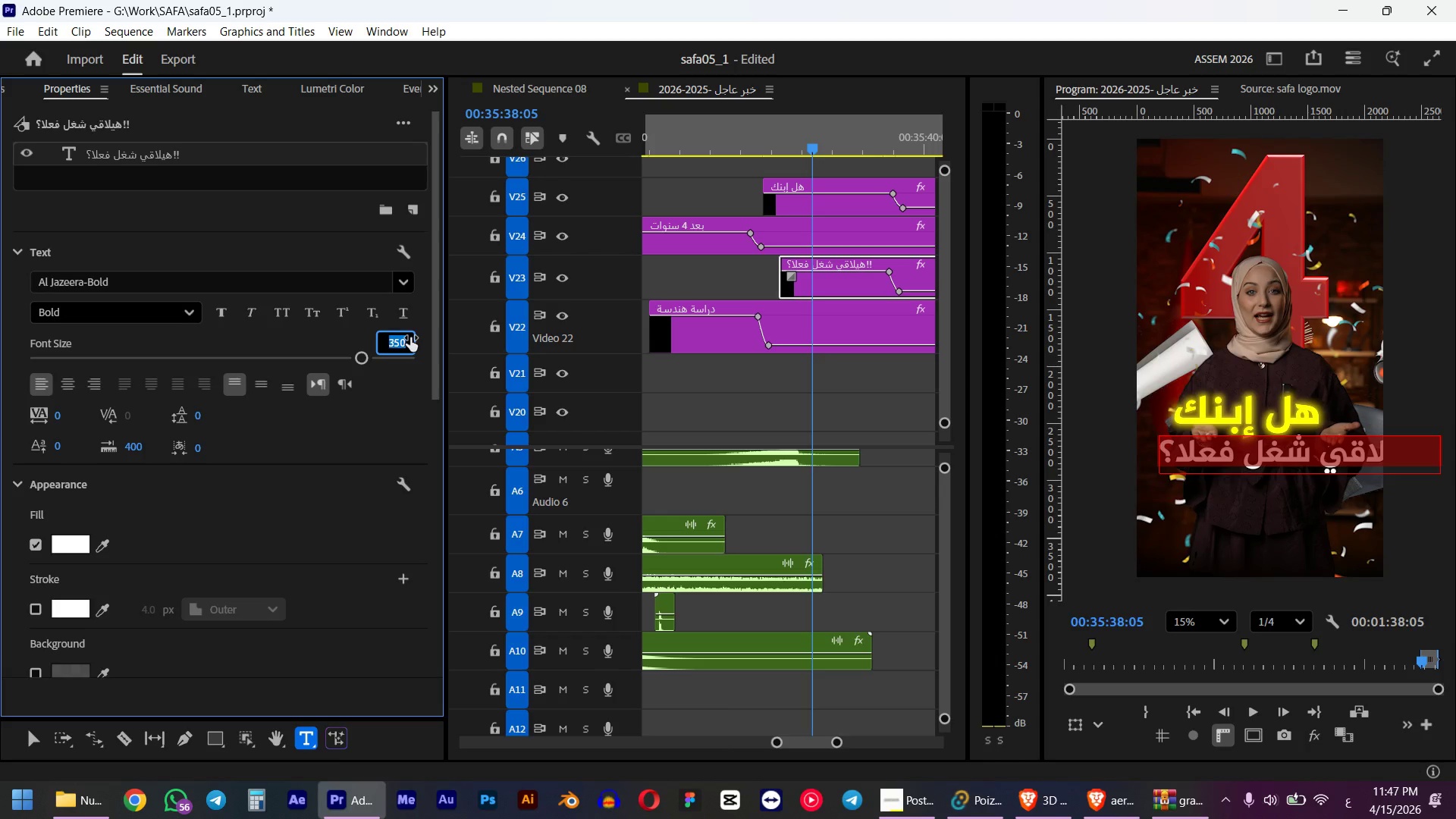 
key(Numpad2)
 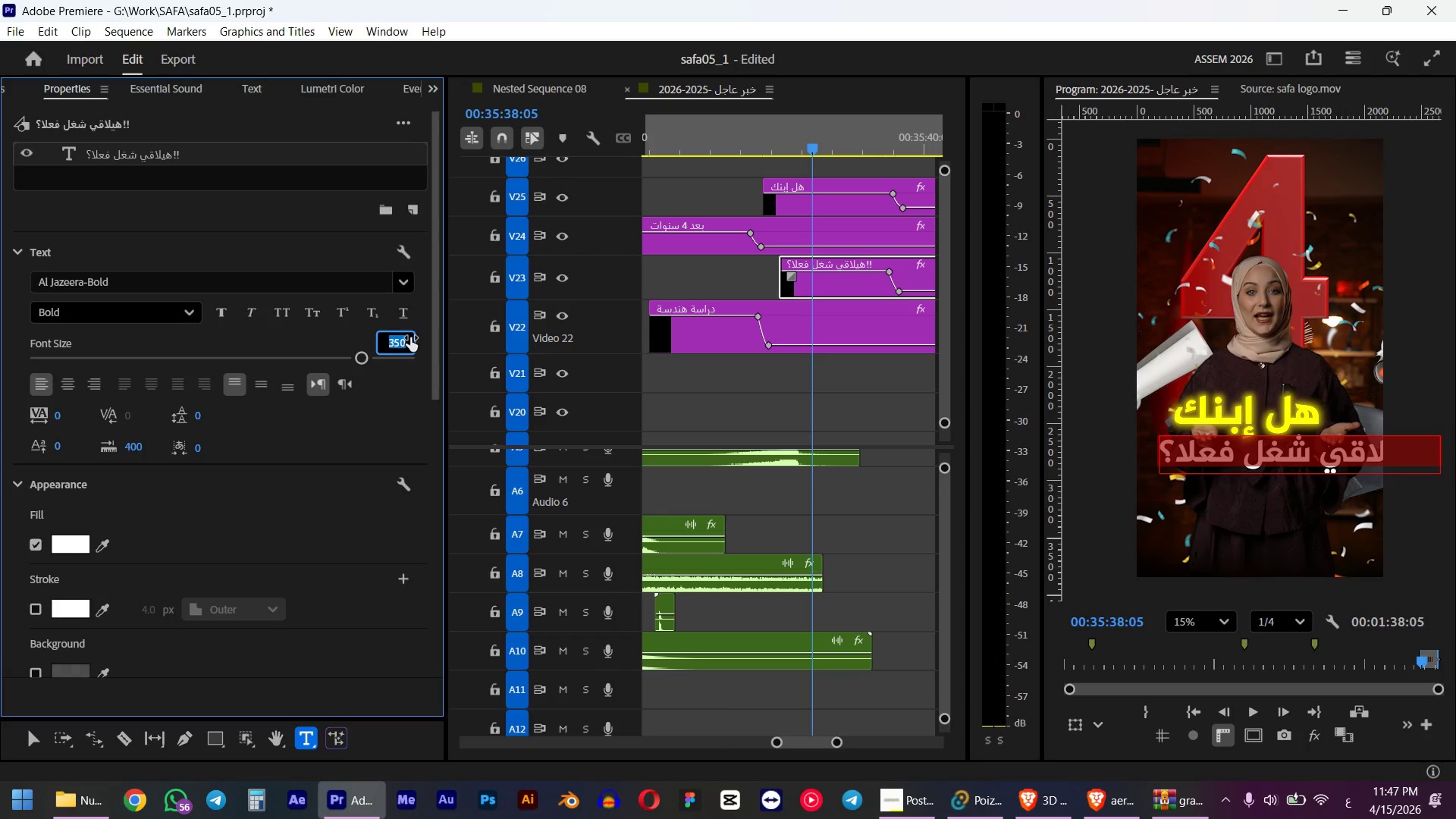 
key(Numpad8)
 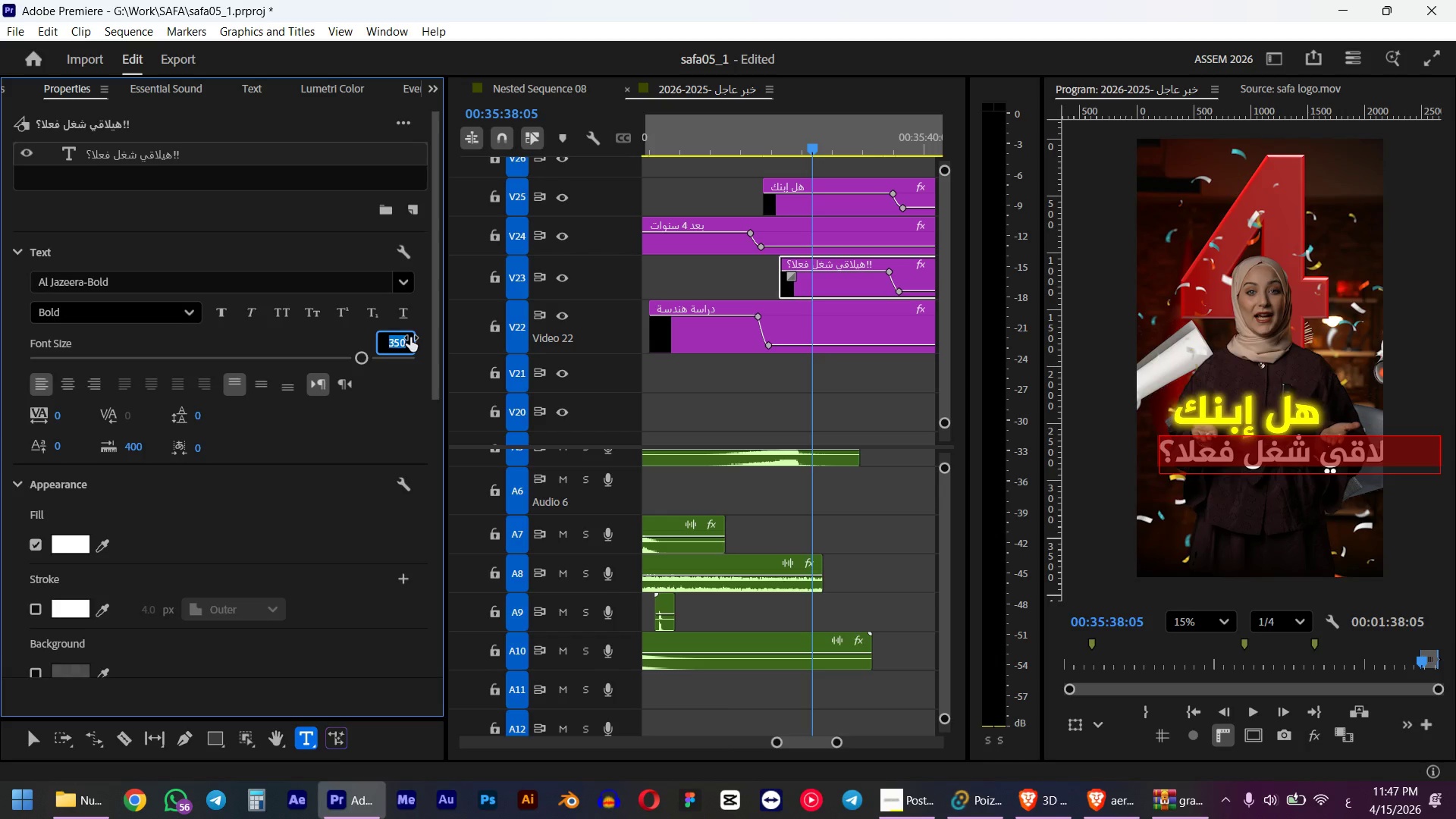 
key(Numpad0)
 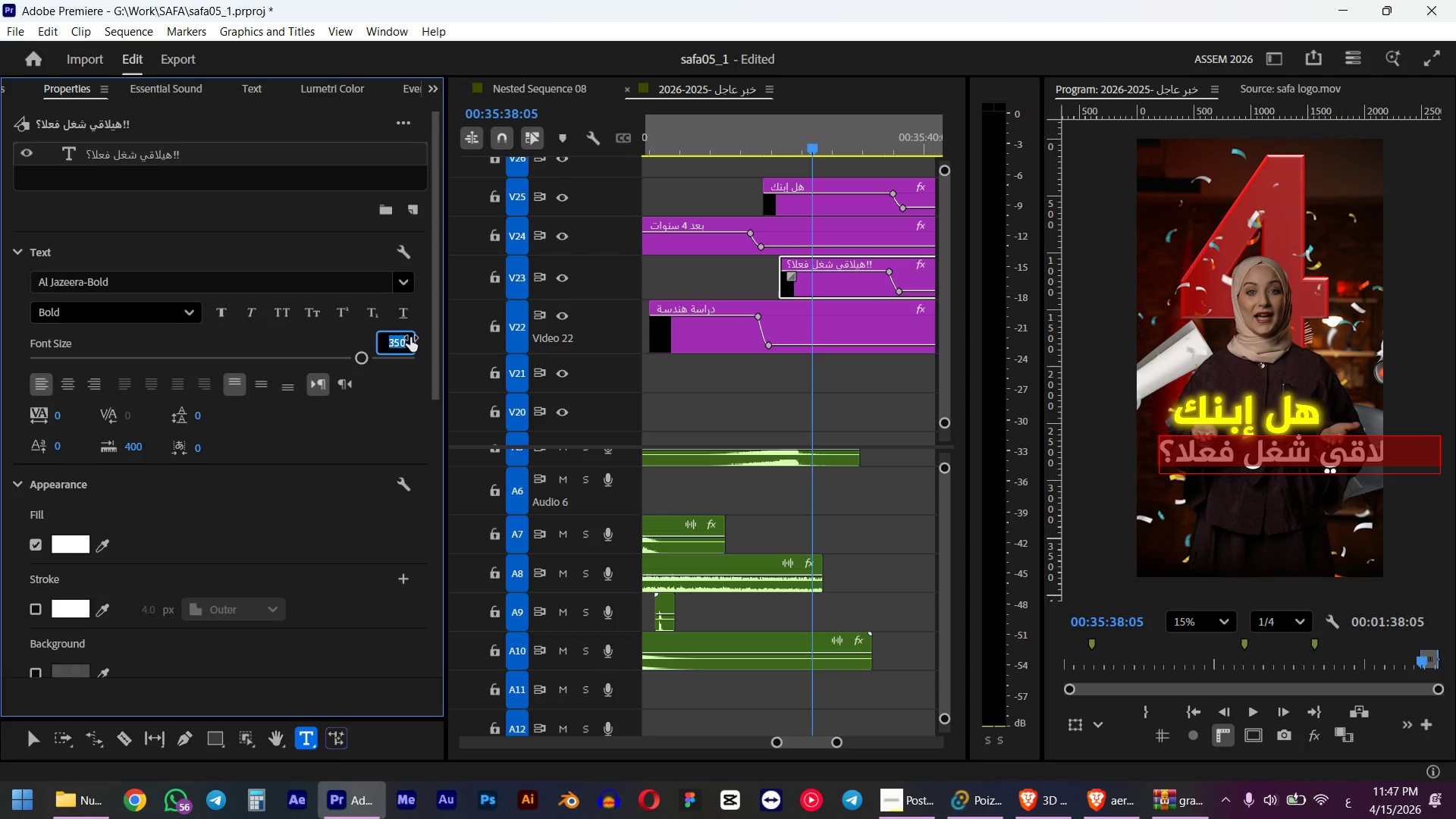 
key(NumpadEnter)
 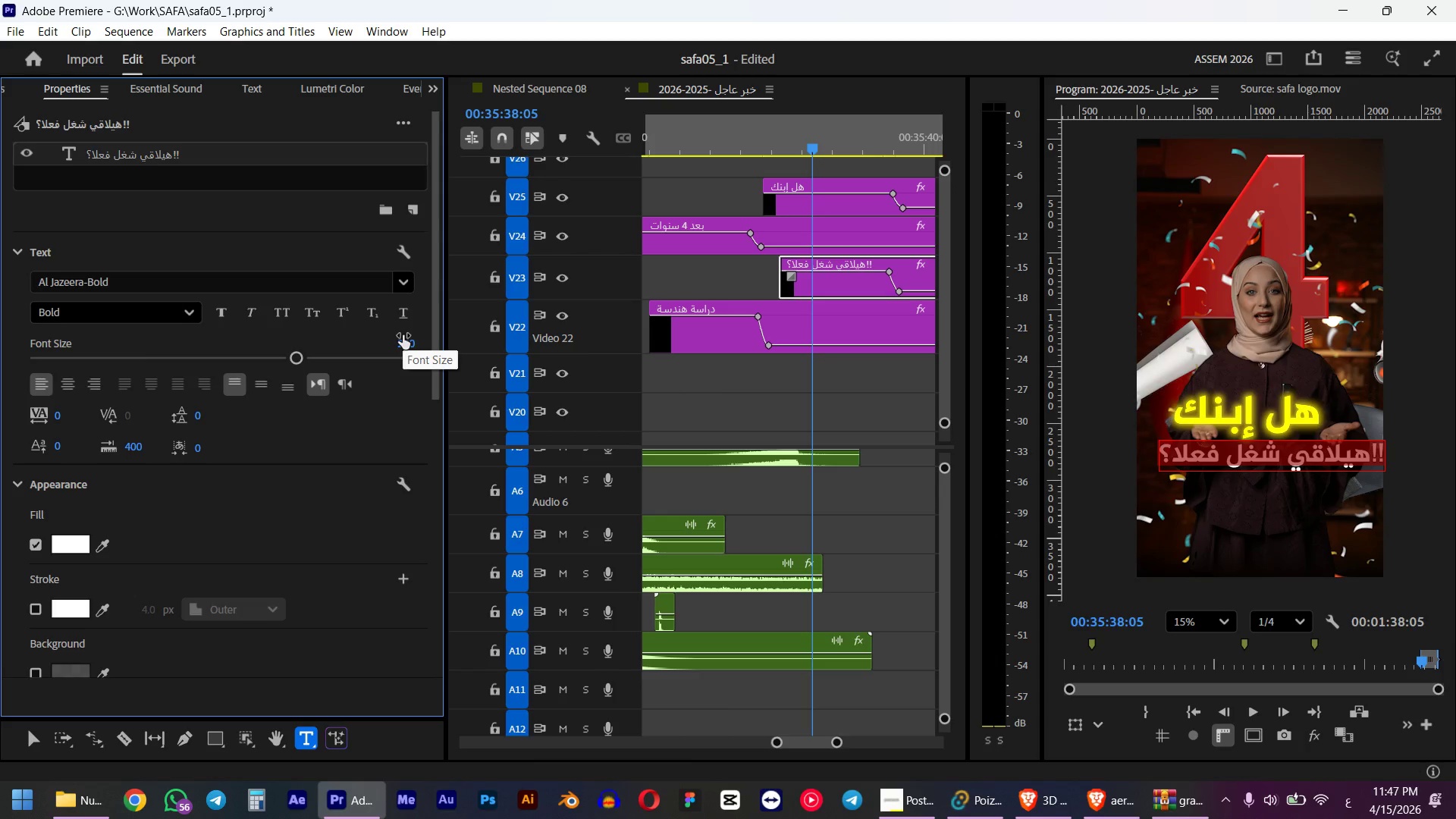 
wait(7.48)
 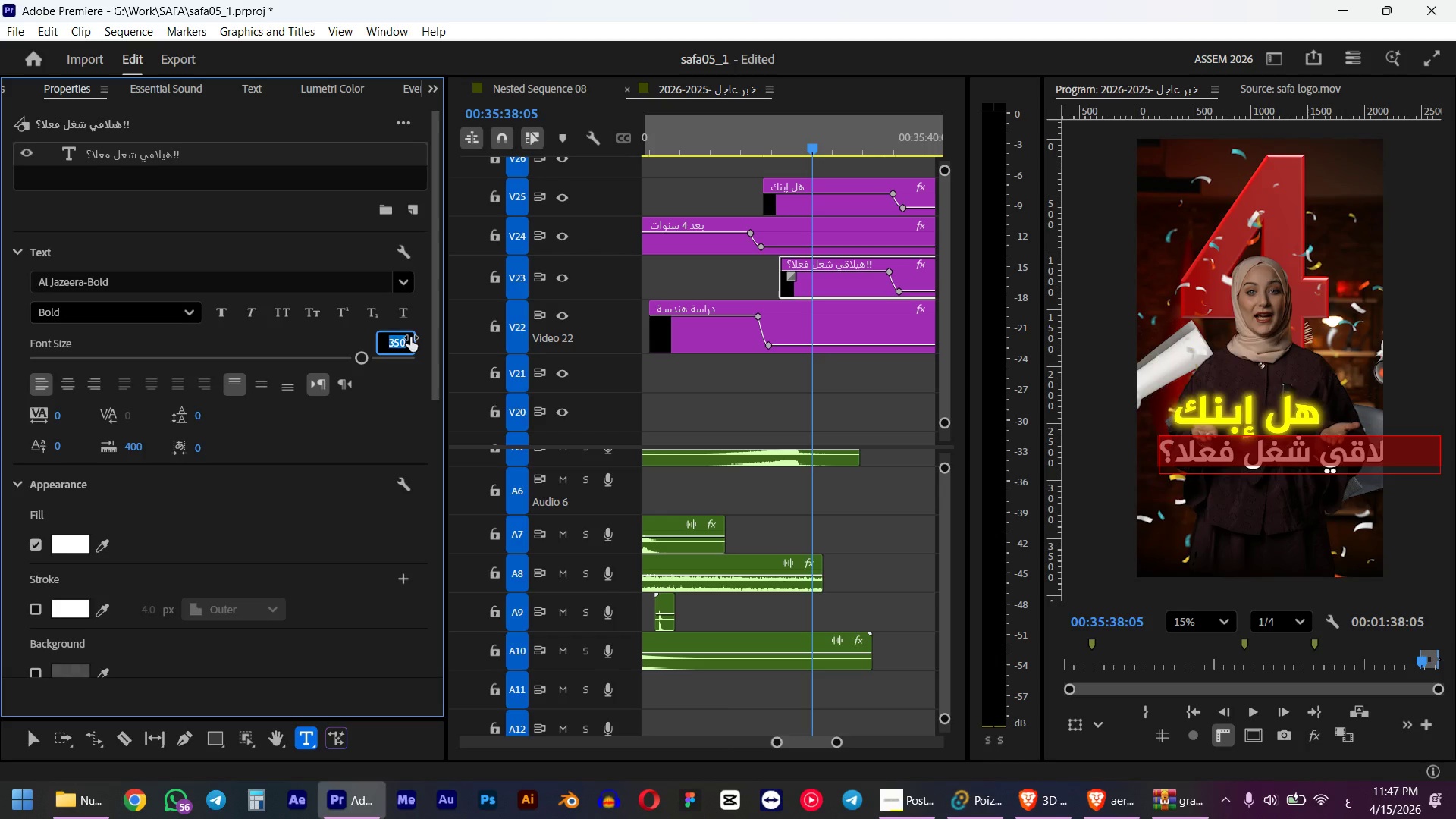 
left_click([344, 381])
 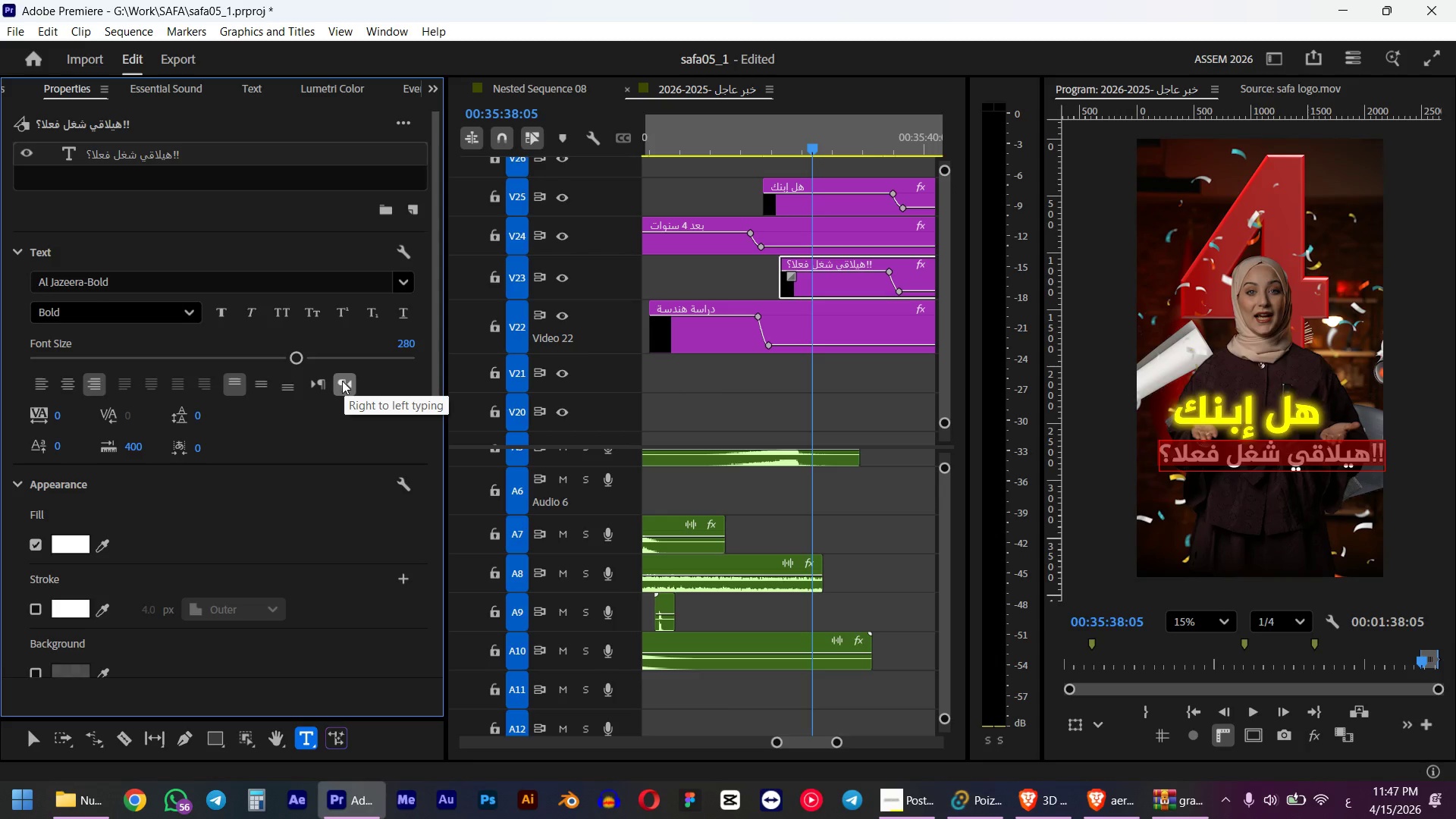 
wait(5.88)
 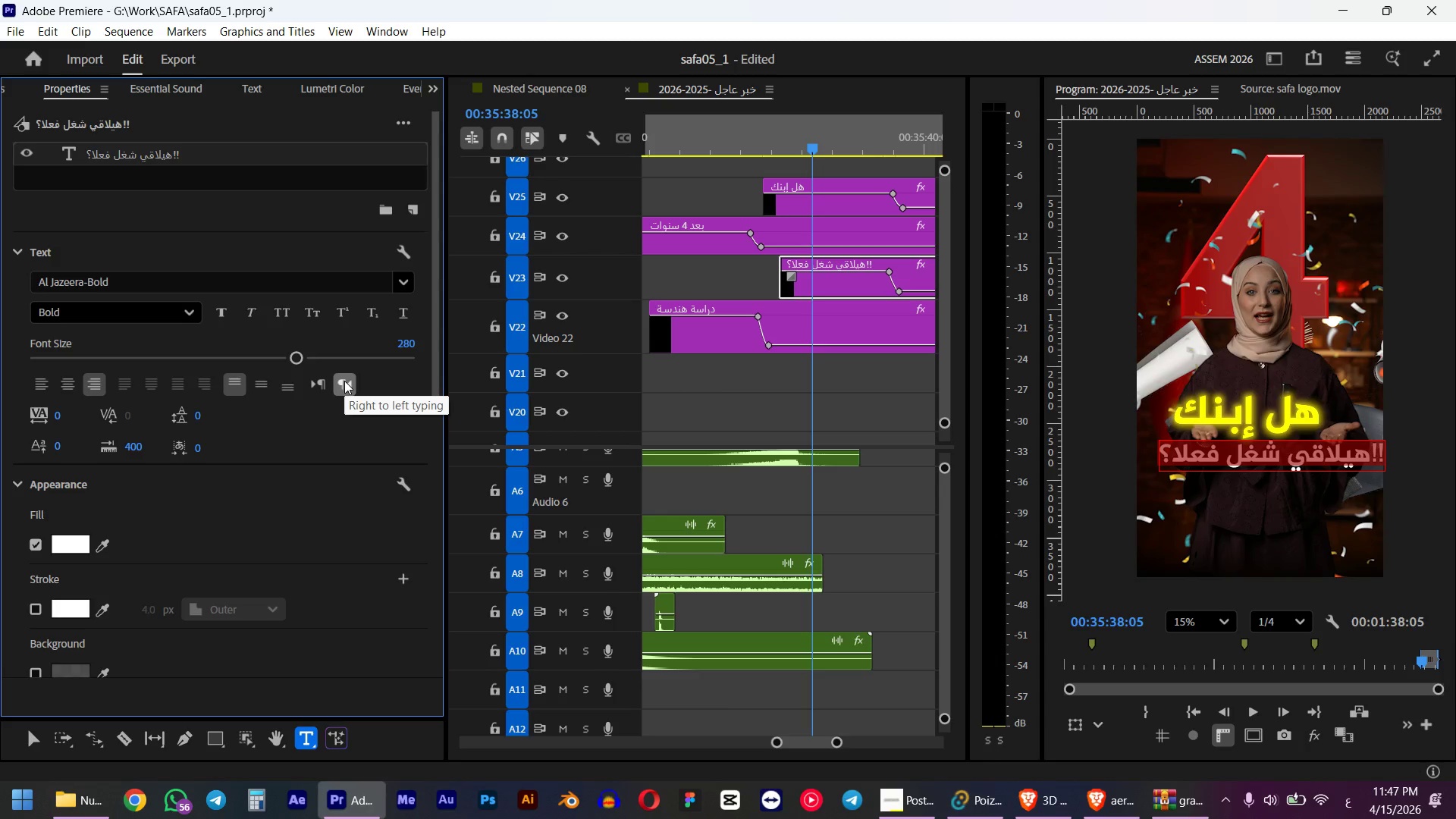 
left_click([73, 385])
 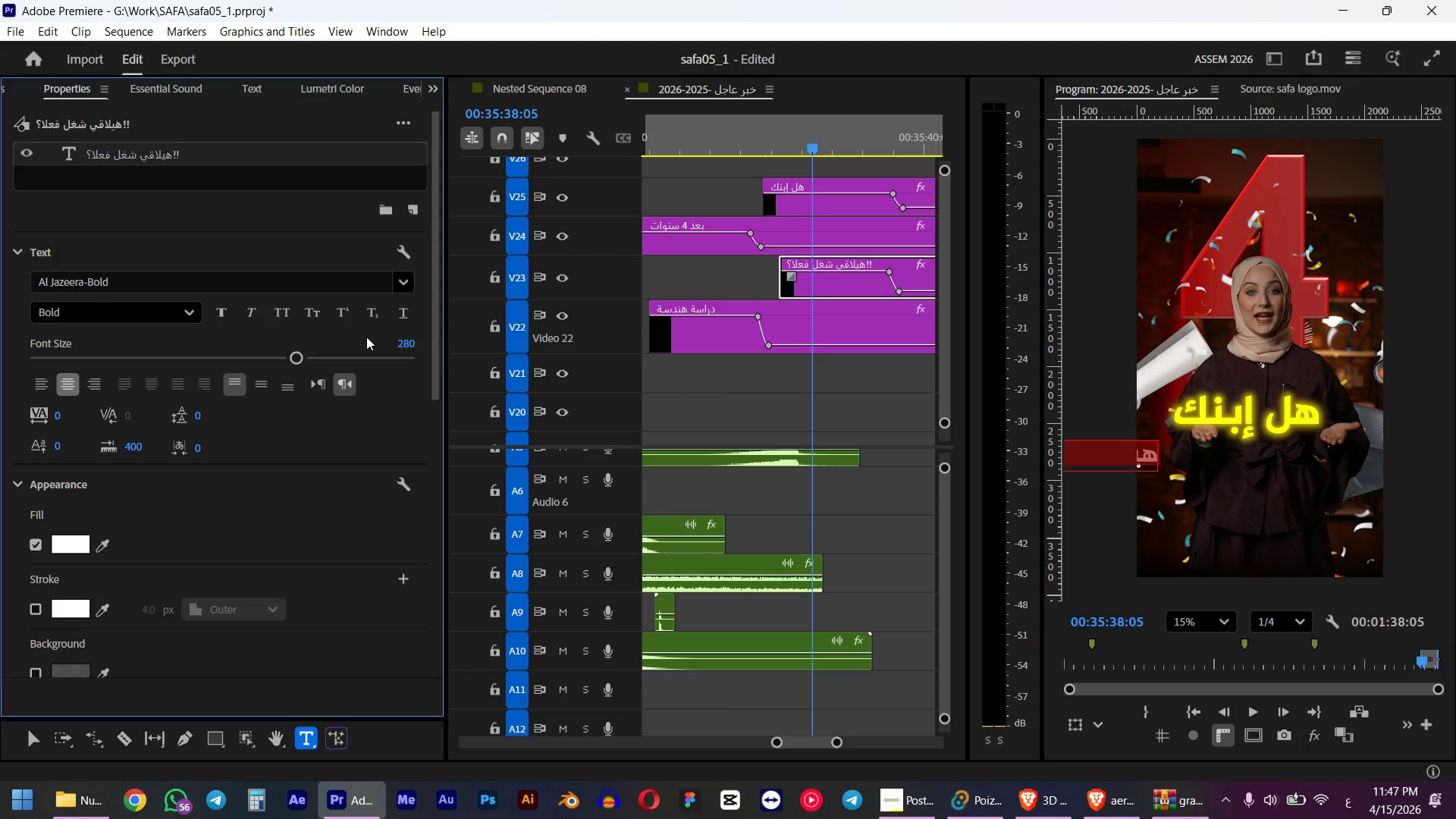 
left_click_drag(start_coordinate=[436, 304], to_coordinate=[406, 460])
 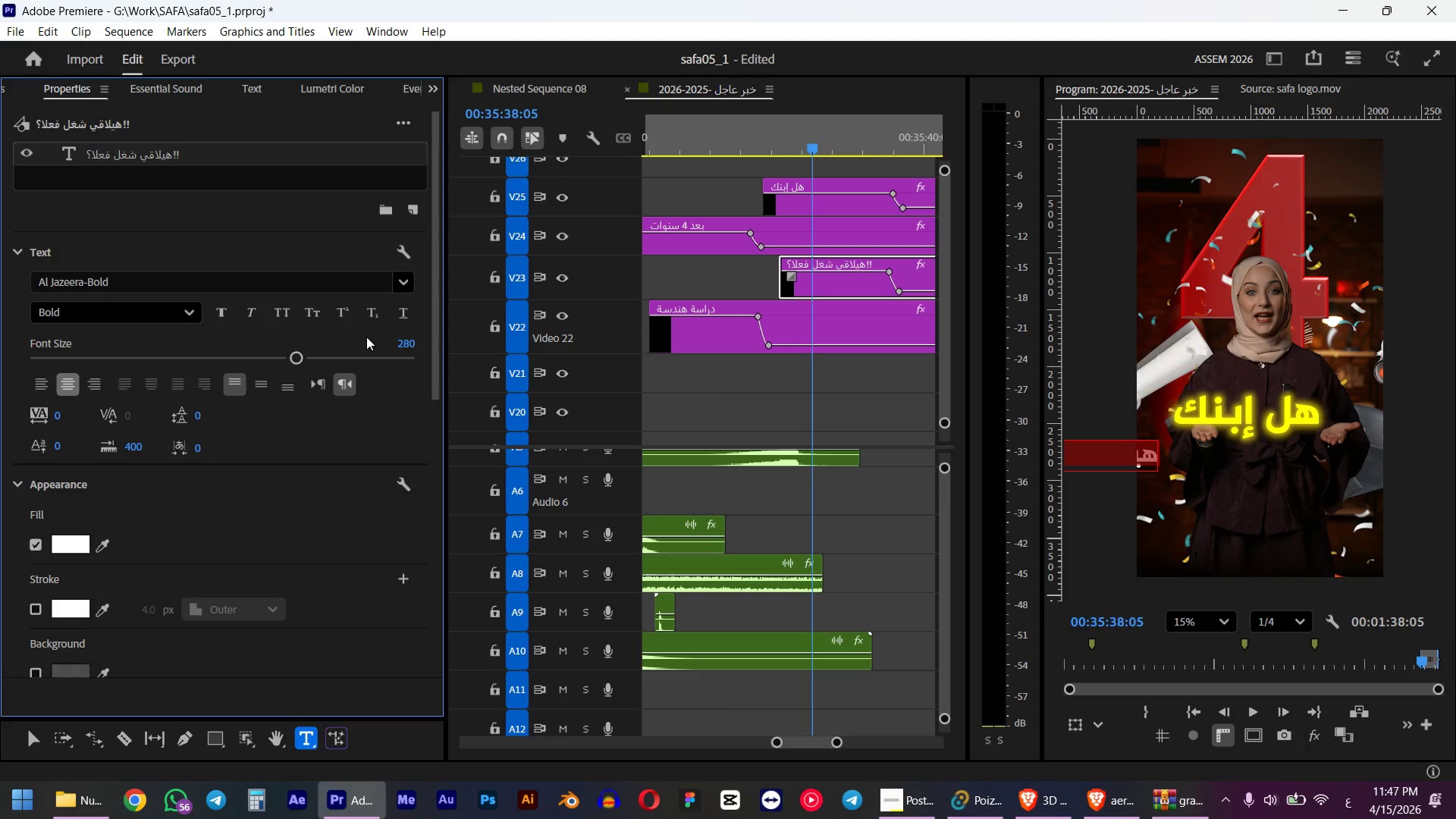 
left_click([231, 529])
 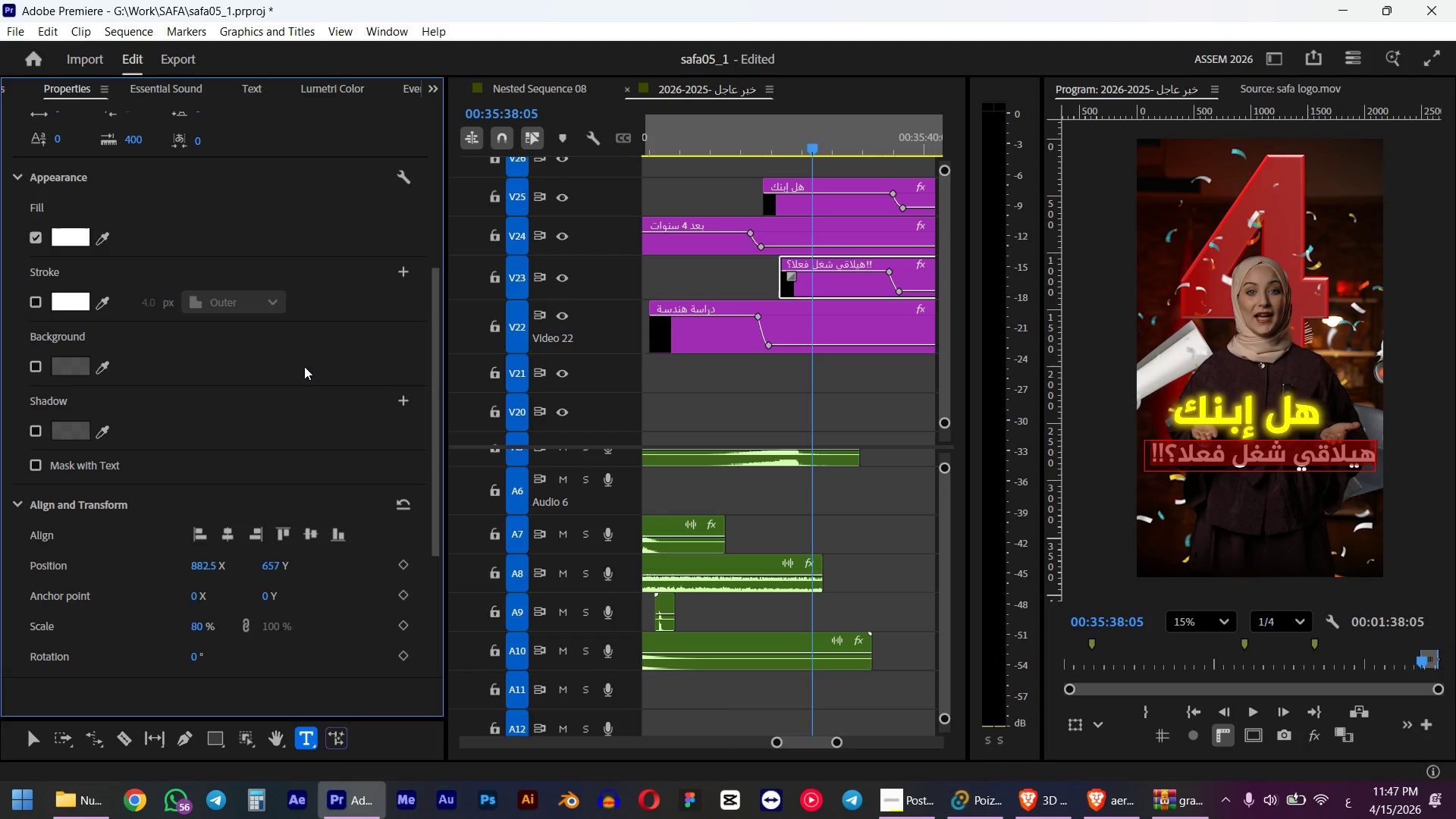 
wait(6.5)
 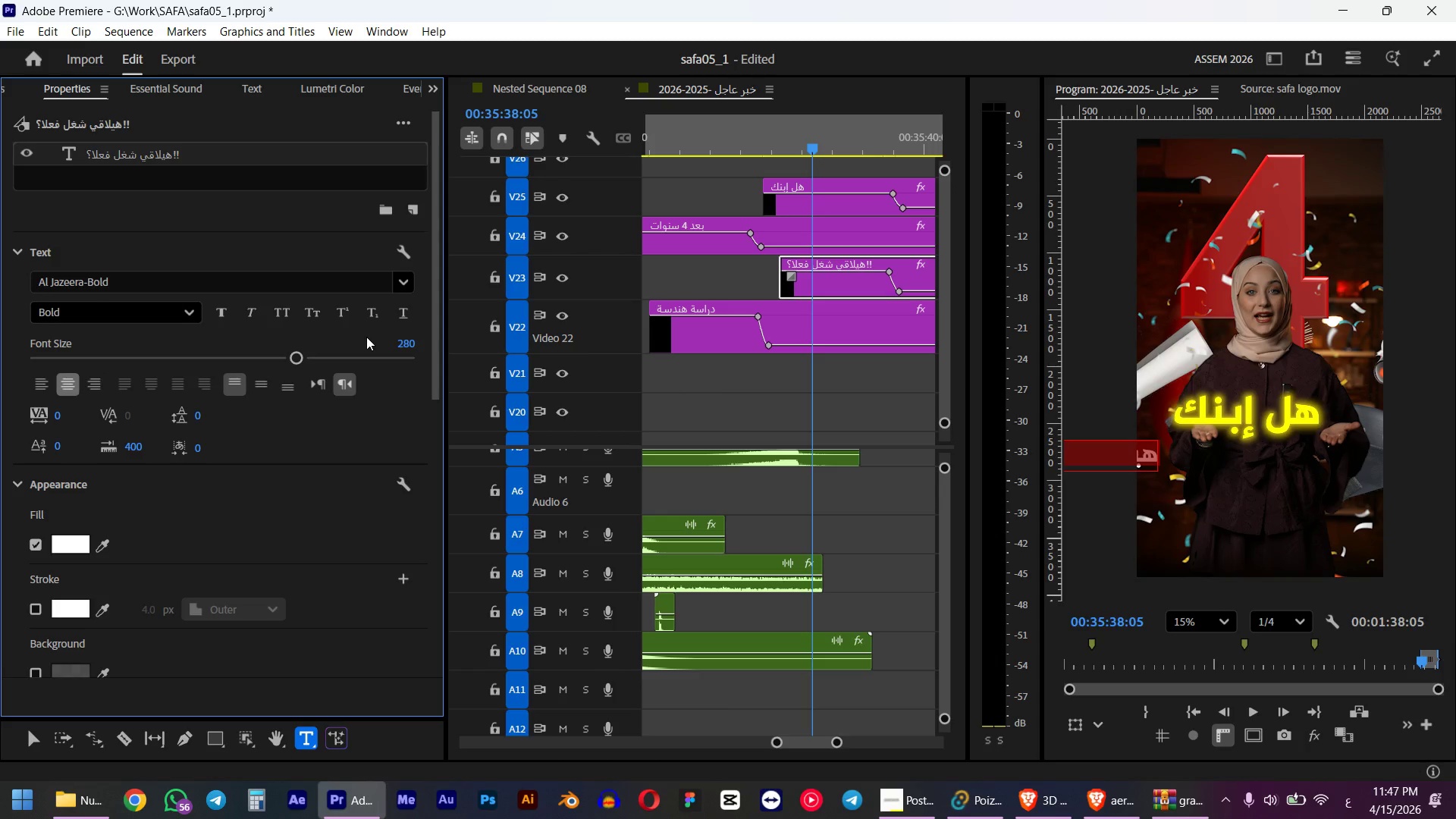 
hold_key(key=AltLeft, duration=0.77)
scroll: coordinate [784, 210], scroll_direction: down, amount: 9.0
 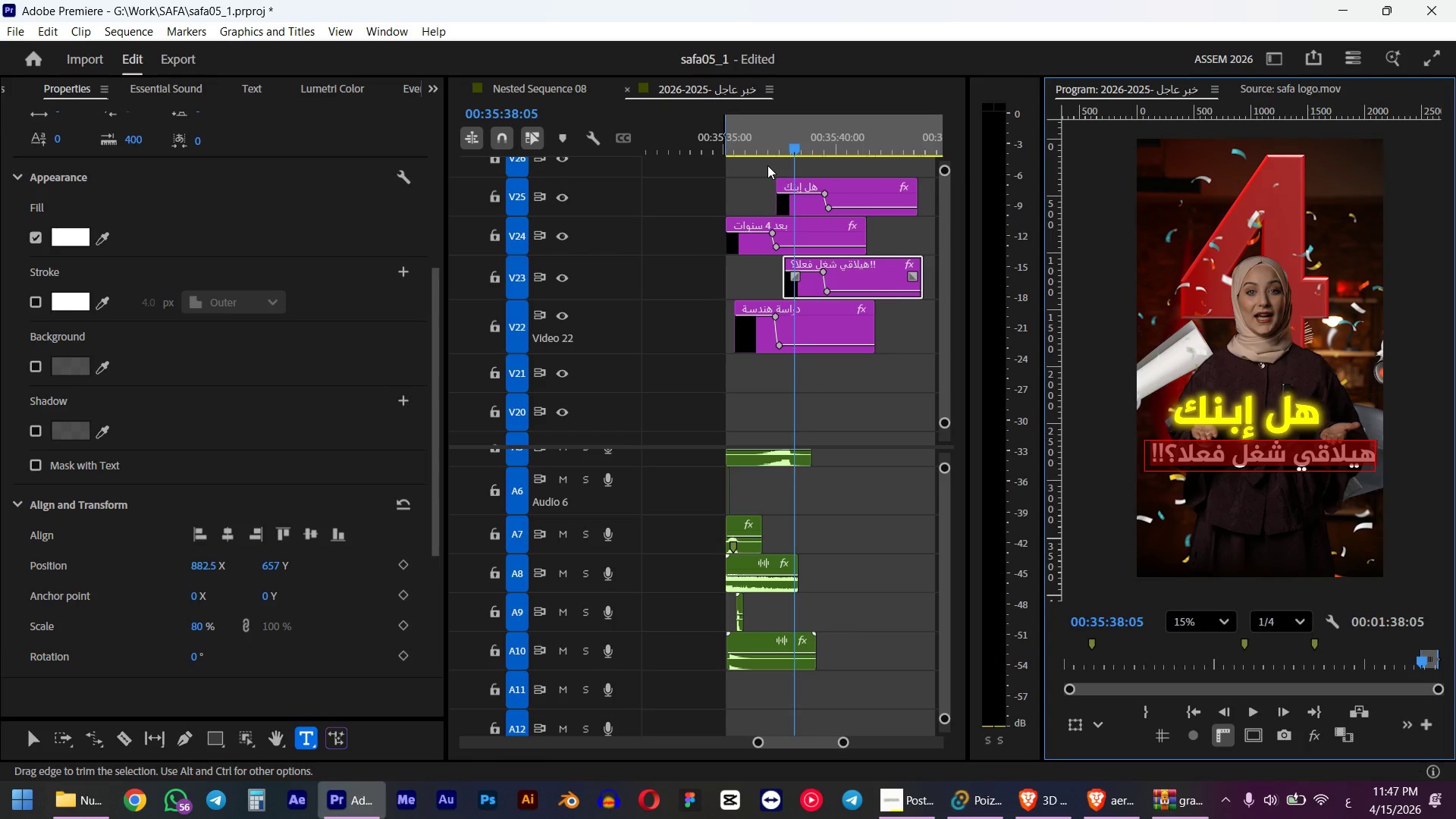 
left_click([748, 134])
 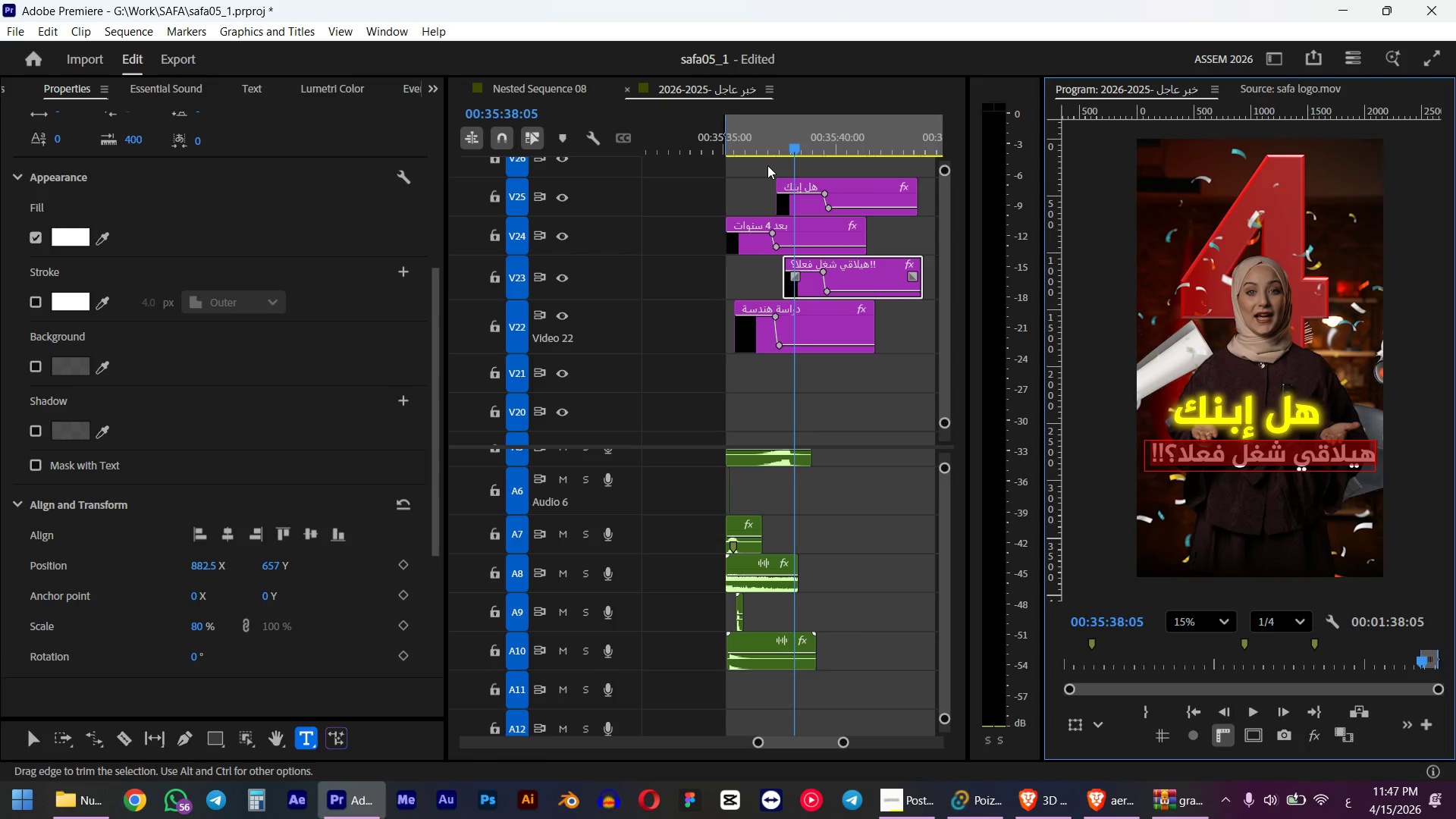 
wait(5.12)
 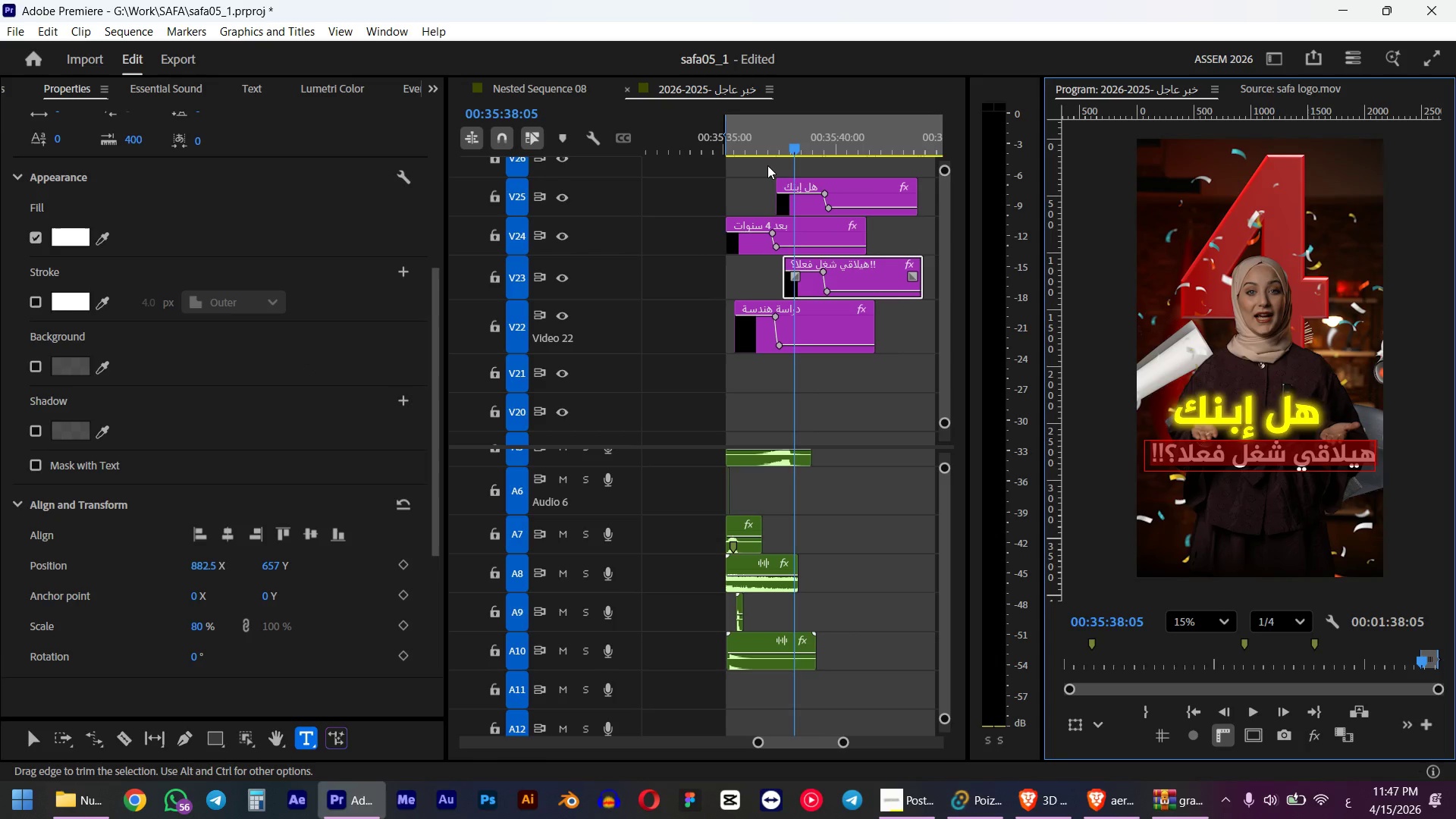 
left_click([789, 394])
 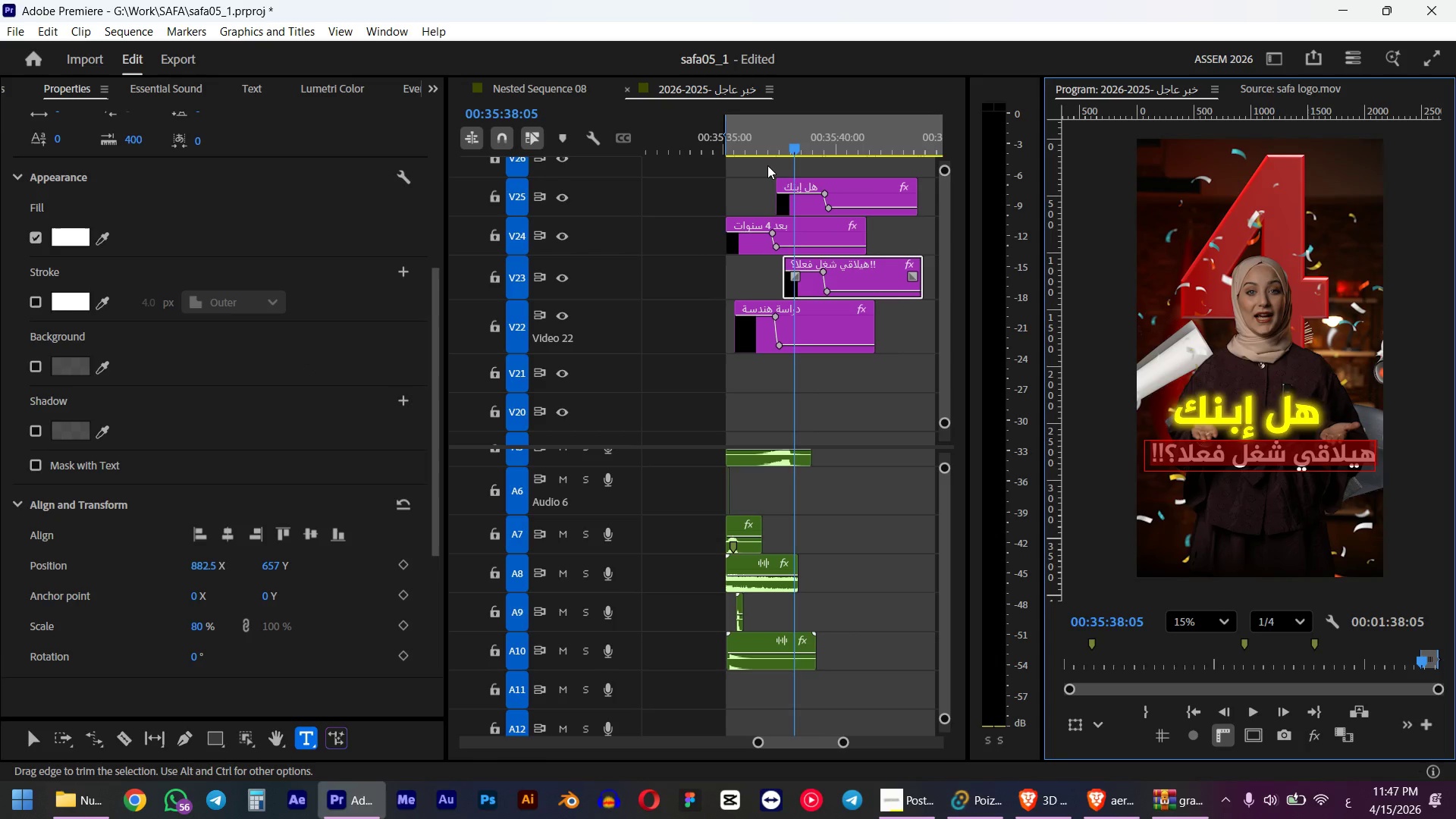 
left_click_drag(start_coordinate=[750, 146], to_coordinate=[729, 150])
 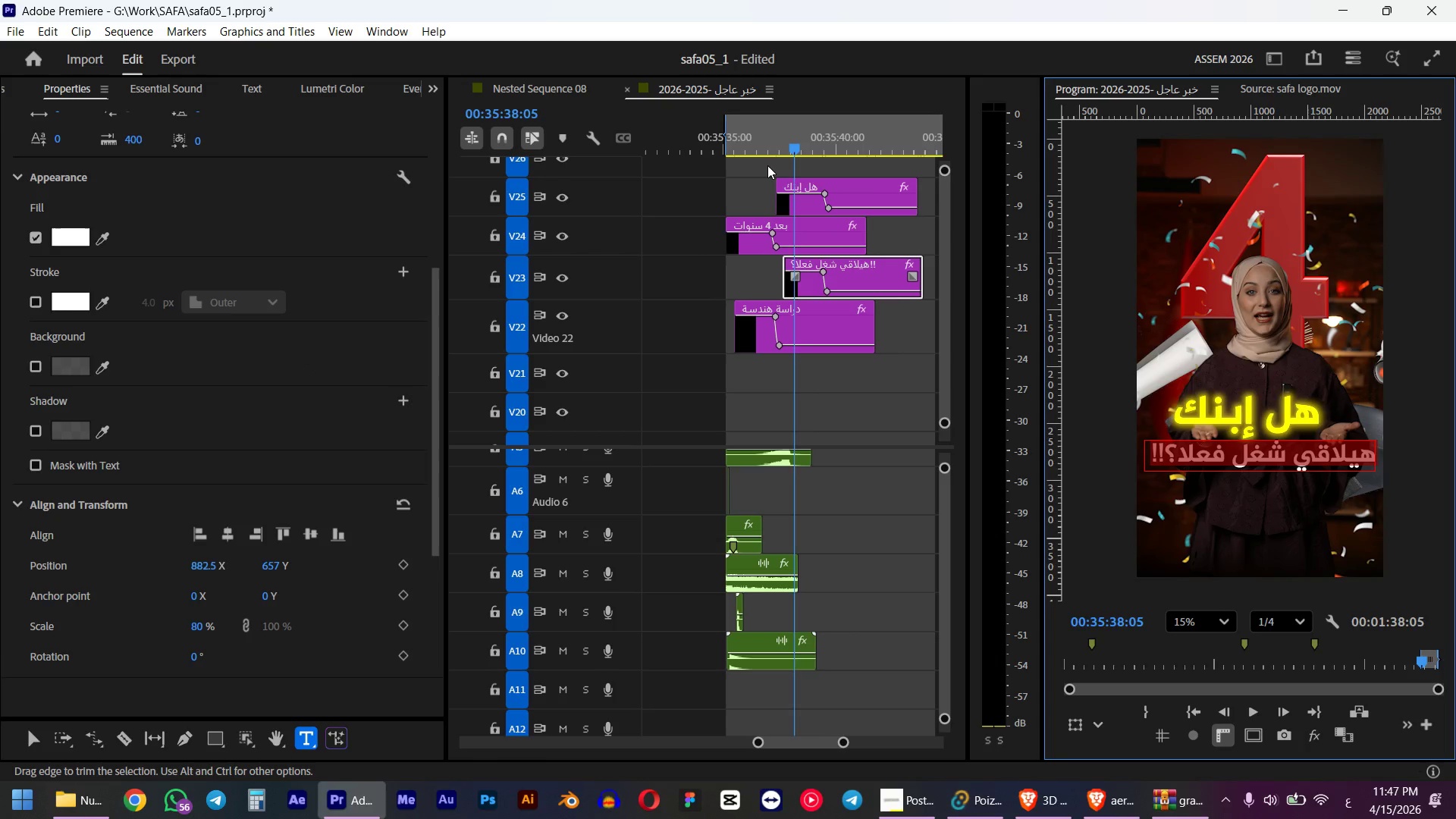 
hold_key(key=ShiftLeft, duration=0.84)
 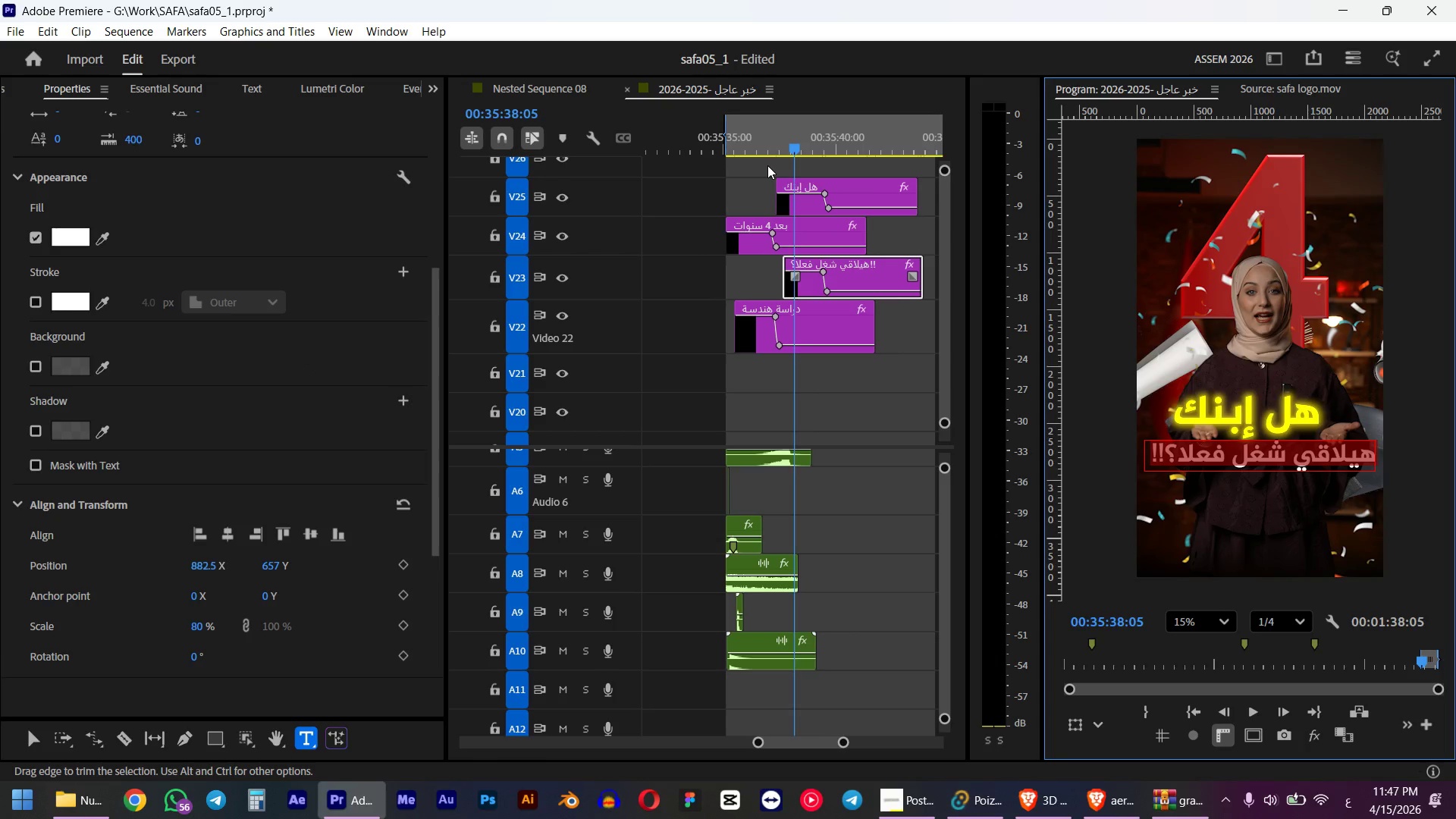 
key(Space)
 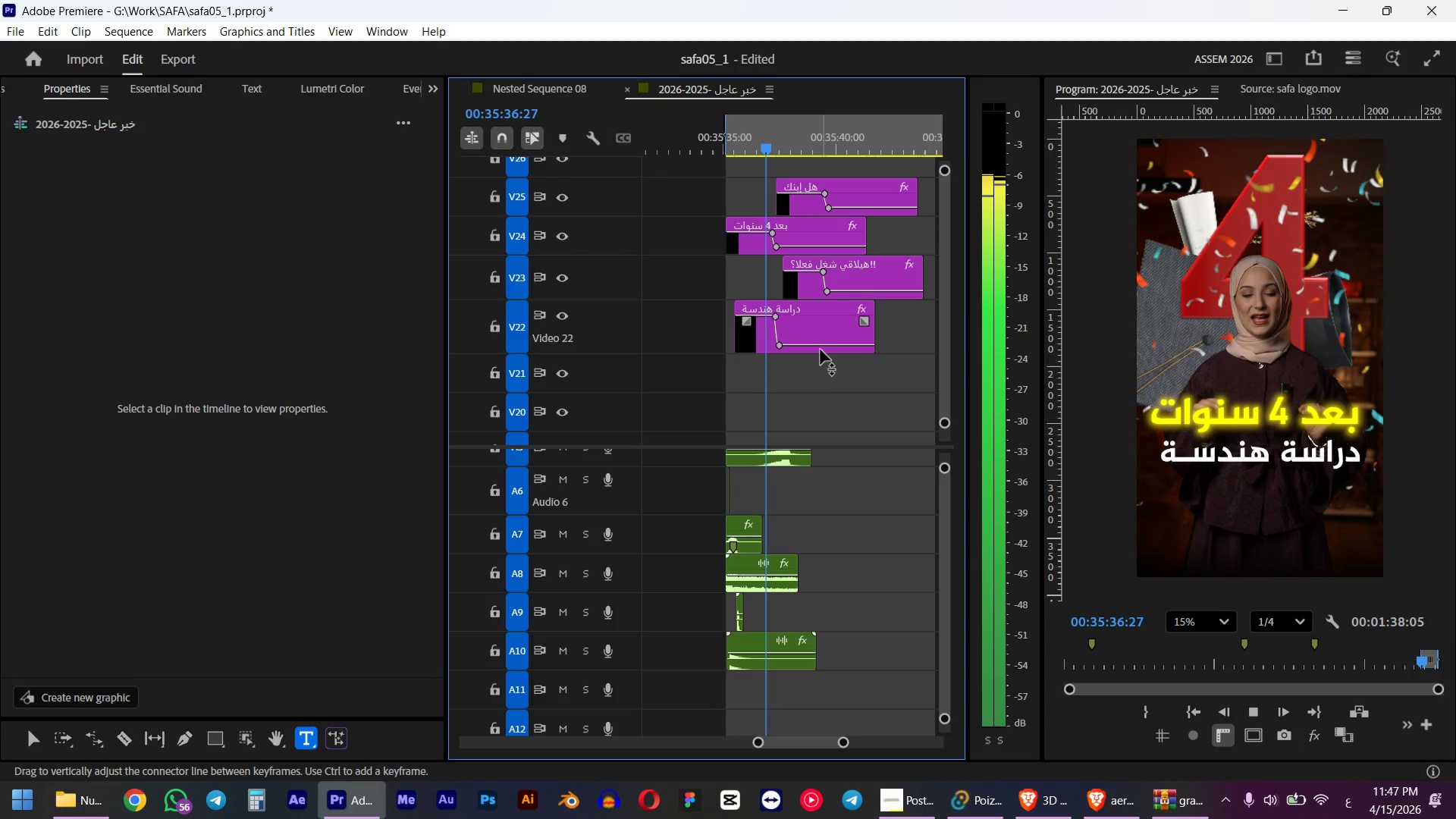 
wait(5.53)
 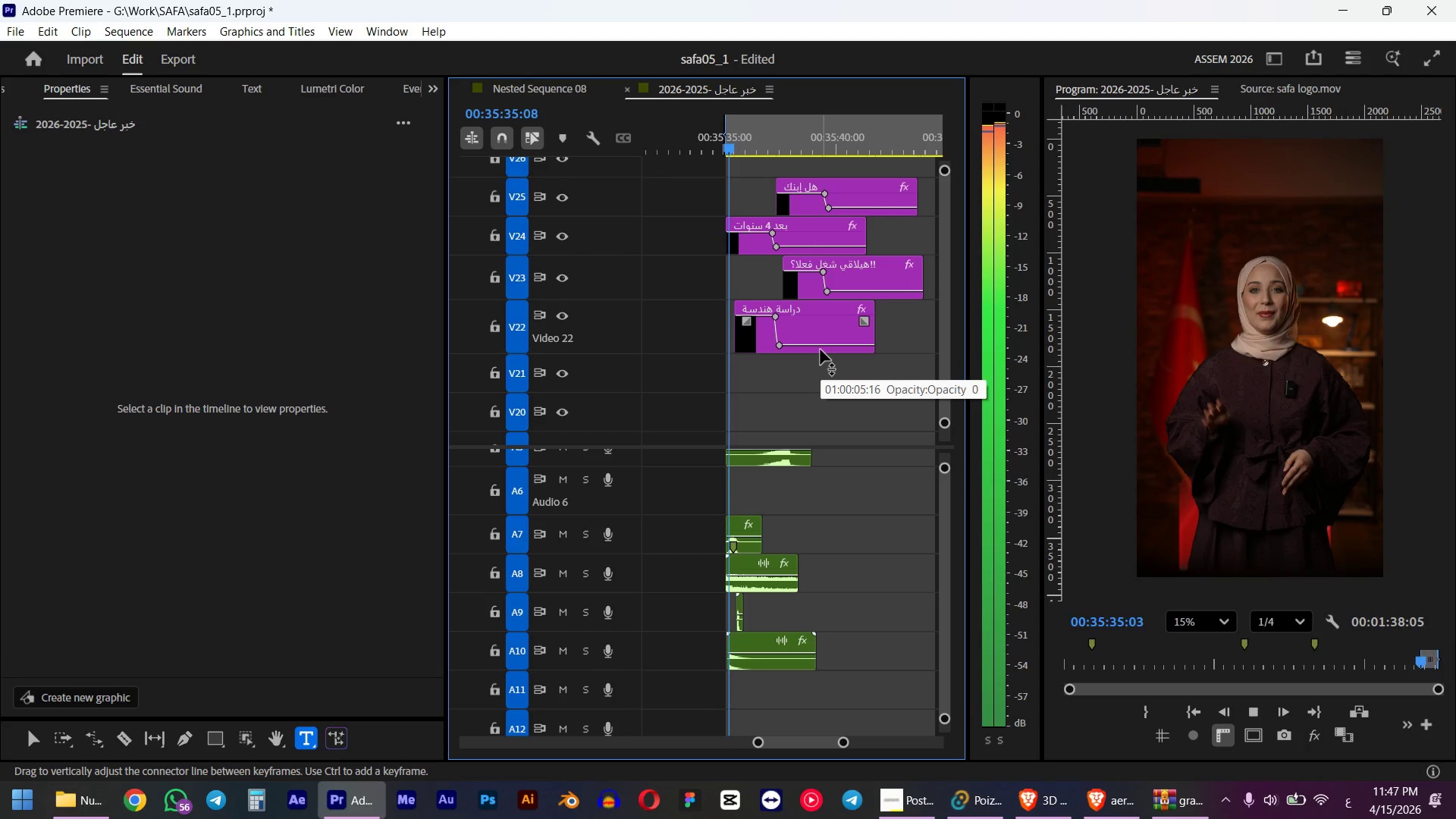 
key(V)
 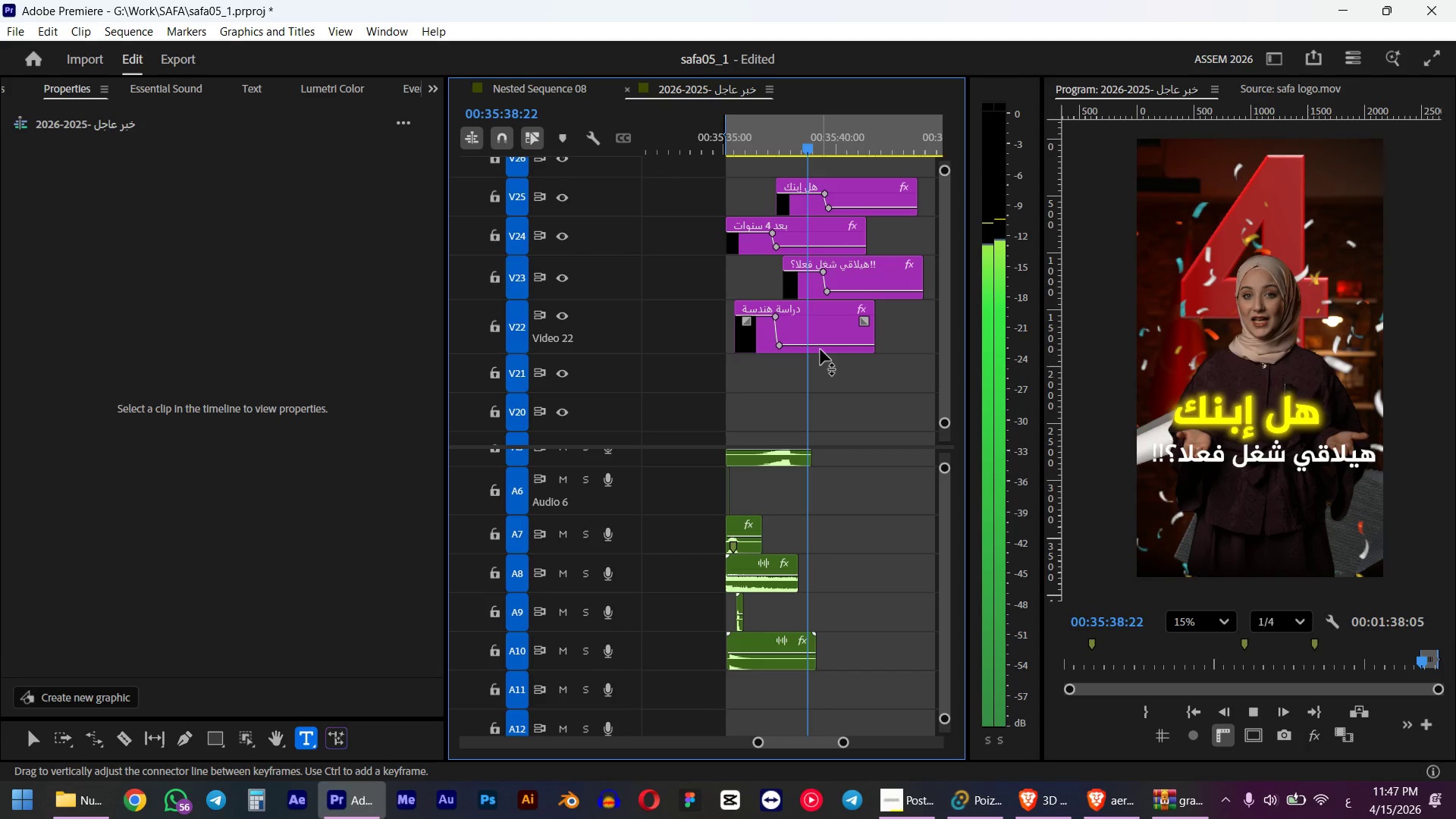 
key(Space)
 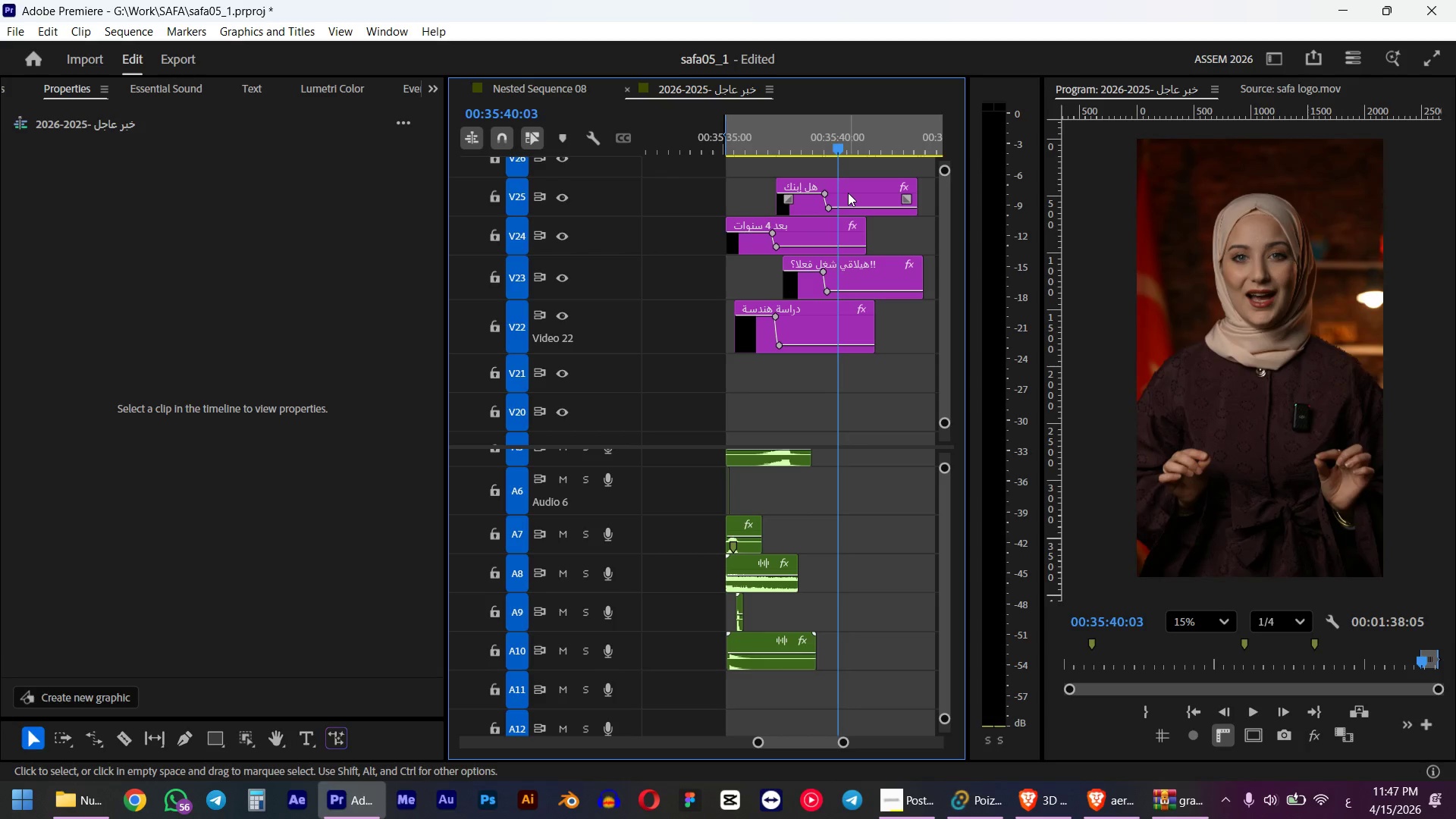 
left_click([767, 145])
 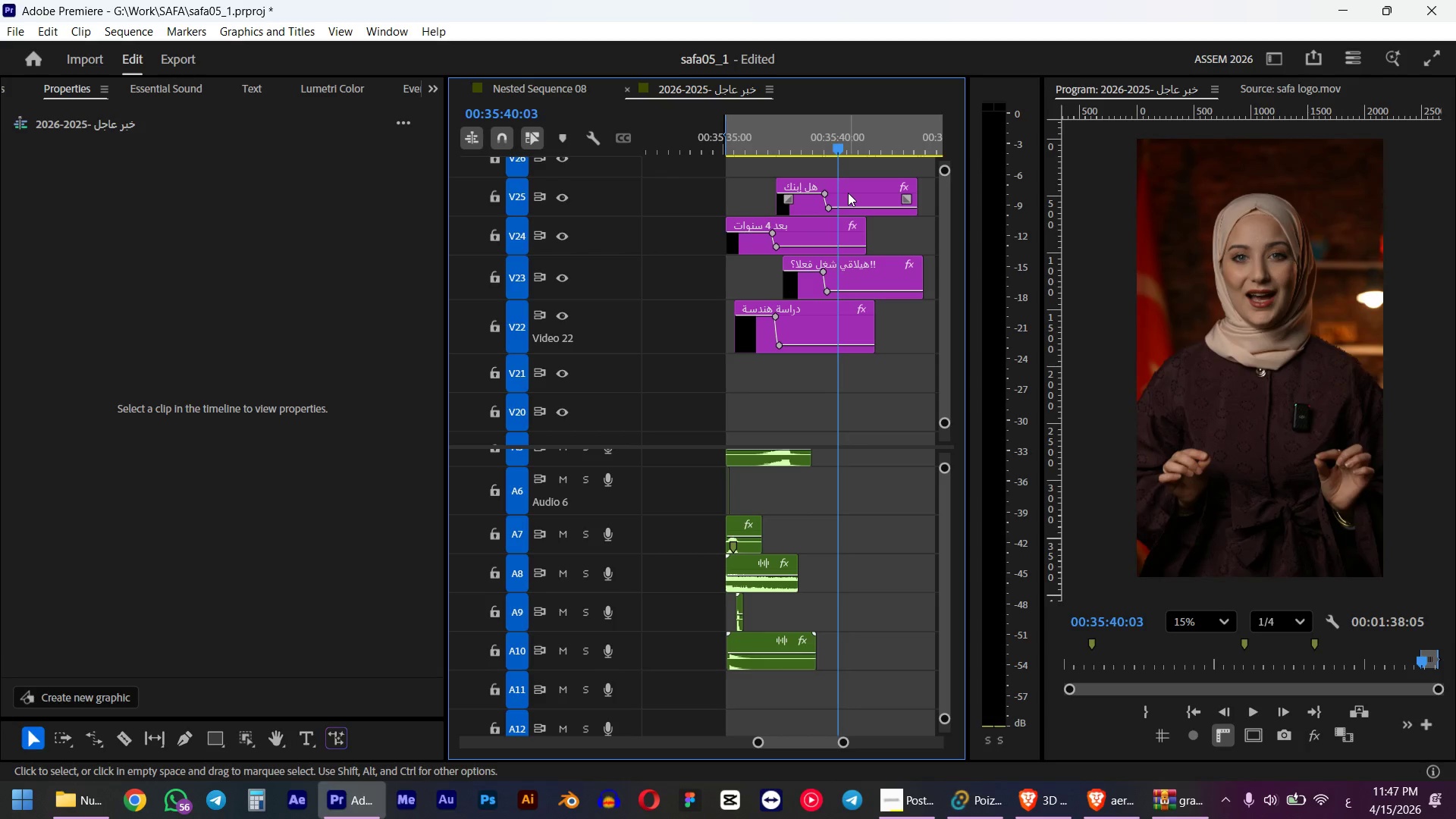 
key(Space)
 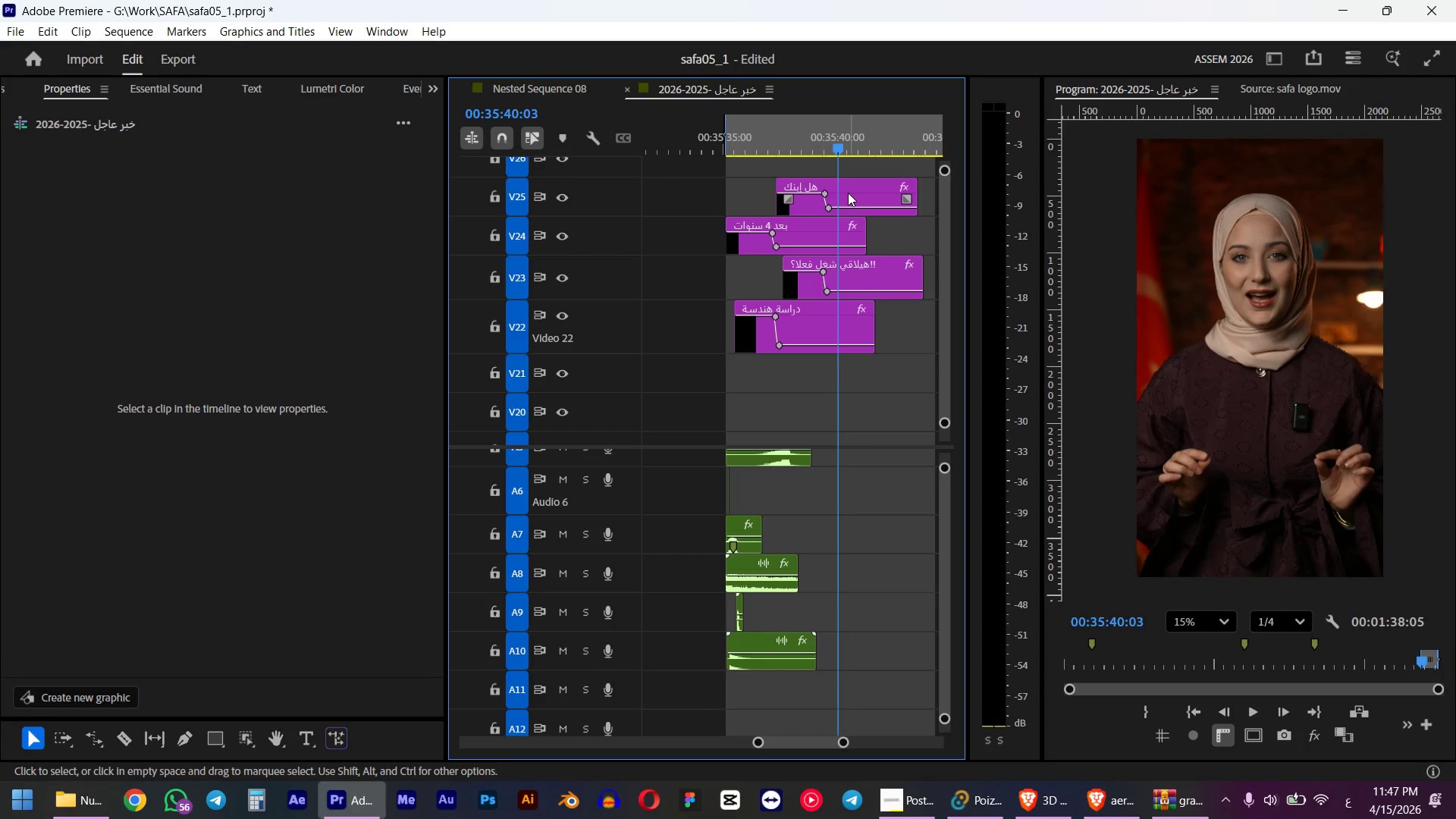 
key(Space)
 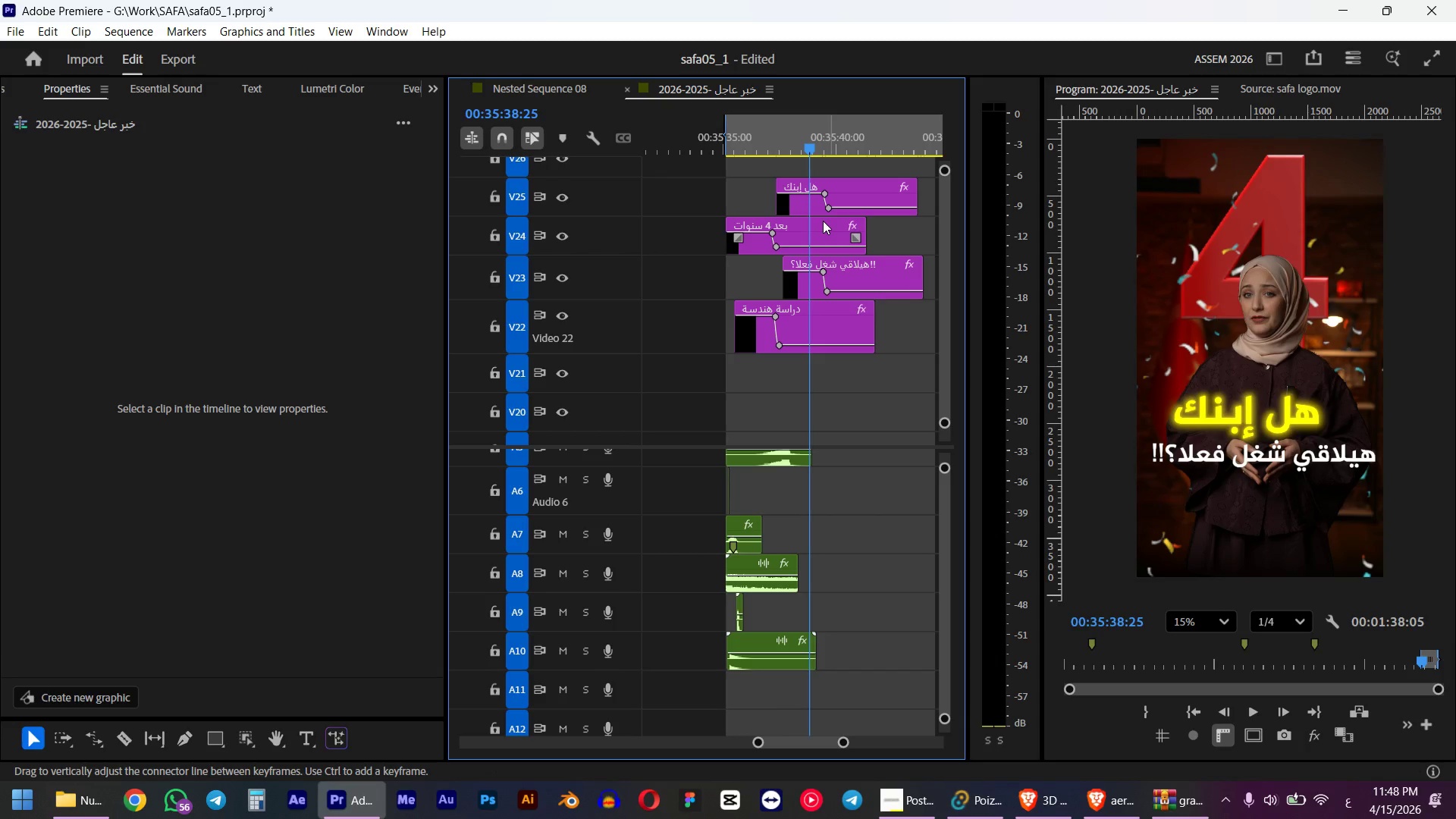 
wait(9.06)
 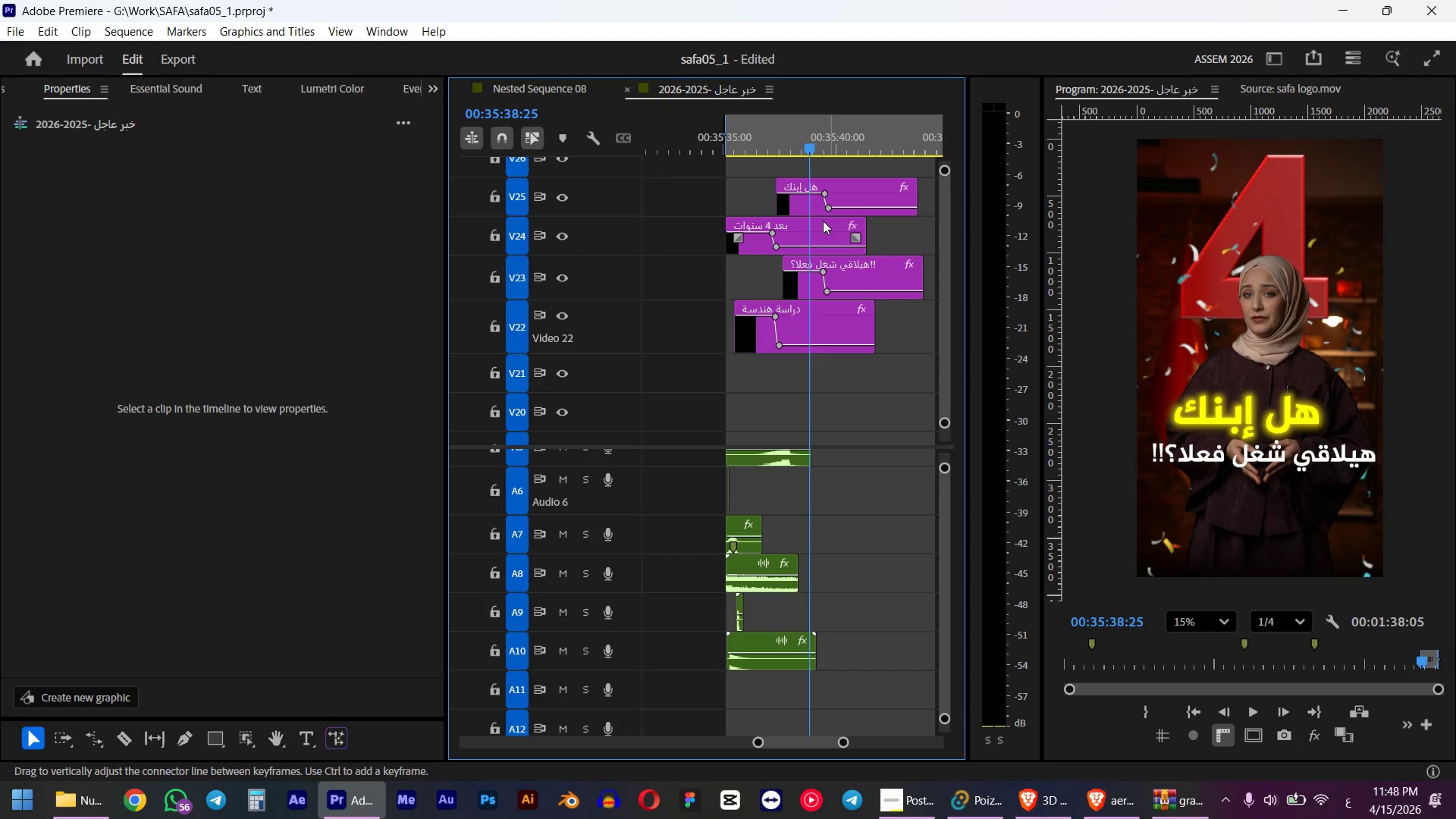 
left_click([851, 189])
 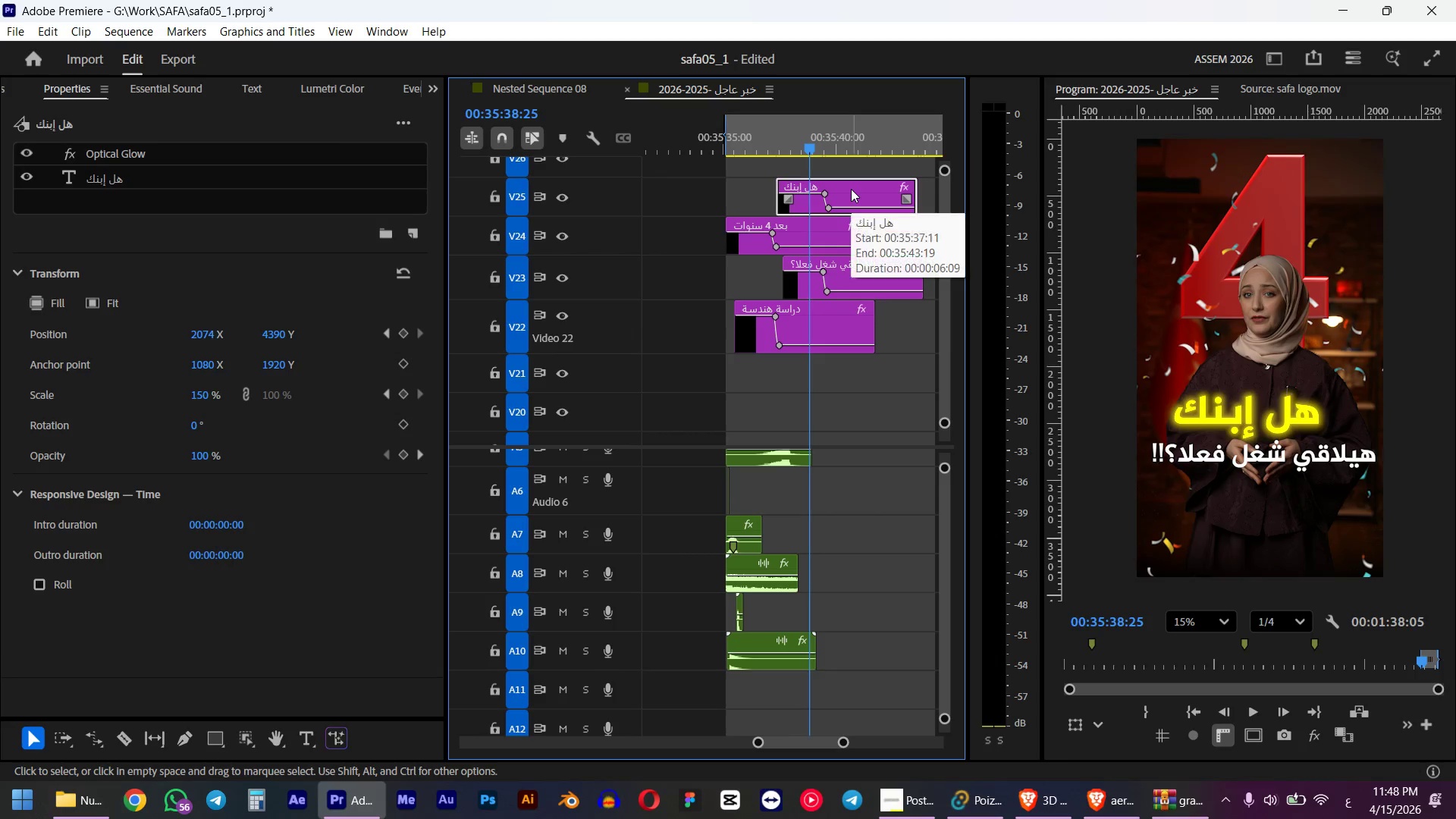 
left_click([102, 187])
 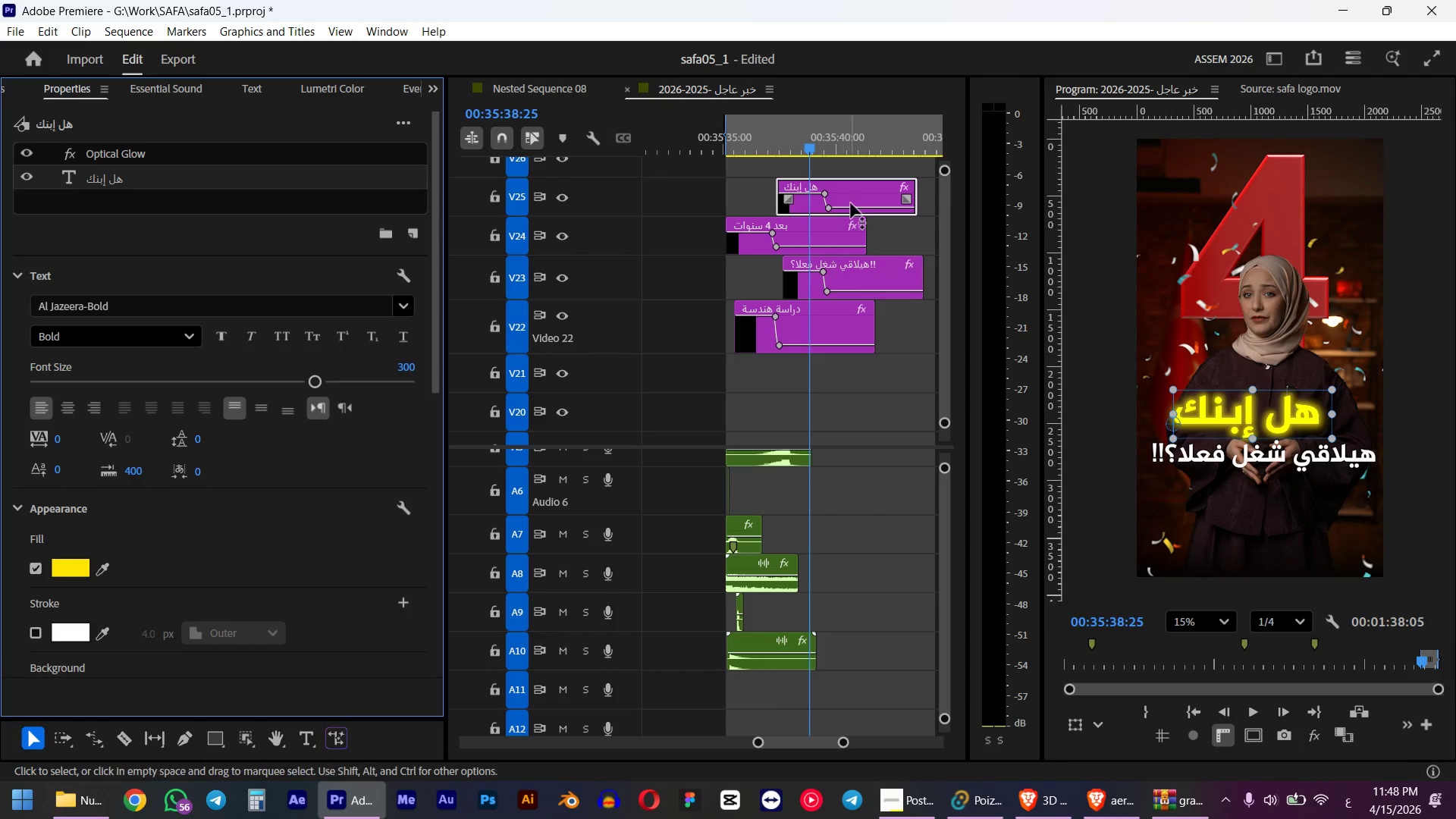 
left_click([867, 265])
 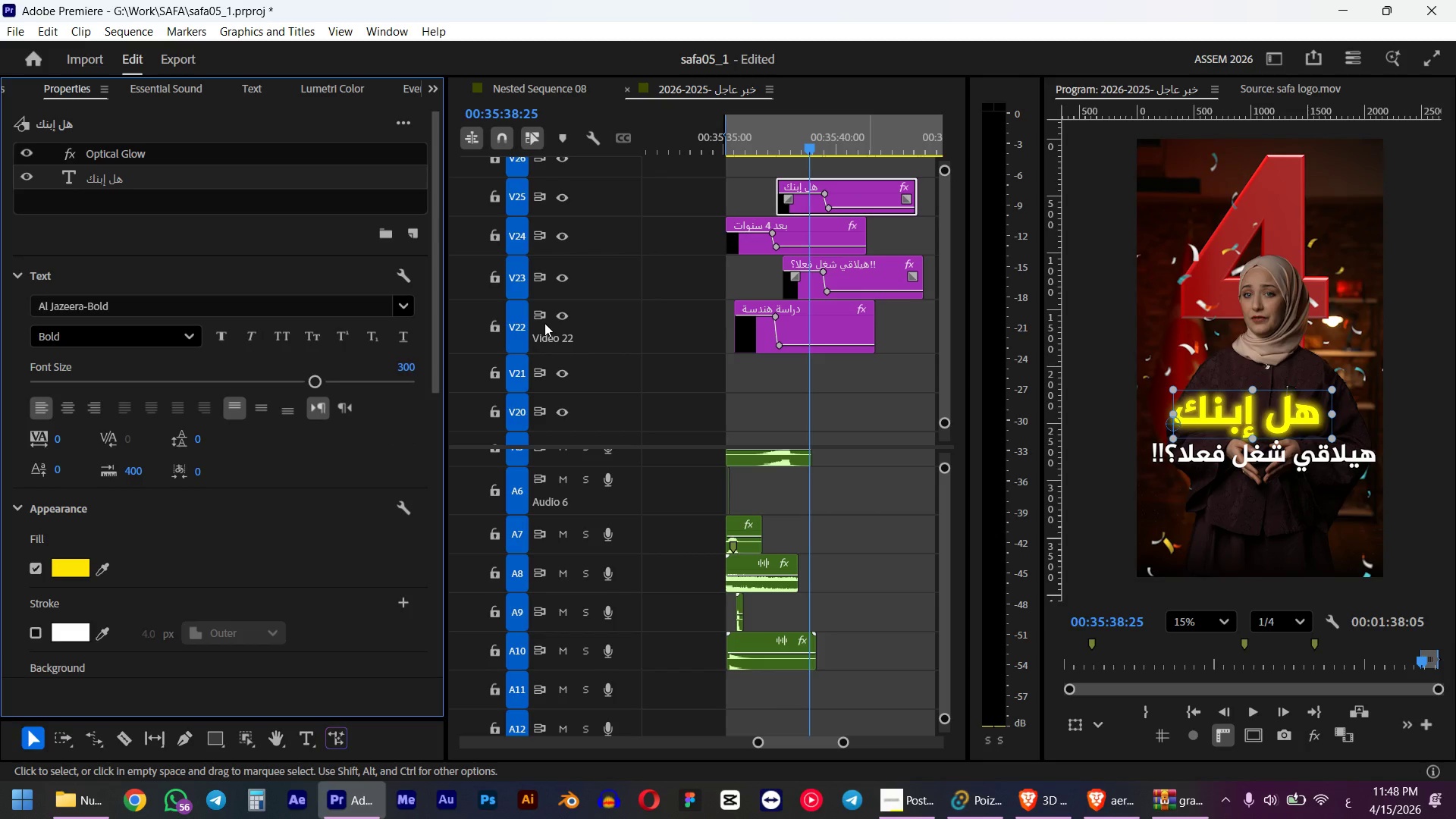 
mouse_move([414, 349])
 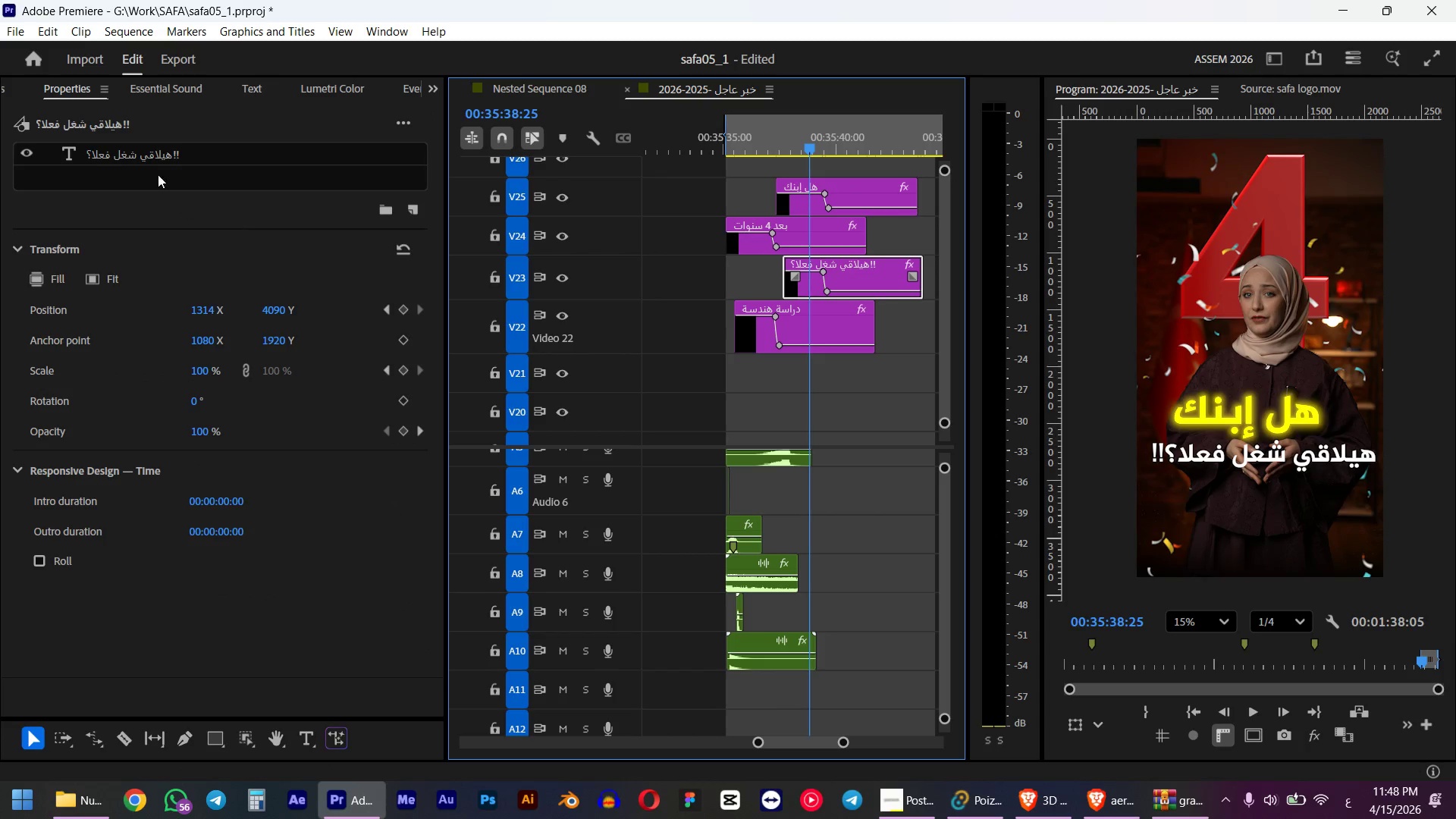 
left_click([138, 155])
 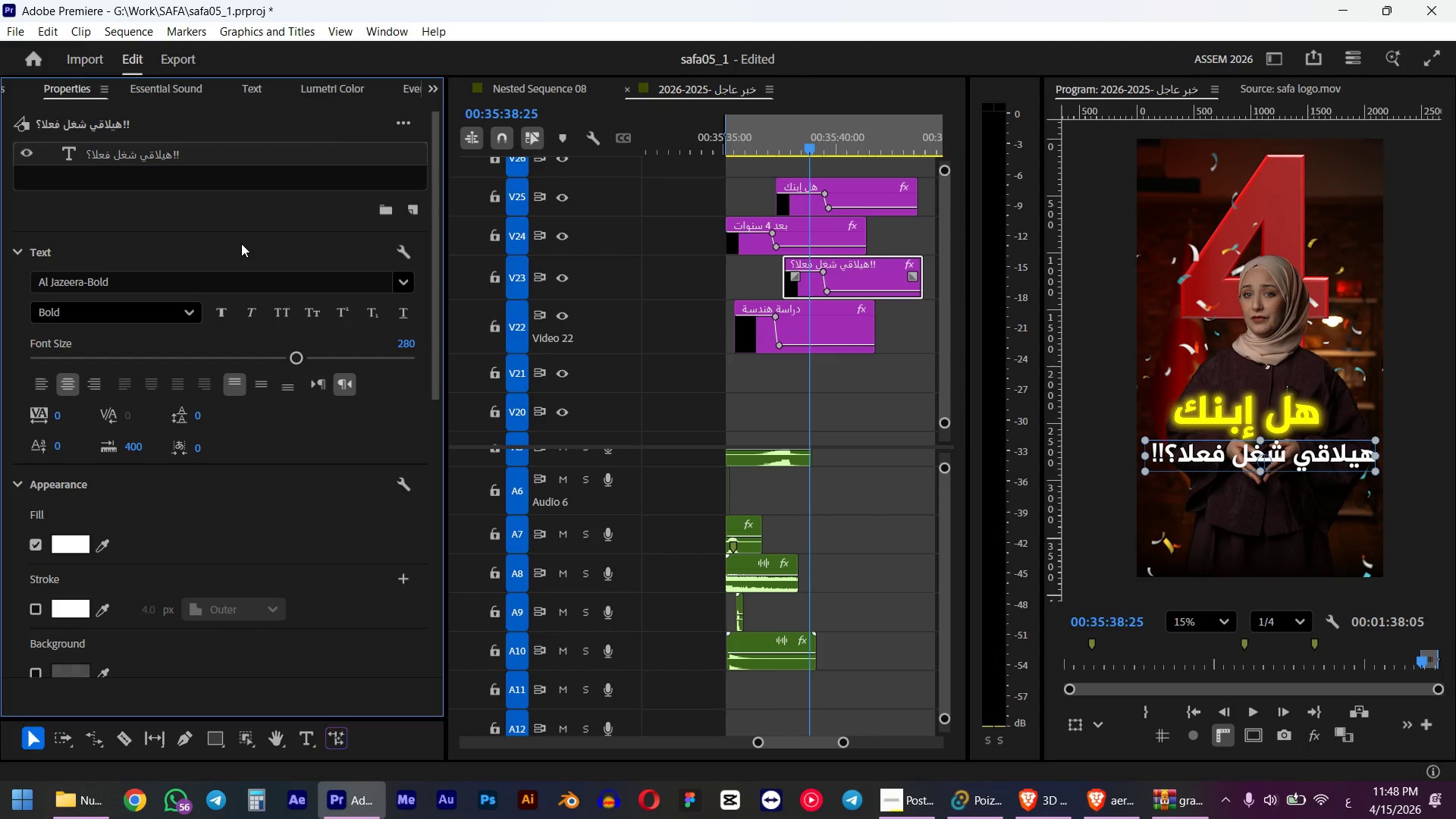 
left_click([404, 348])
 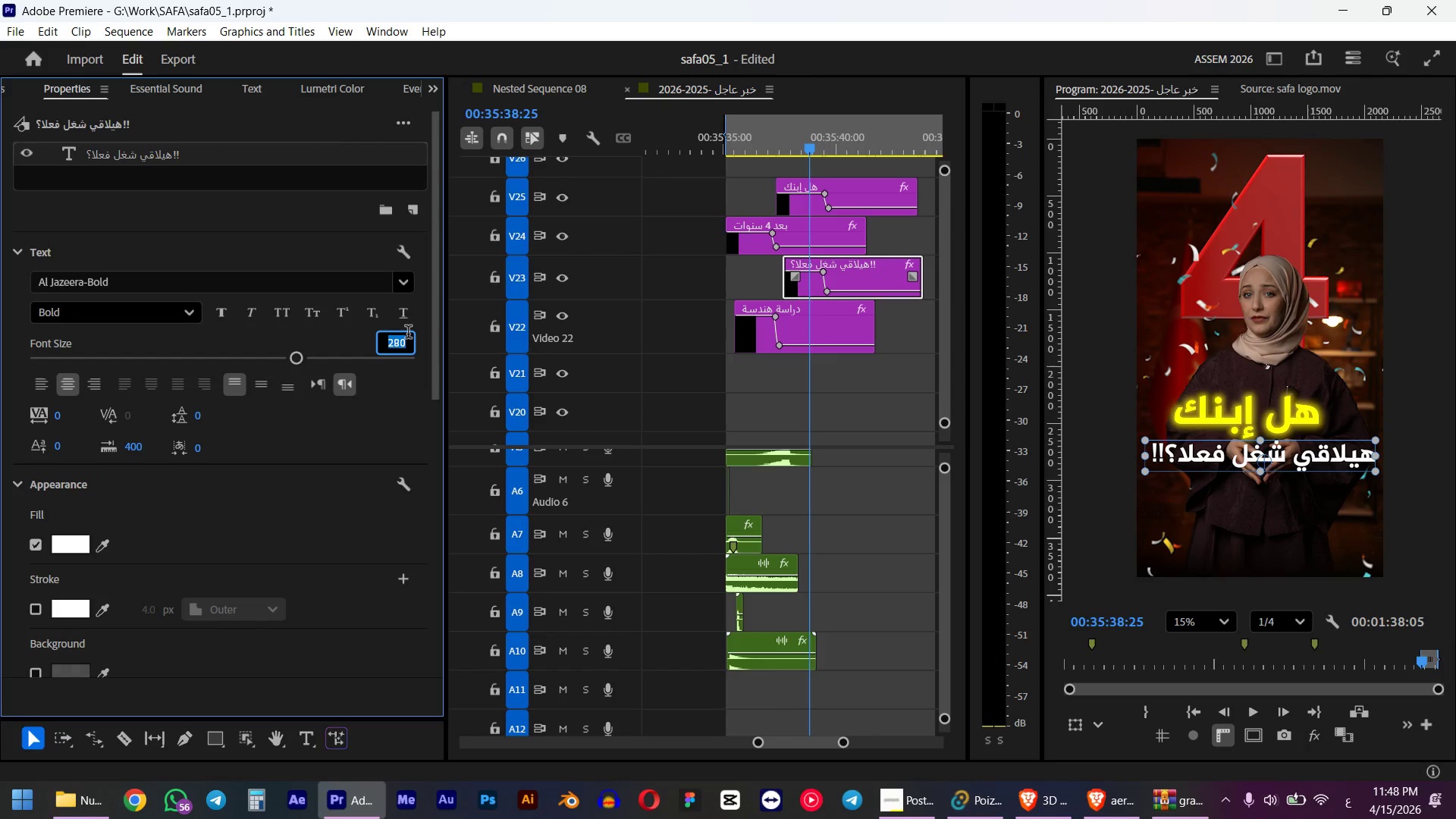 
key(Numpad5)
 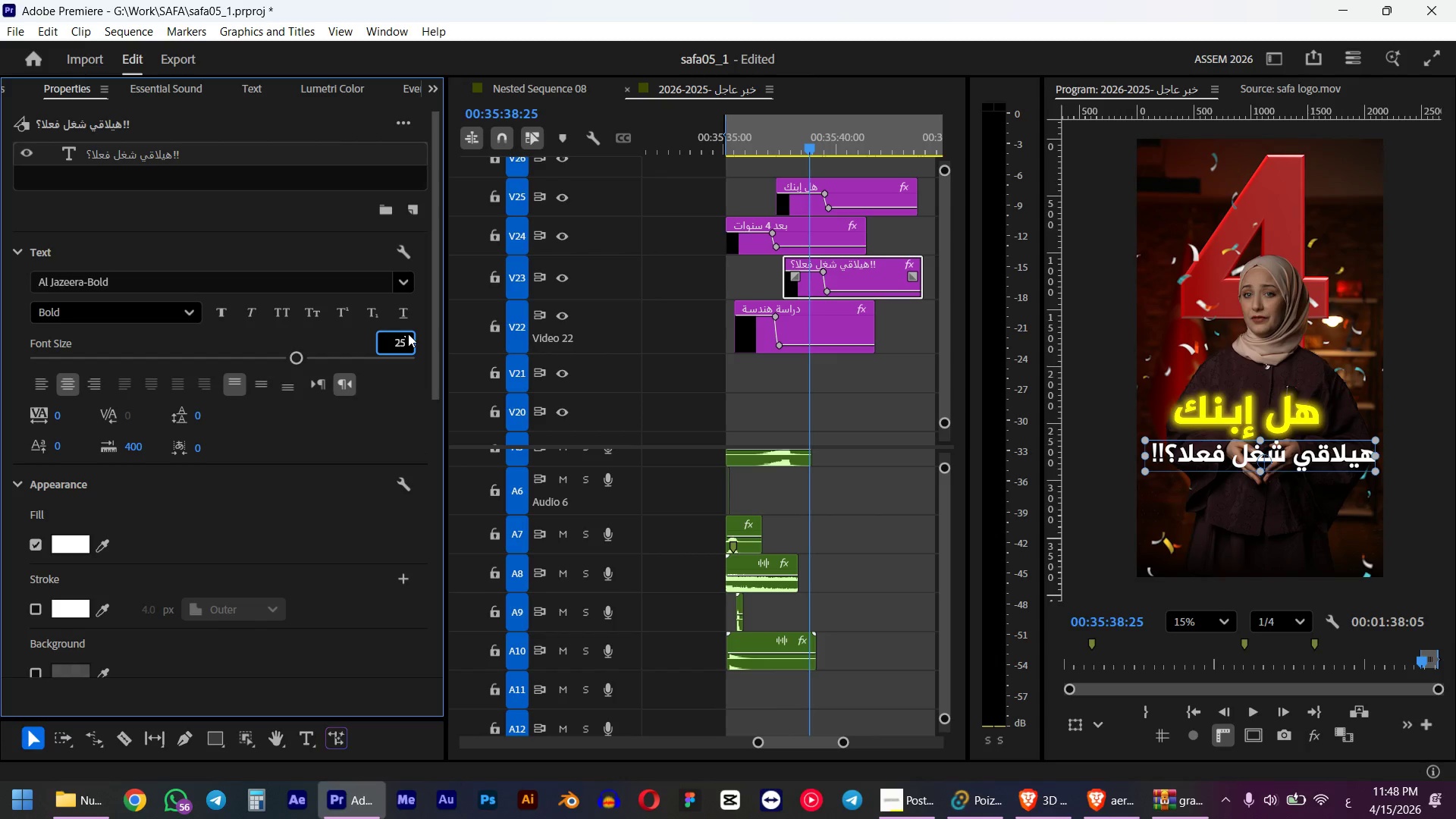 
key(Numpad0)
 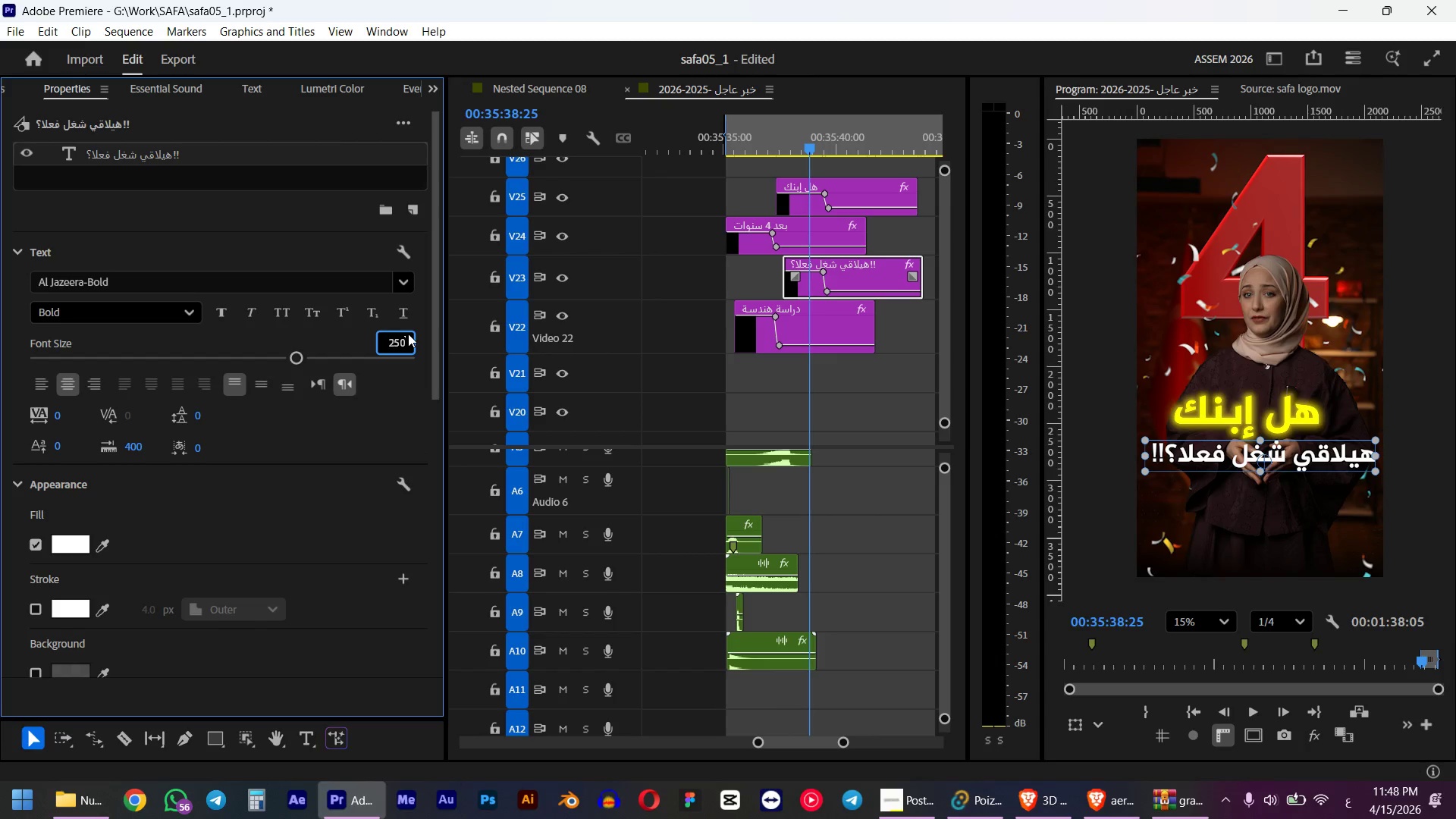 
key(NumpadEnter)
 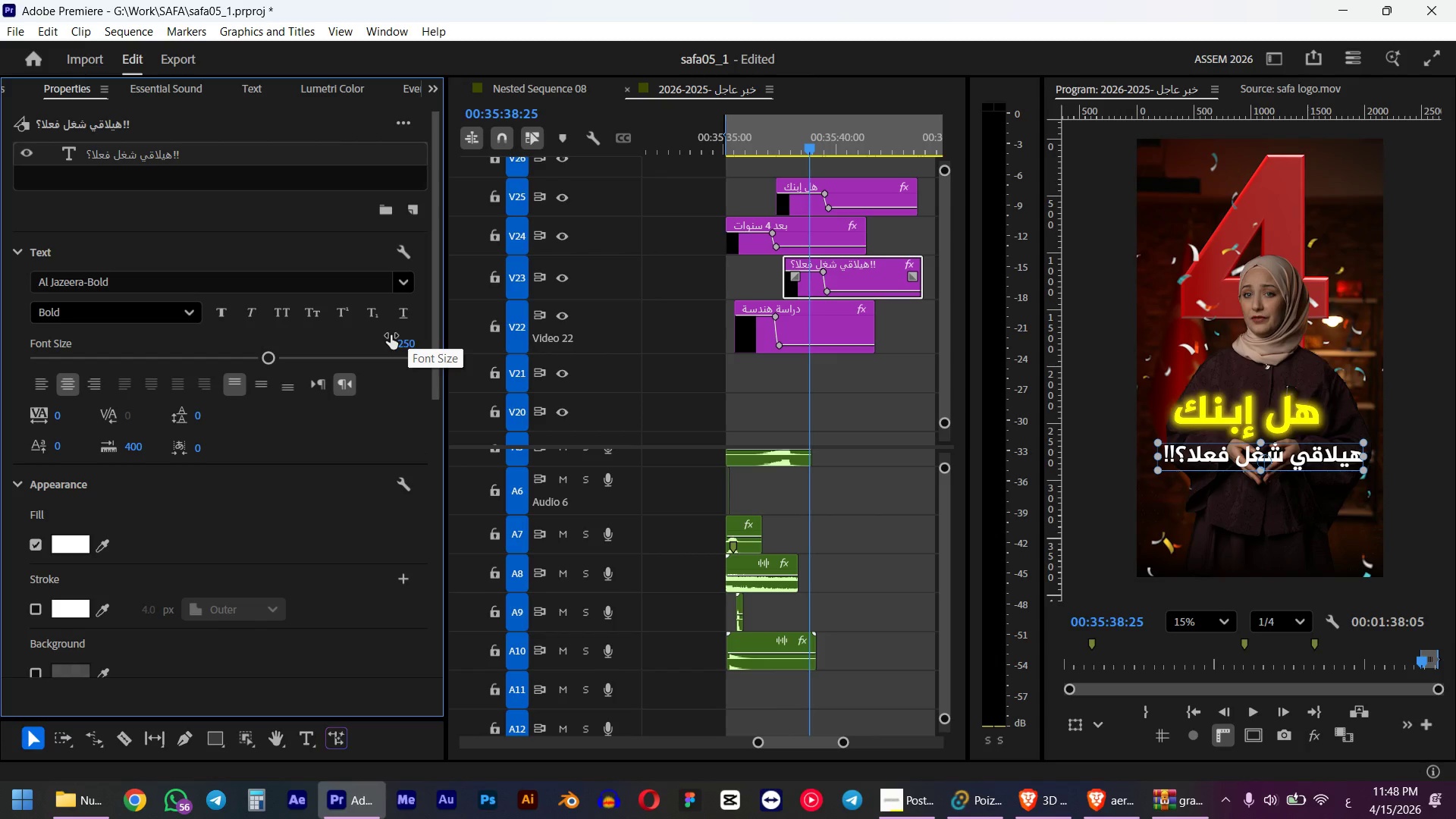 
scroll: coordinate [281, 510], scroll_direction: down, amount: 15.0
 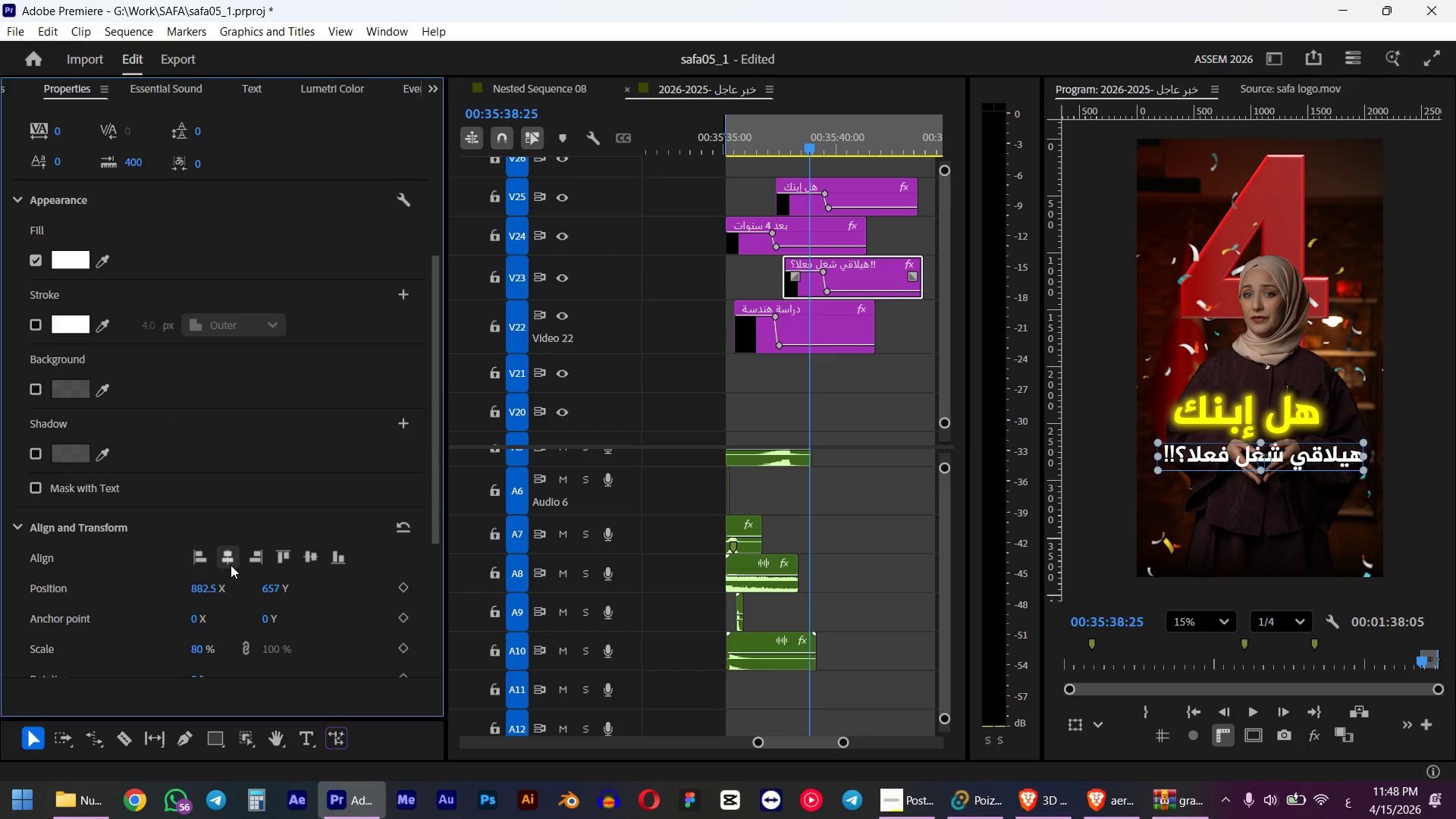 
left_click([231, 565])
 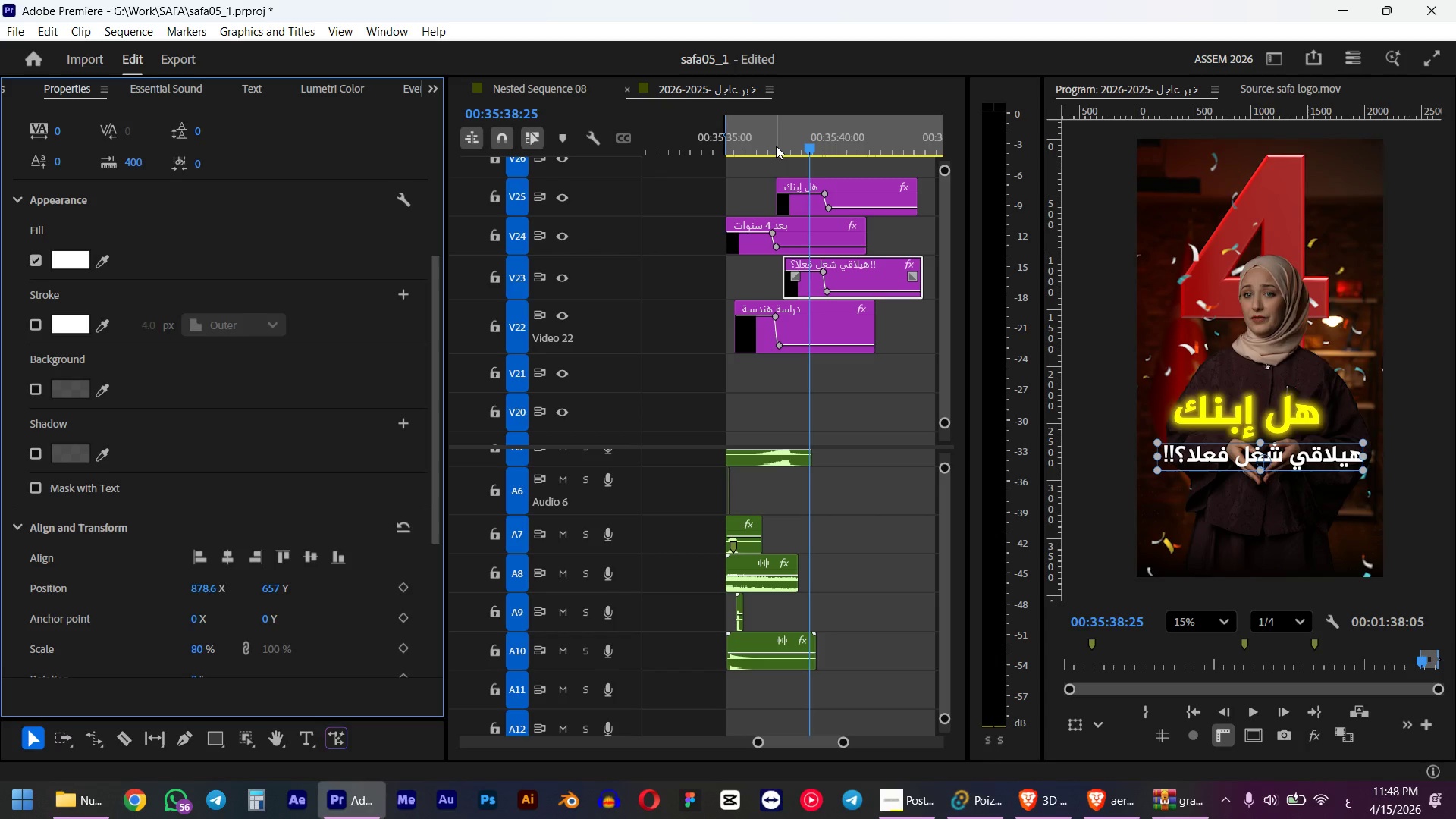 
wait(5.27)
 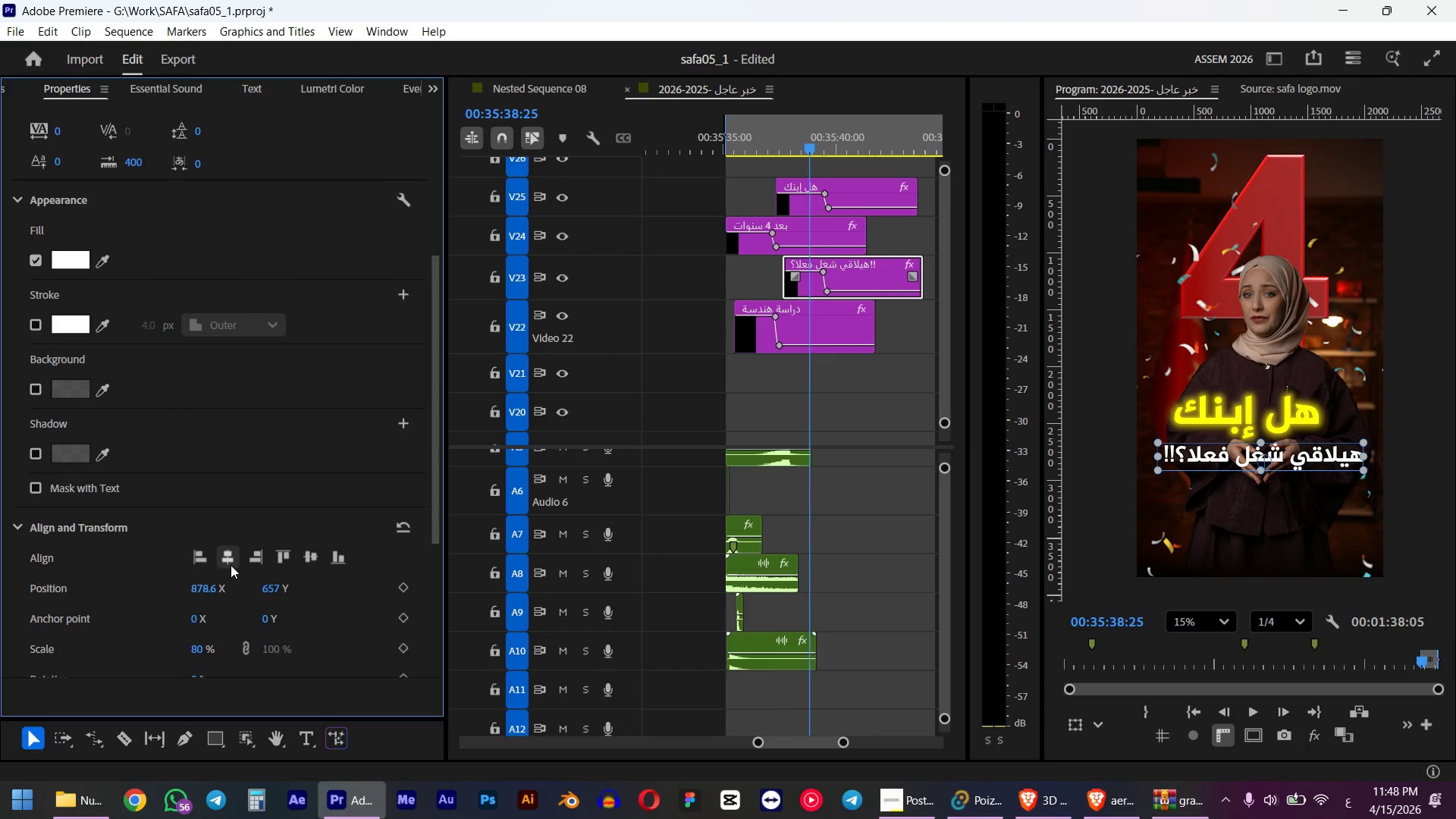 
left_click([776, 146])
 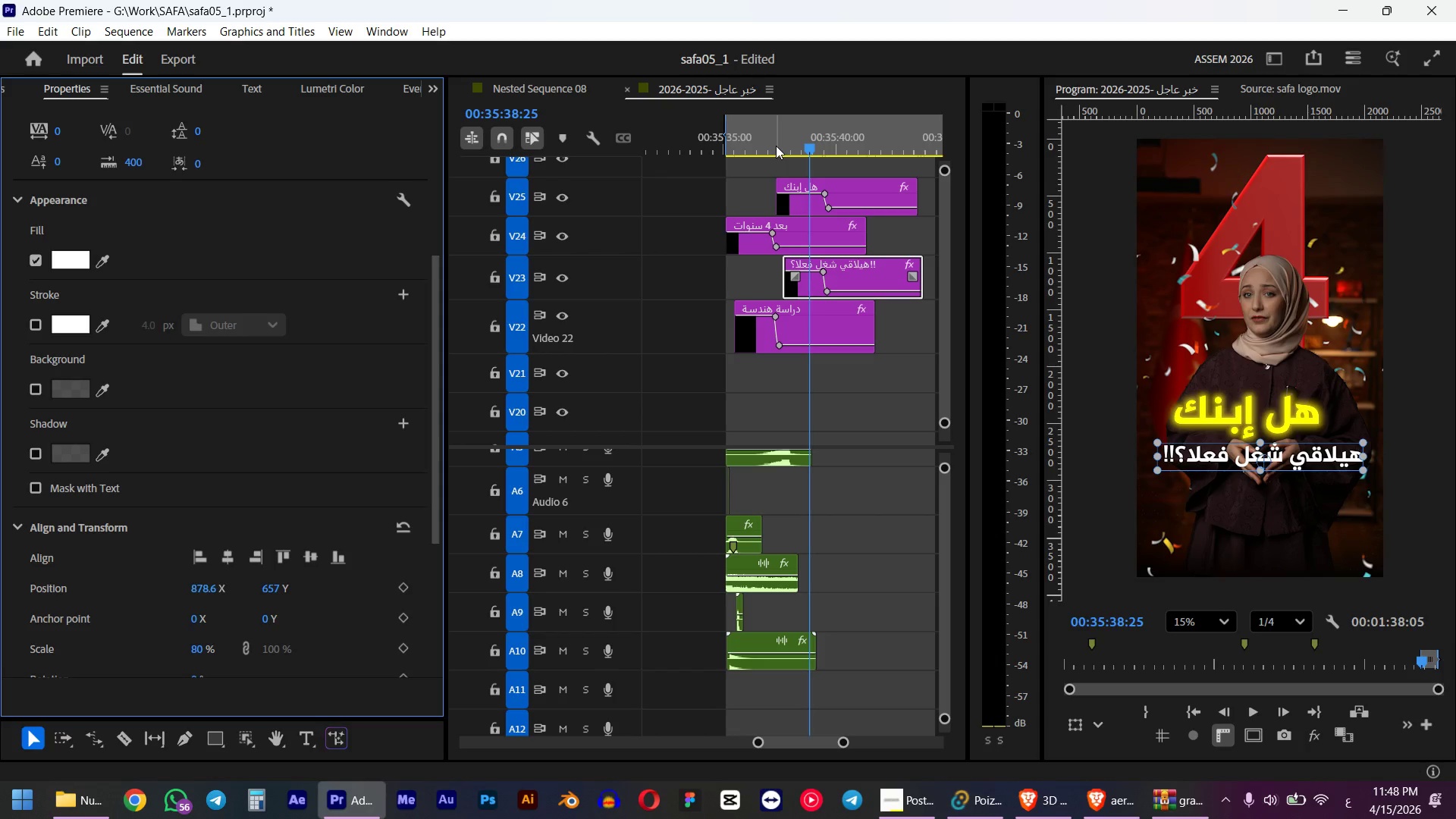 
left_click_drag(start_coordinate=[776, 146], to_coordinate=[725, 146])
 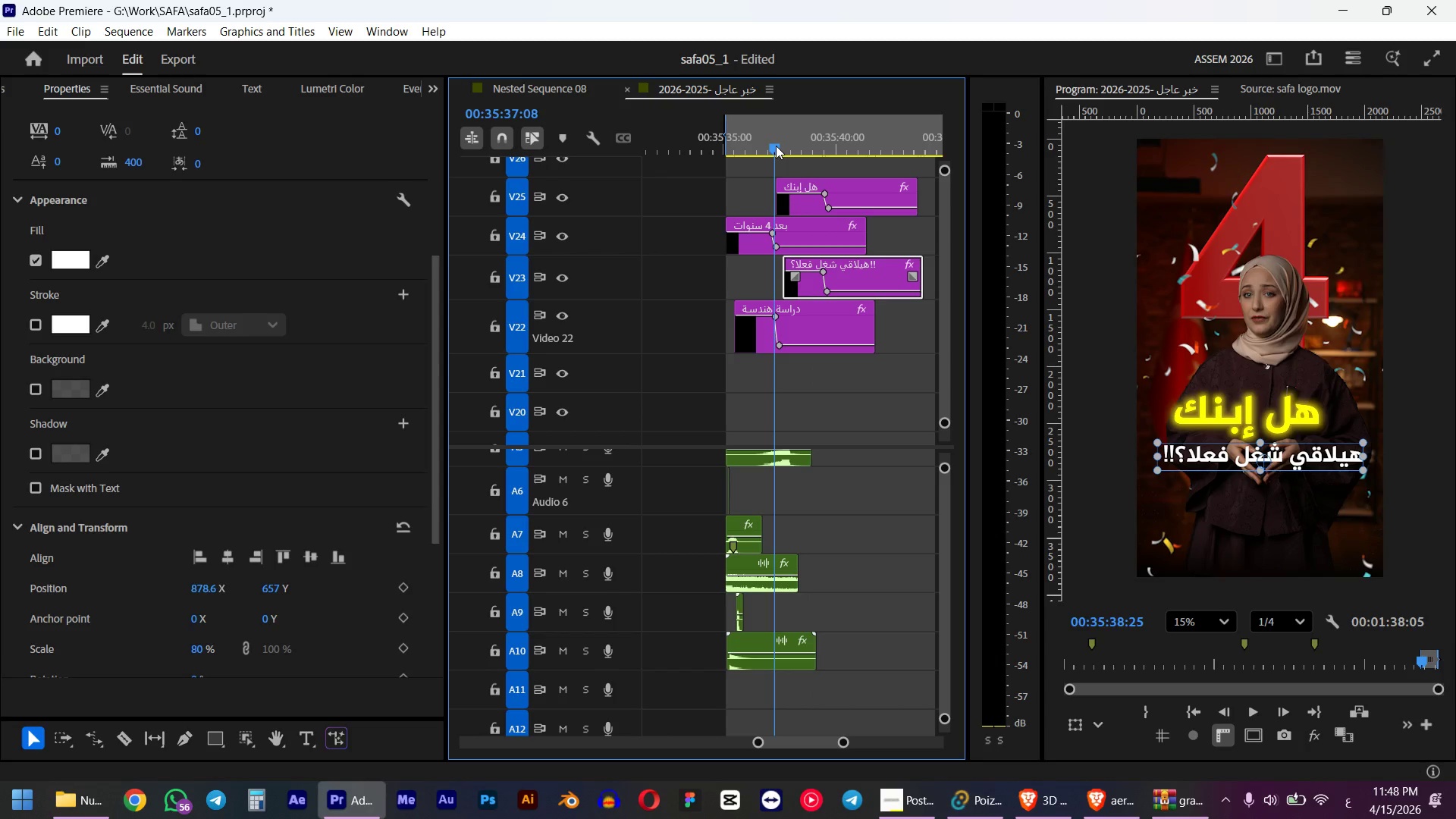 
hold_key(key=ShiftLeft, duration=0.73)
 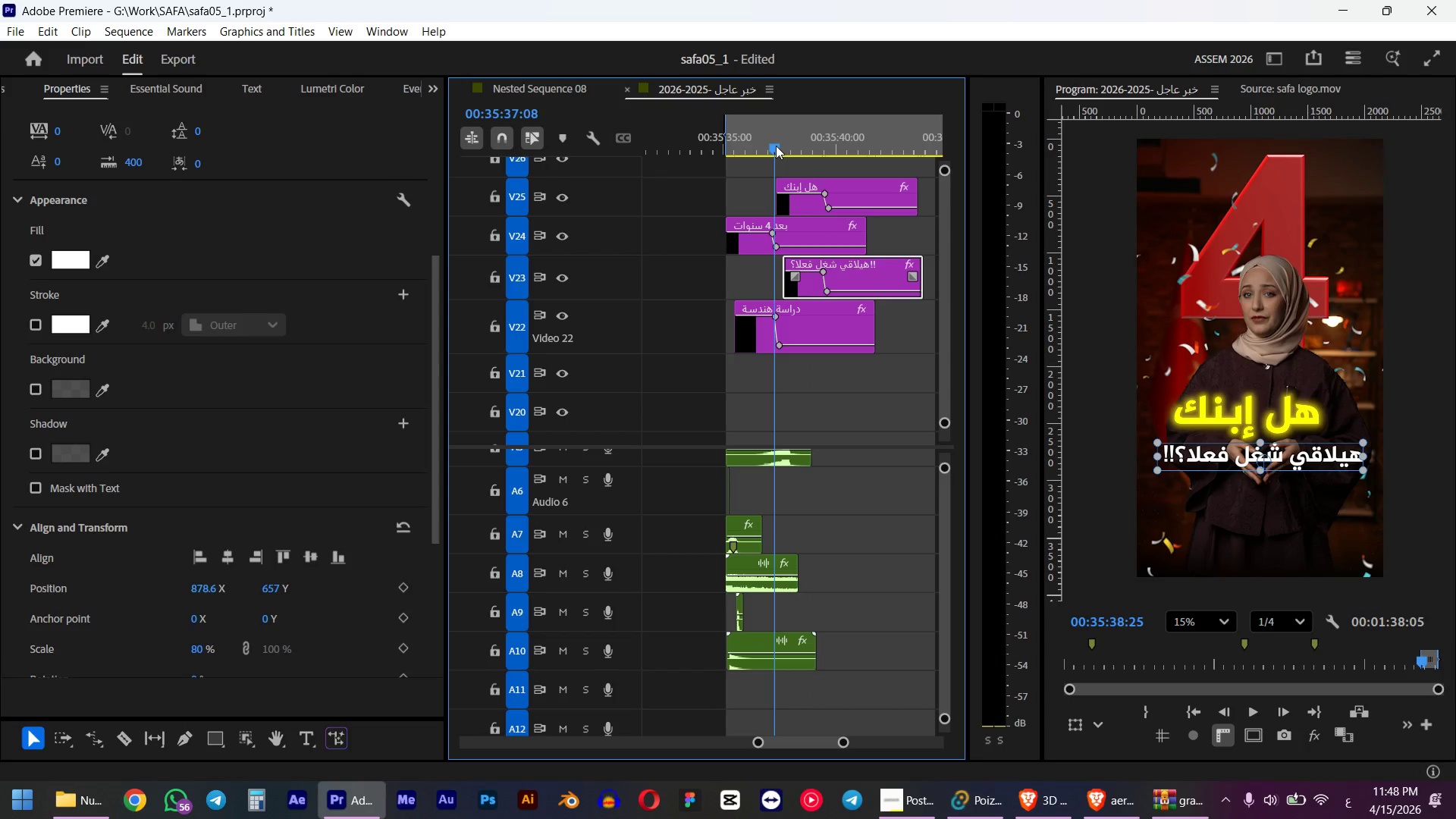 
key(Space)
 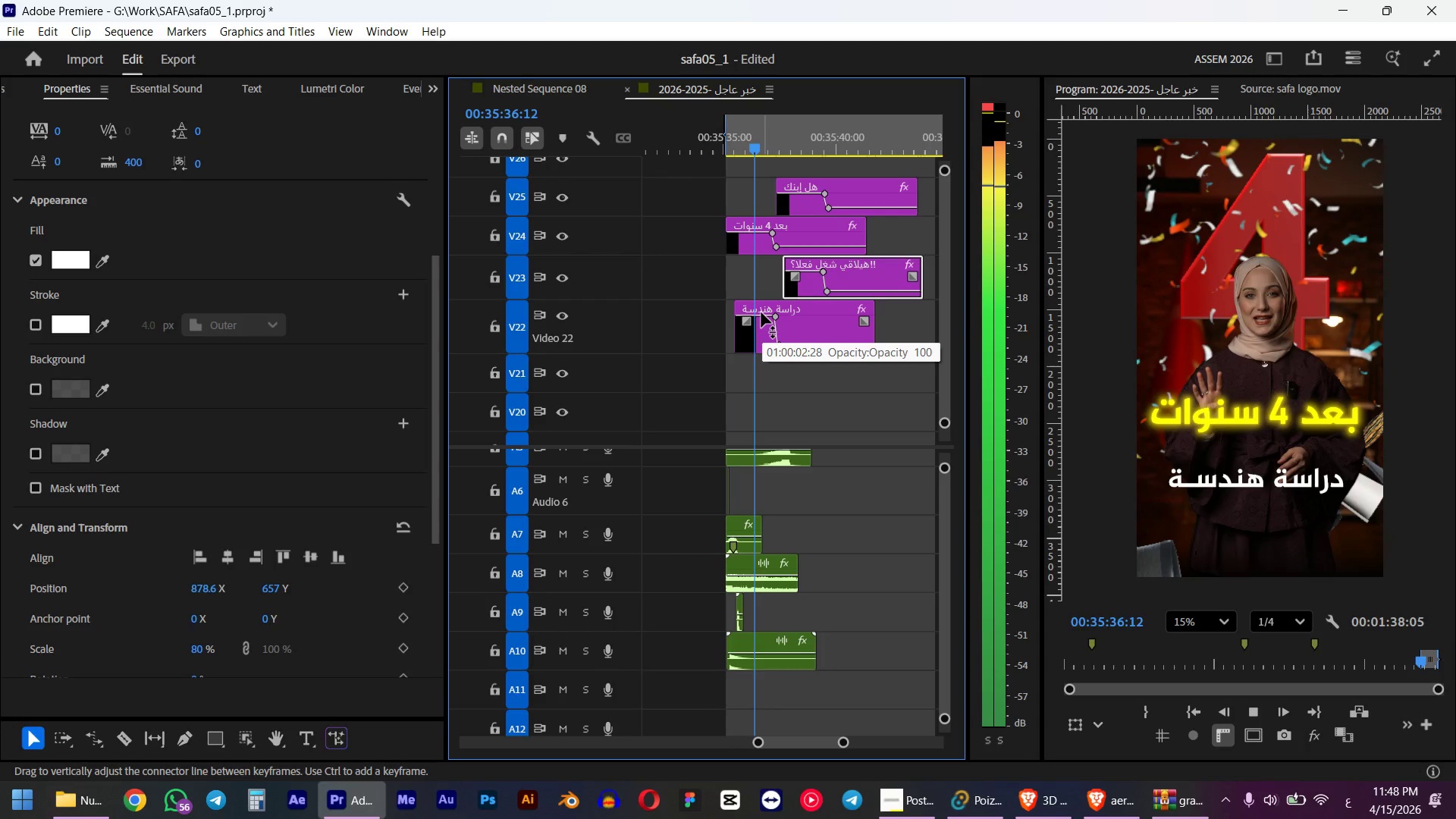 
wait(7.69)
 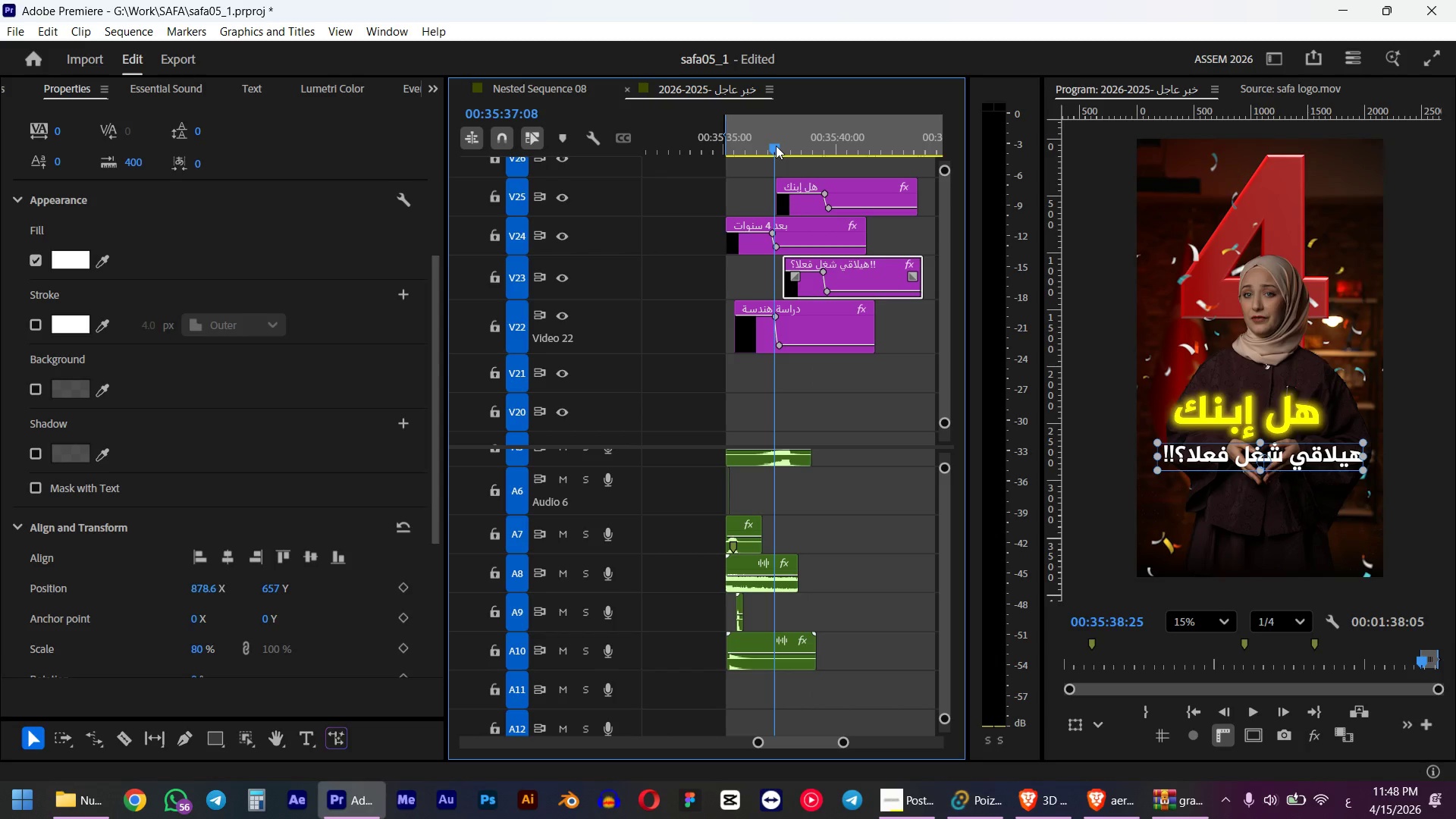 
key(Space)
 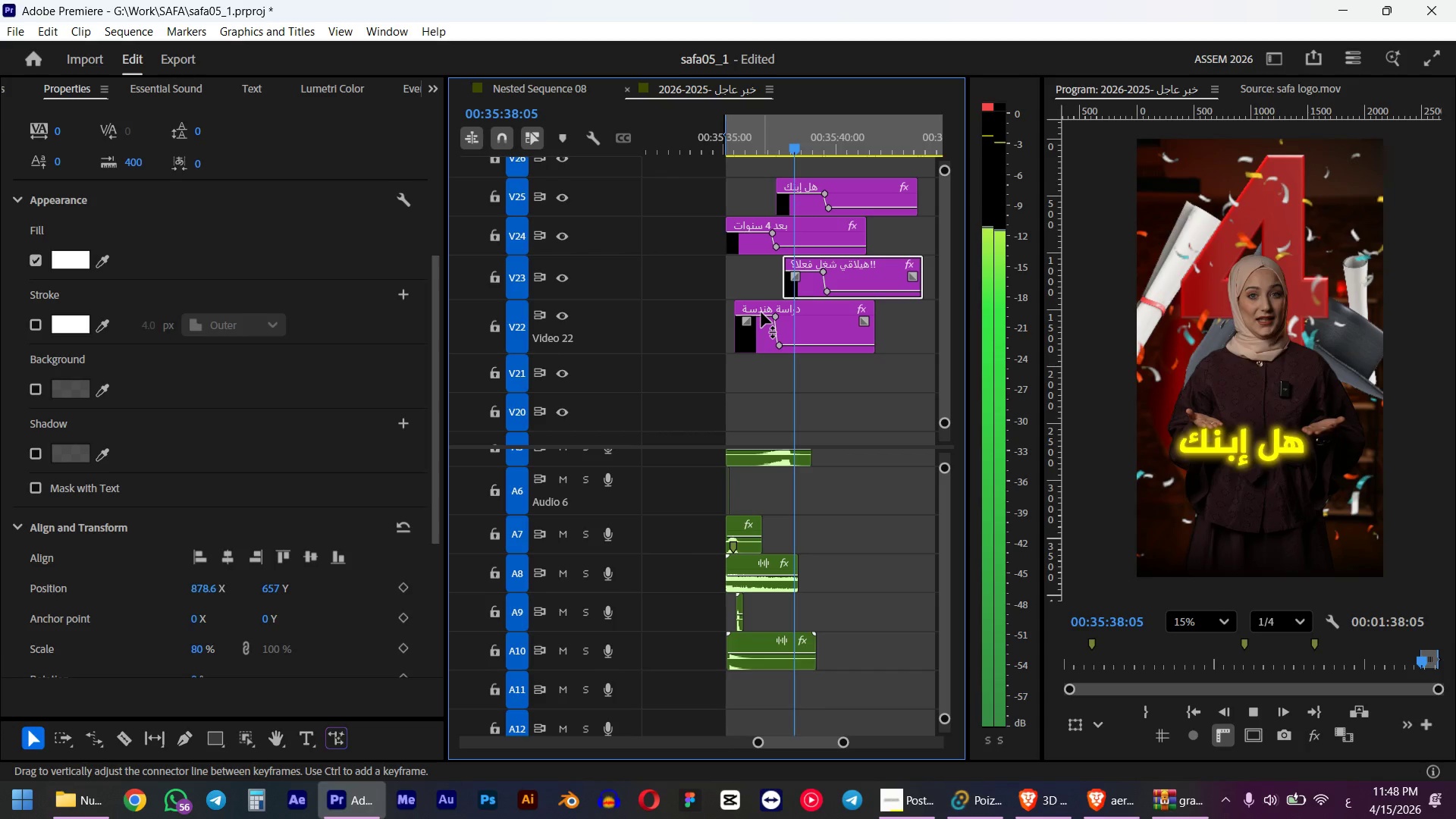 
hold_key(key=AltLeft, duration=0.92)
 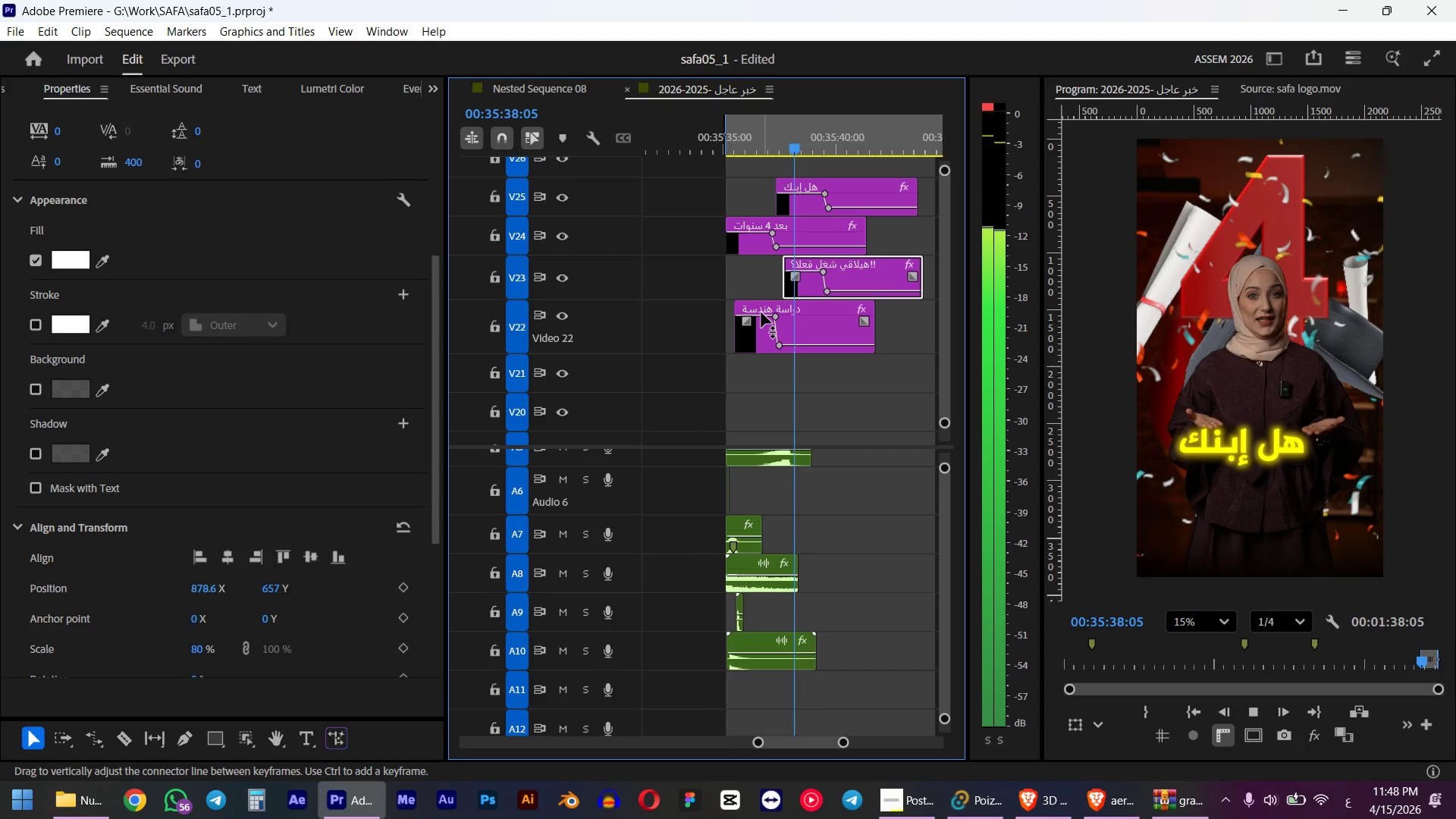 
hold_key(key=ControlLeft, duration=2.25)
 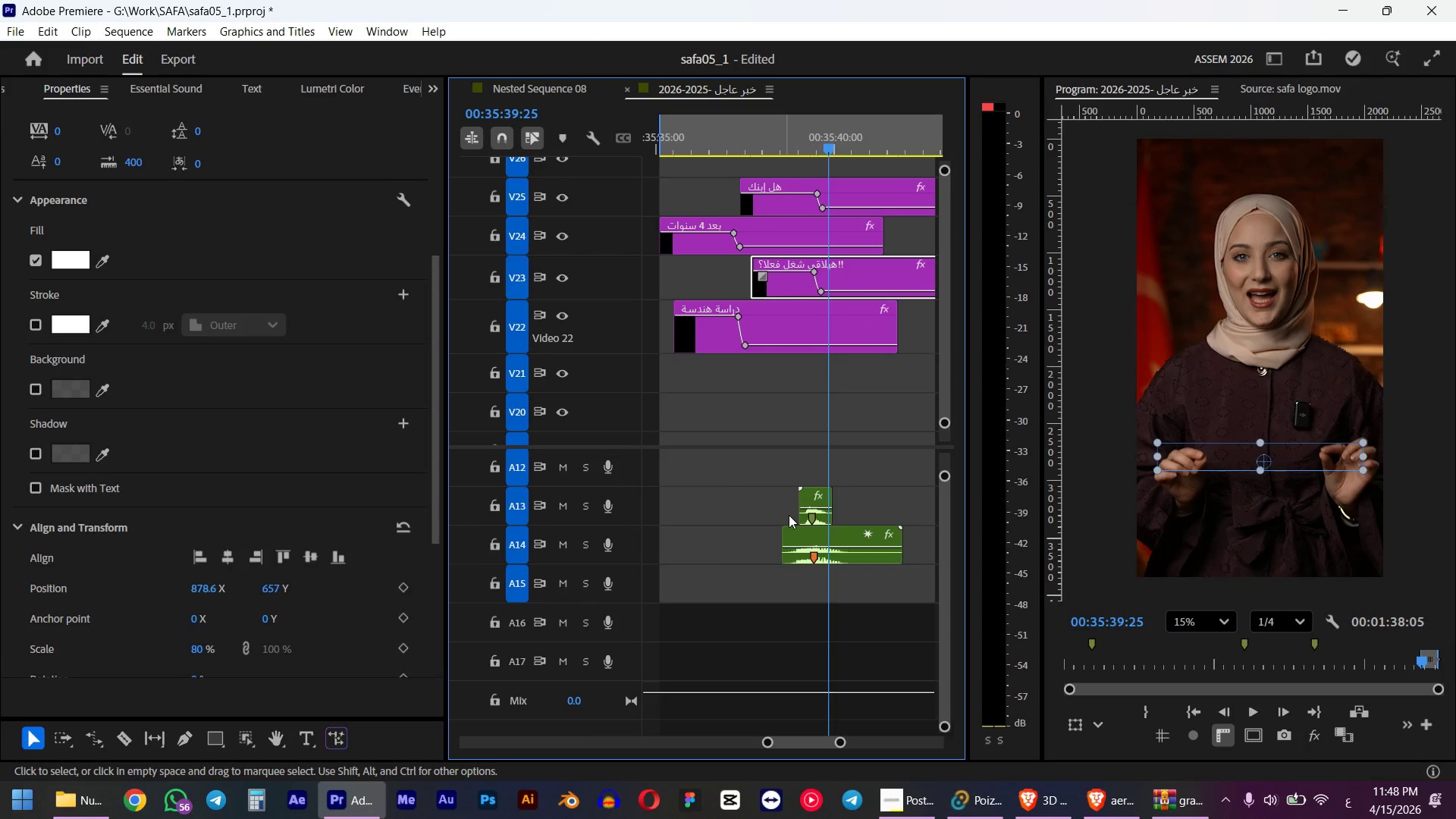 
scroll: coordinate [838, 329], scroll_direction: up, amount: 4.0
 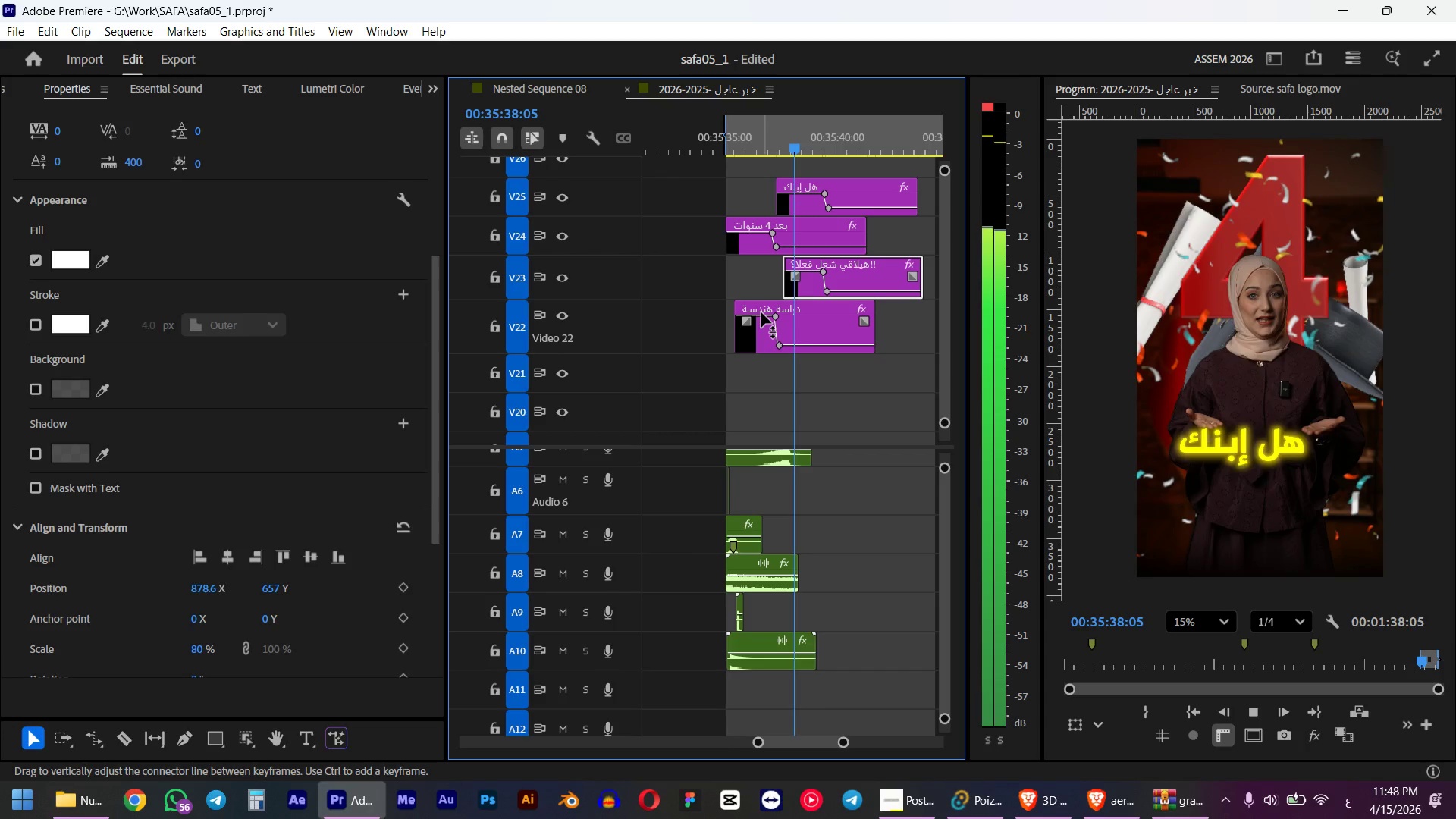 
scroll: coordinate [783, 519], scroll_direction: down, amount: 17.0
 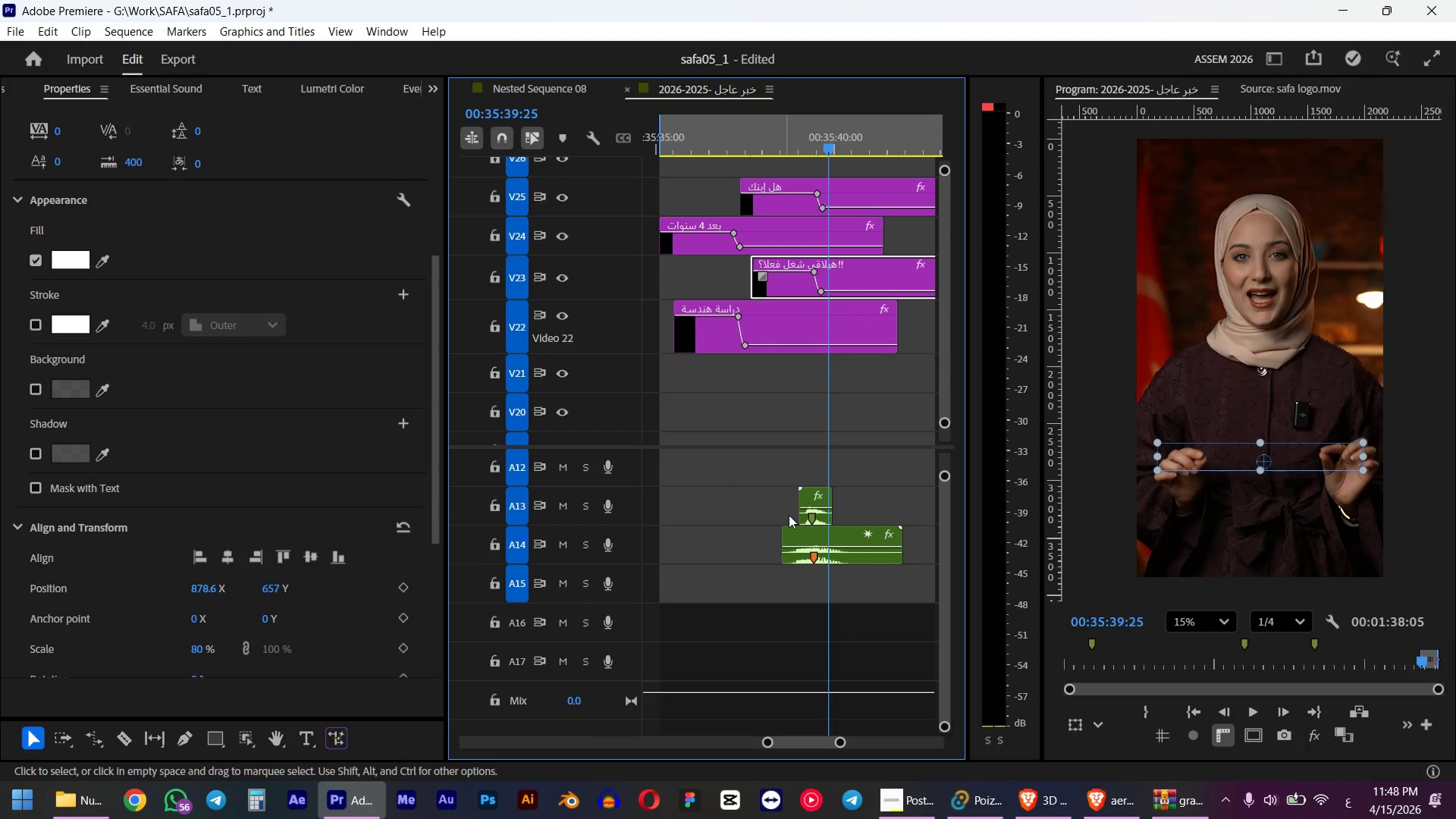 
hold_key(key=ControlLeft, duration=2.89)
scroll: coordinate [811, 641], scroll_direction: up, amount: 32.0
 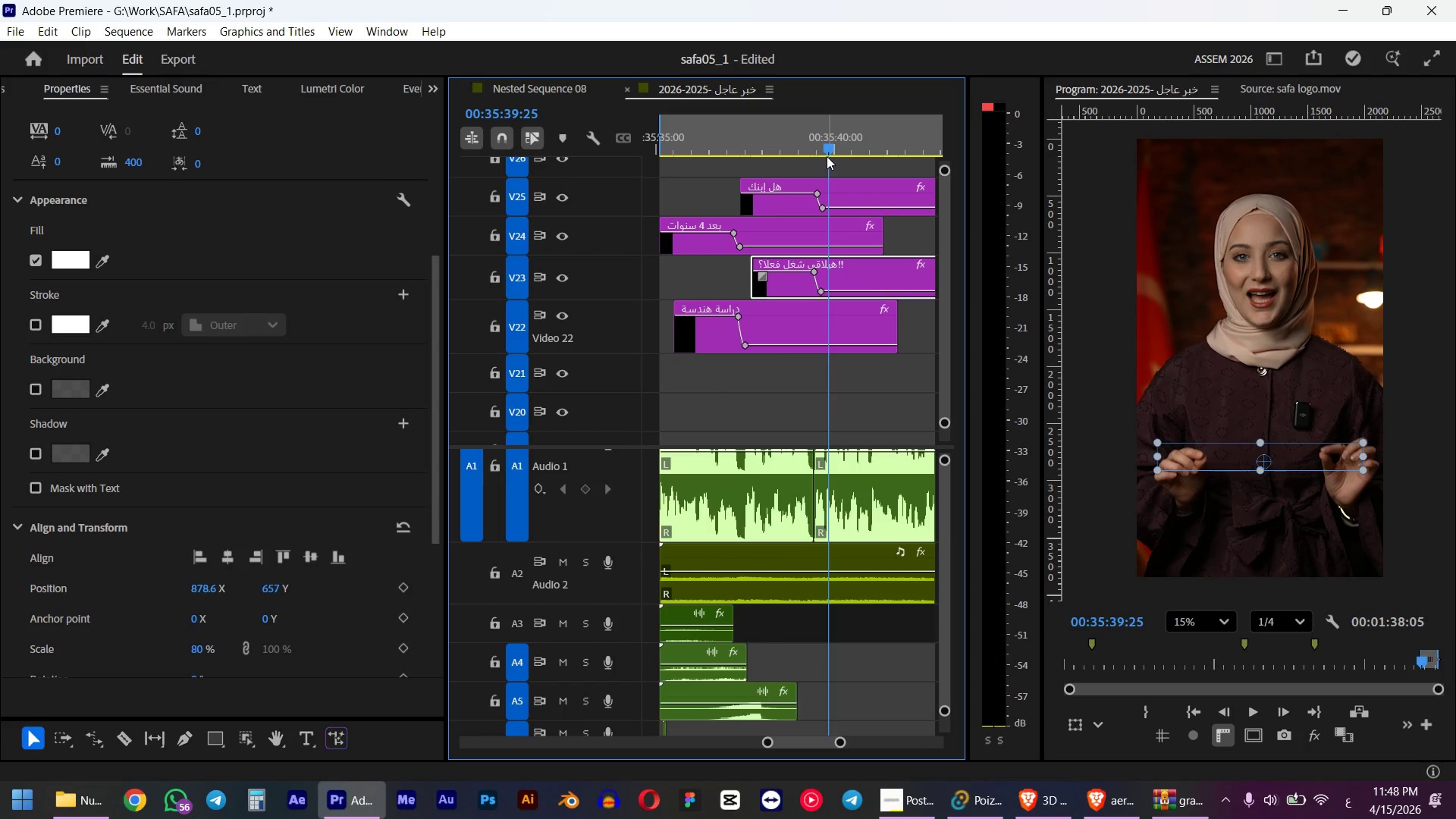 
left_click_drag(start_coordinate=[827, 148], to_coordinate=[811, 149])
 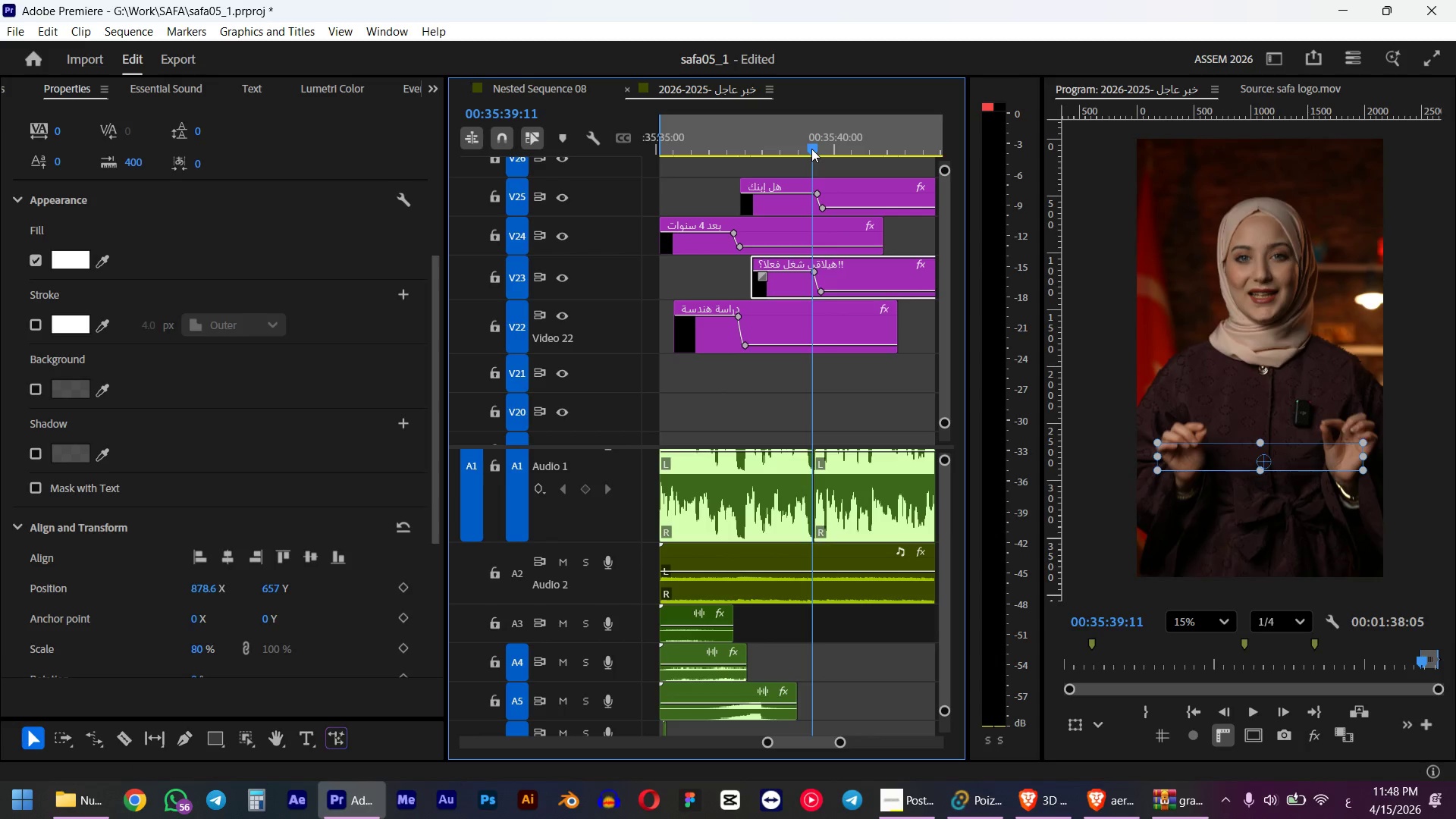 
hold_key(key=ShiftLeft, duration=1.17)
 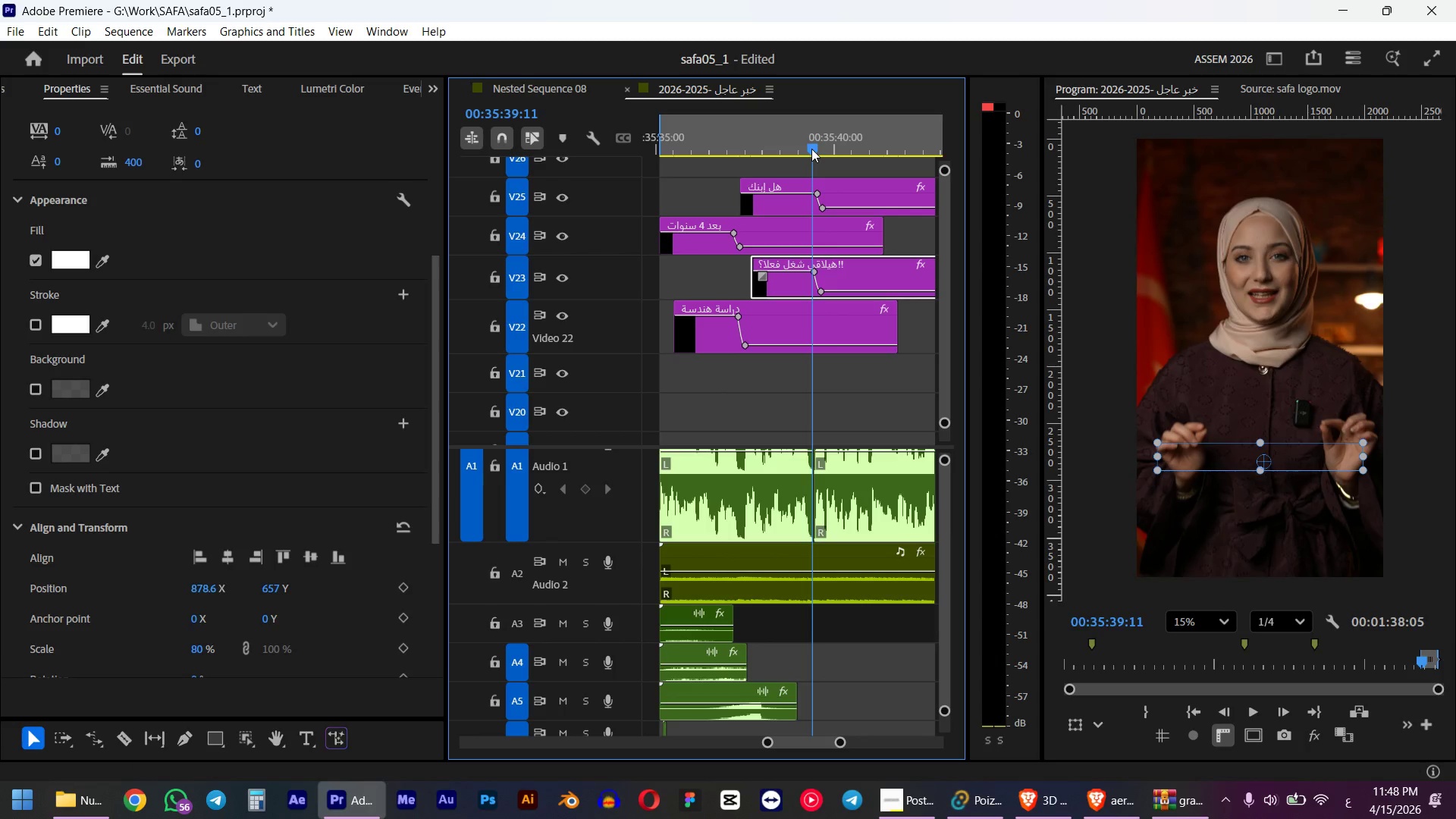 
hold_key(key=ShiftLeft, duration=2.94)
 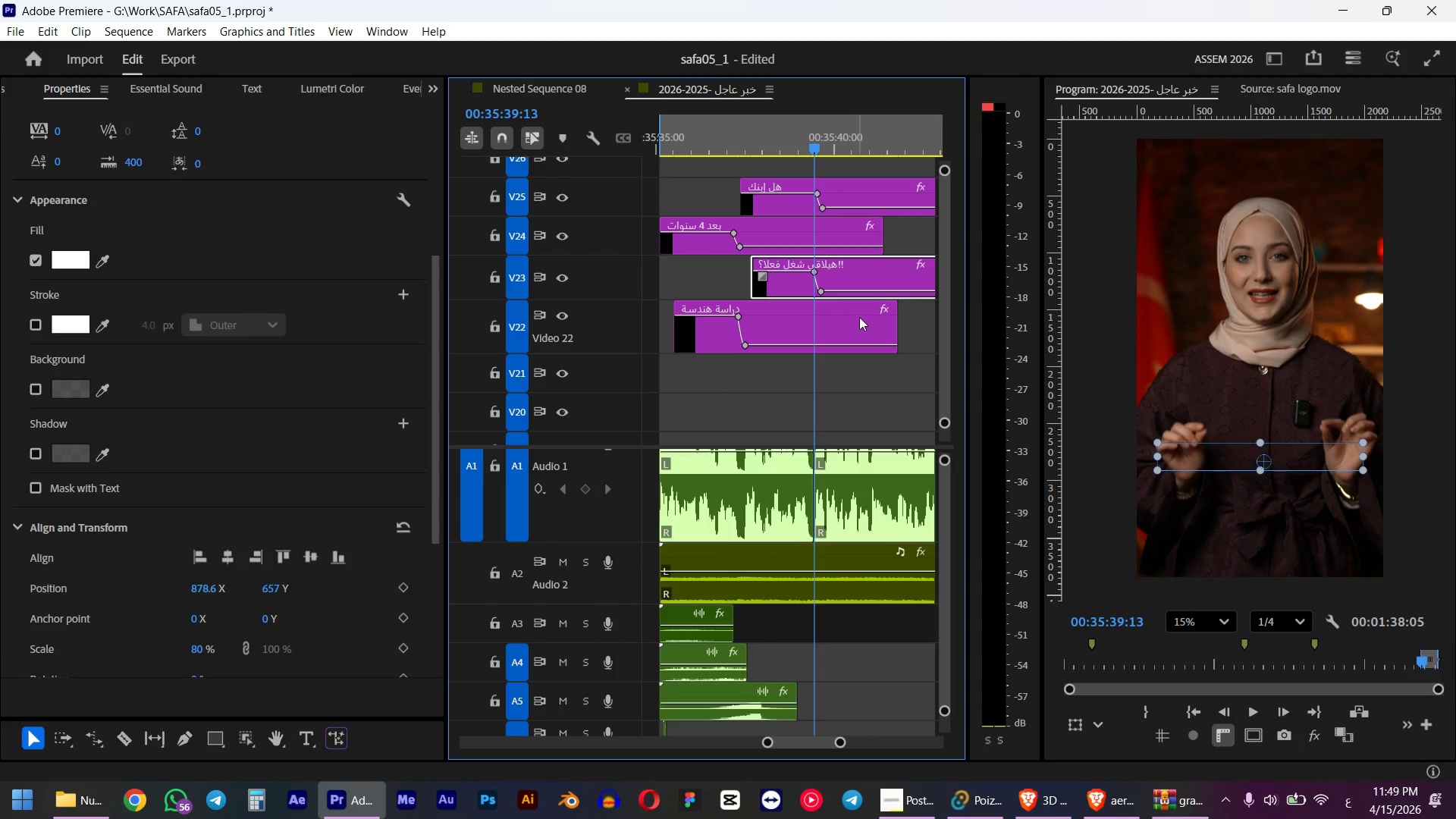 
left_click_drag(start_coordinate=[883, 390], to_coordinate=[837, 179])
 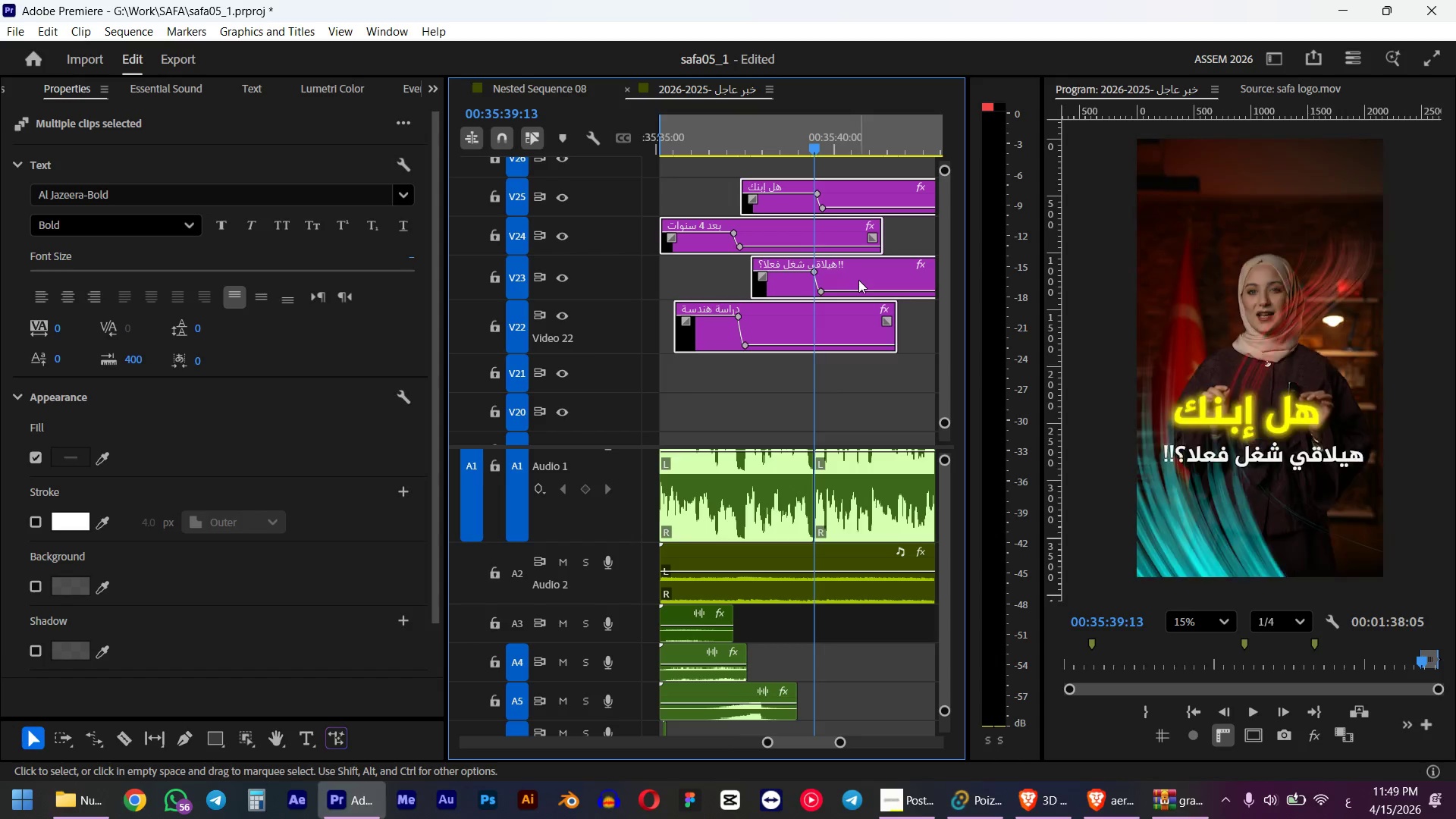 
left_click_drag(start_coordinate=[878, 375], to_coordinate=[844, 168])
 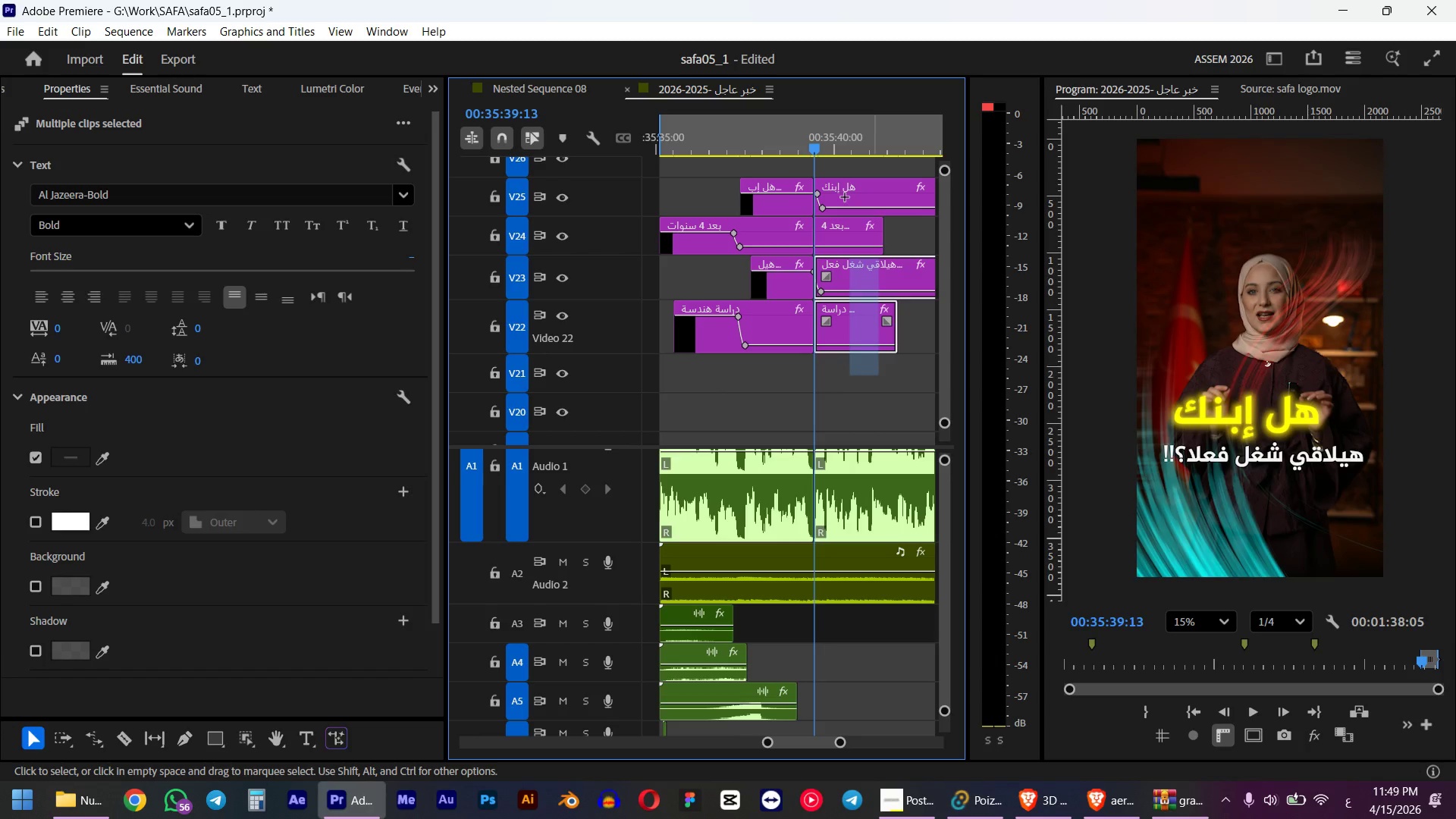 
key(Delete)
 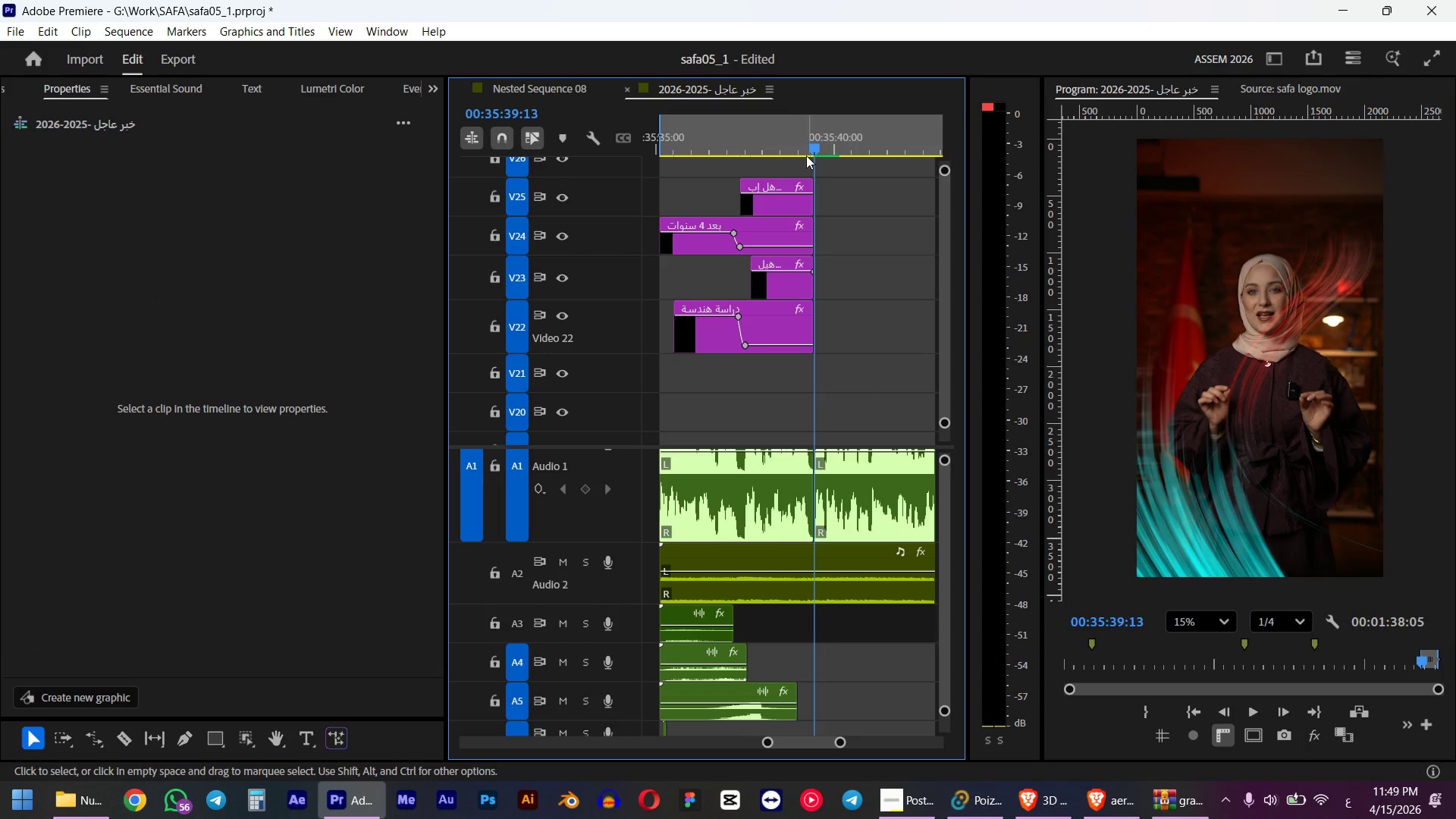 
key(ArrowLeft)
 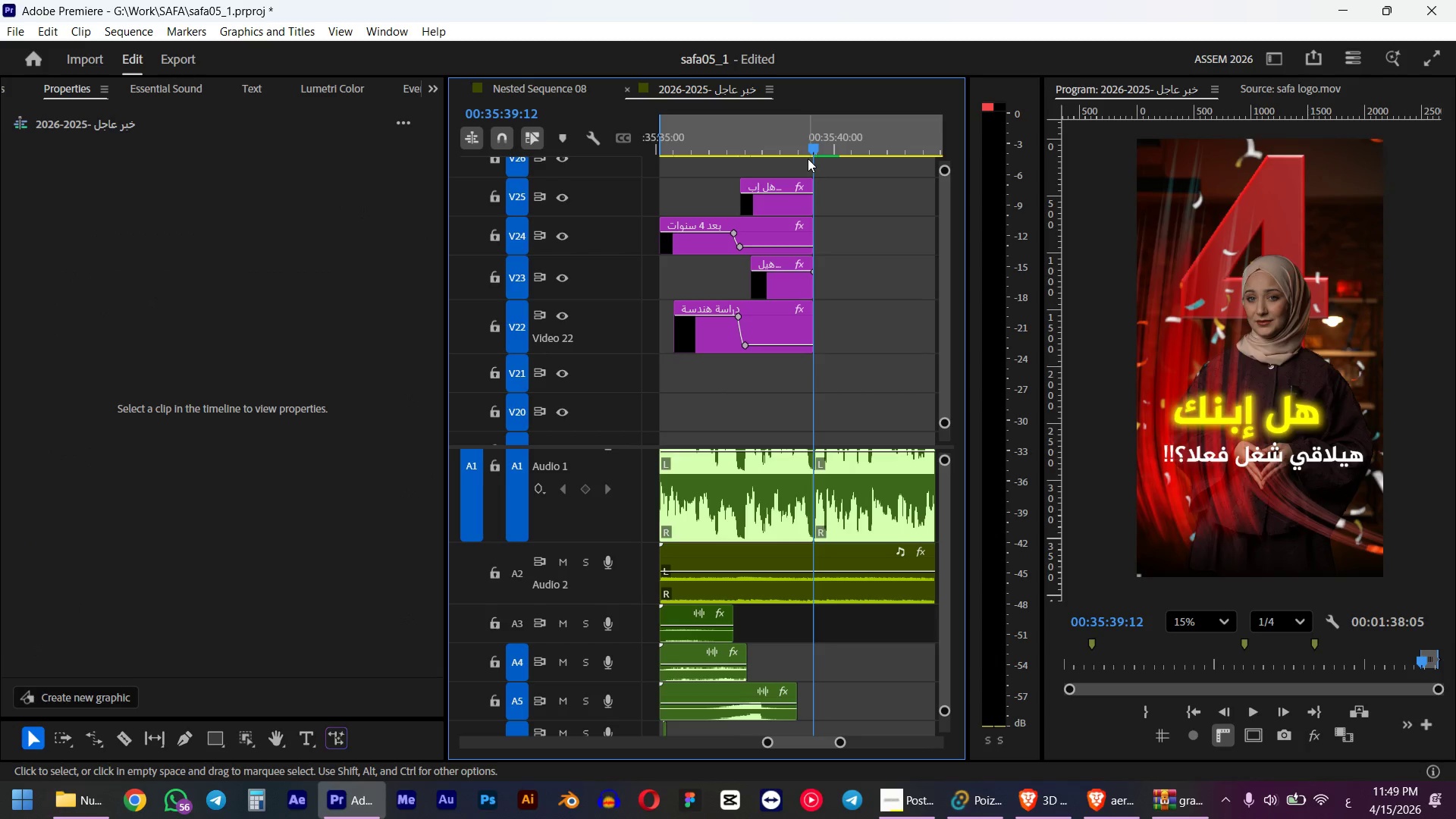 
key(ArrowRight)
 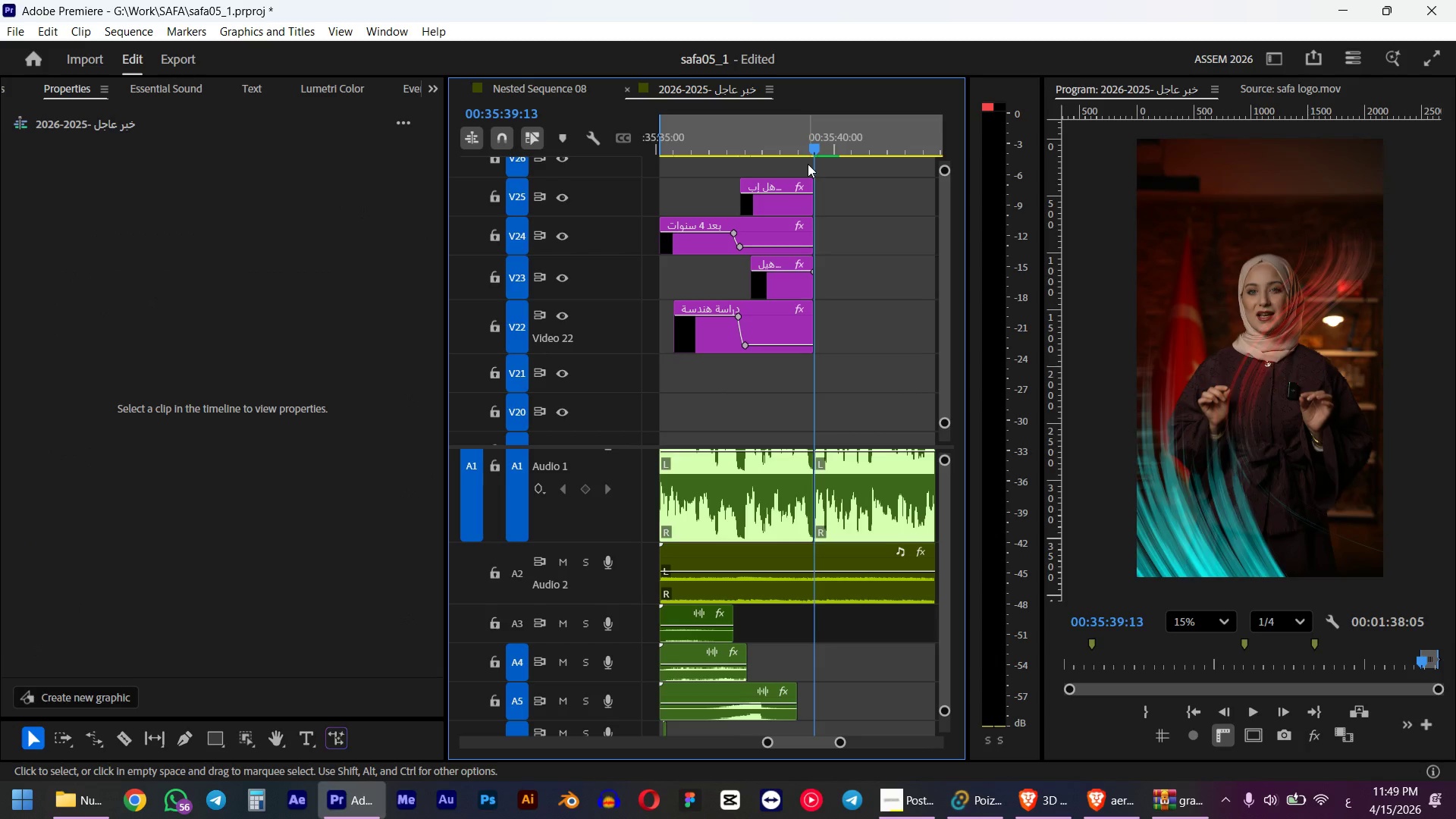 
left_click_drag(start_coordinate=[806, 140], to_coordinate=[817, 140])
 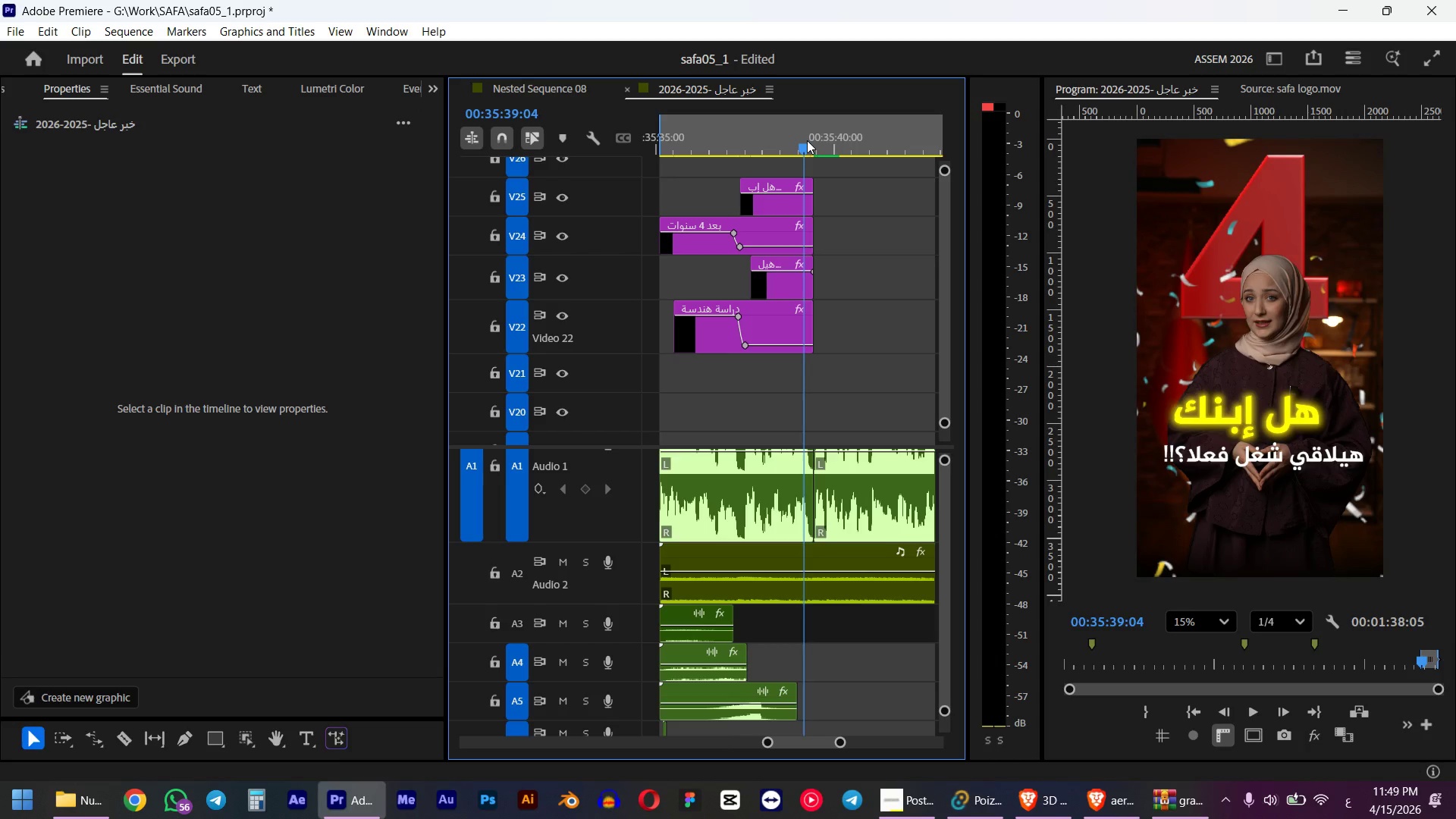 
hold_key(key=ShiftLeft, duration=1.51)
 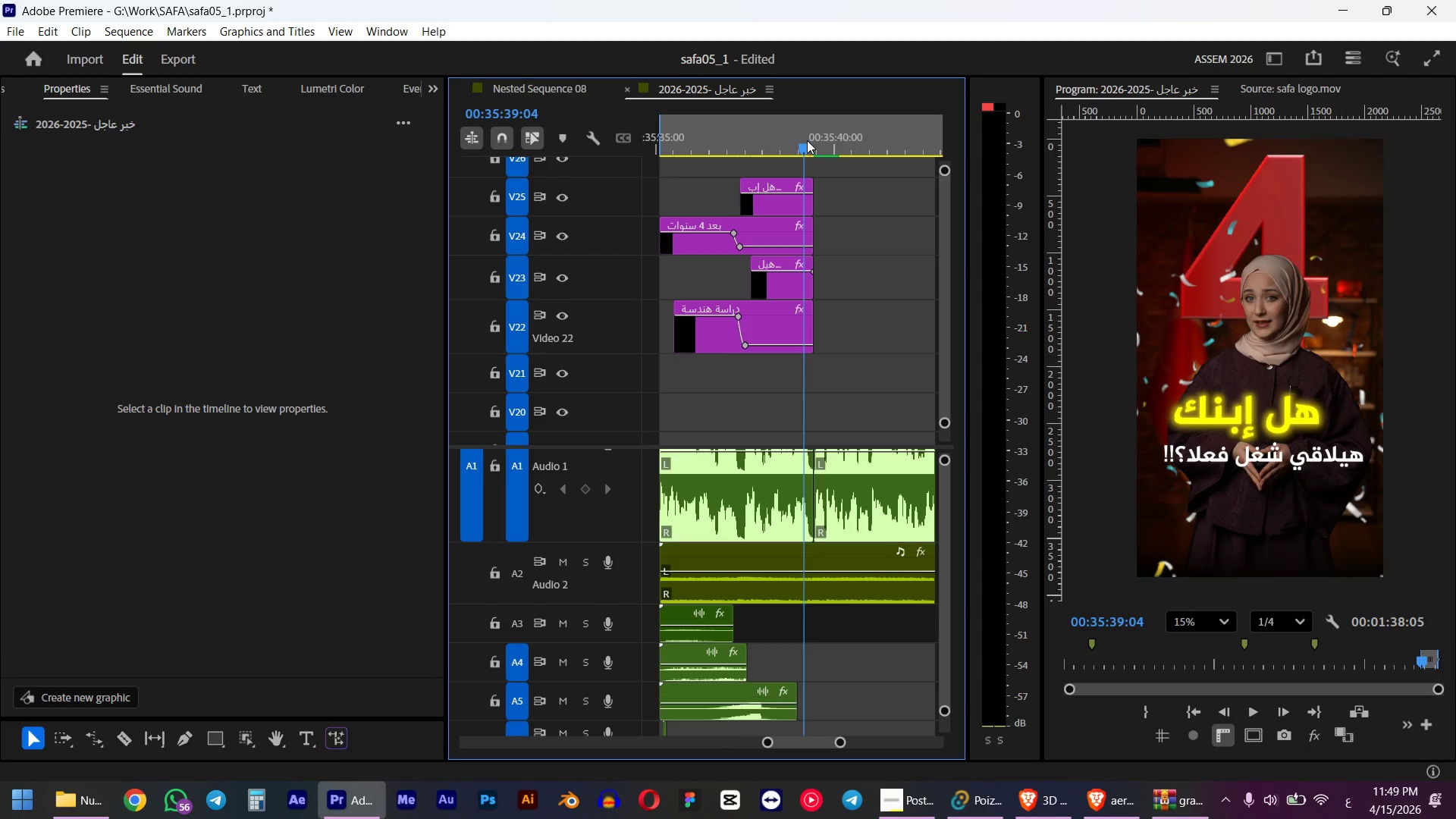 
left_click_drag(start_coordinate=[761, 141], to_coordinate=[751, 143])
 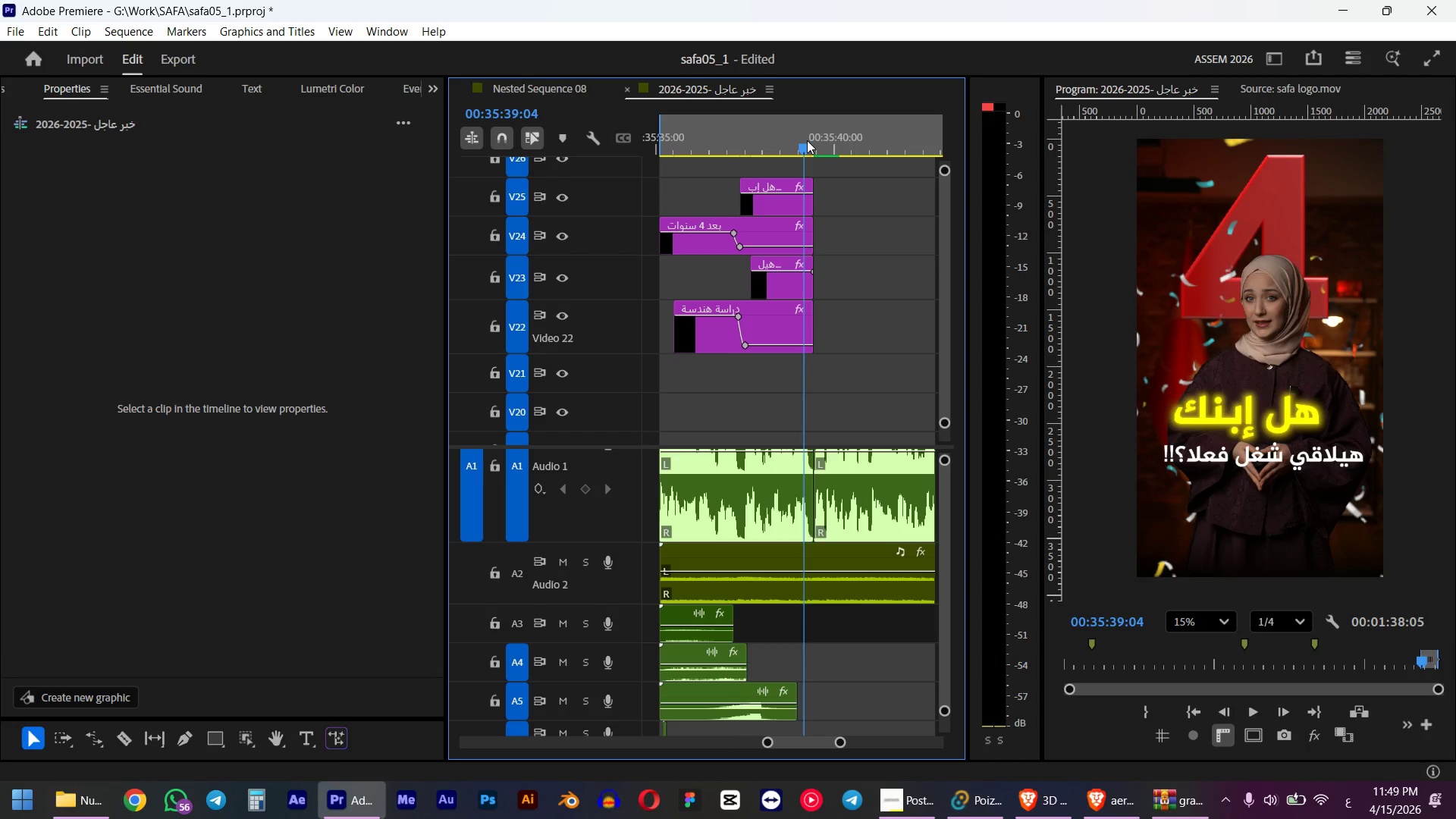 
hold_key(key=ControlLeft, duration=2.89)
 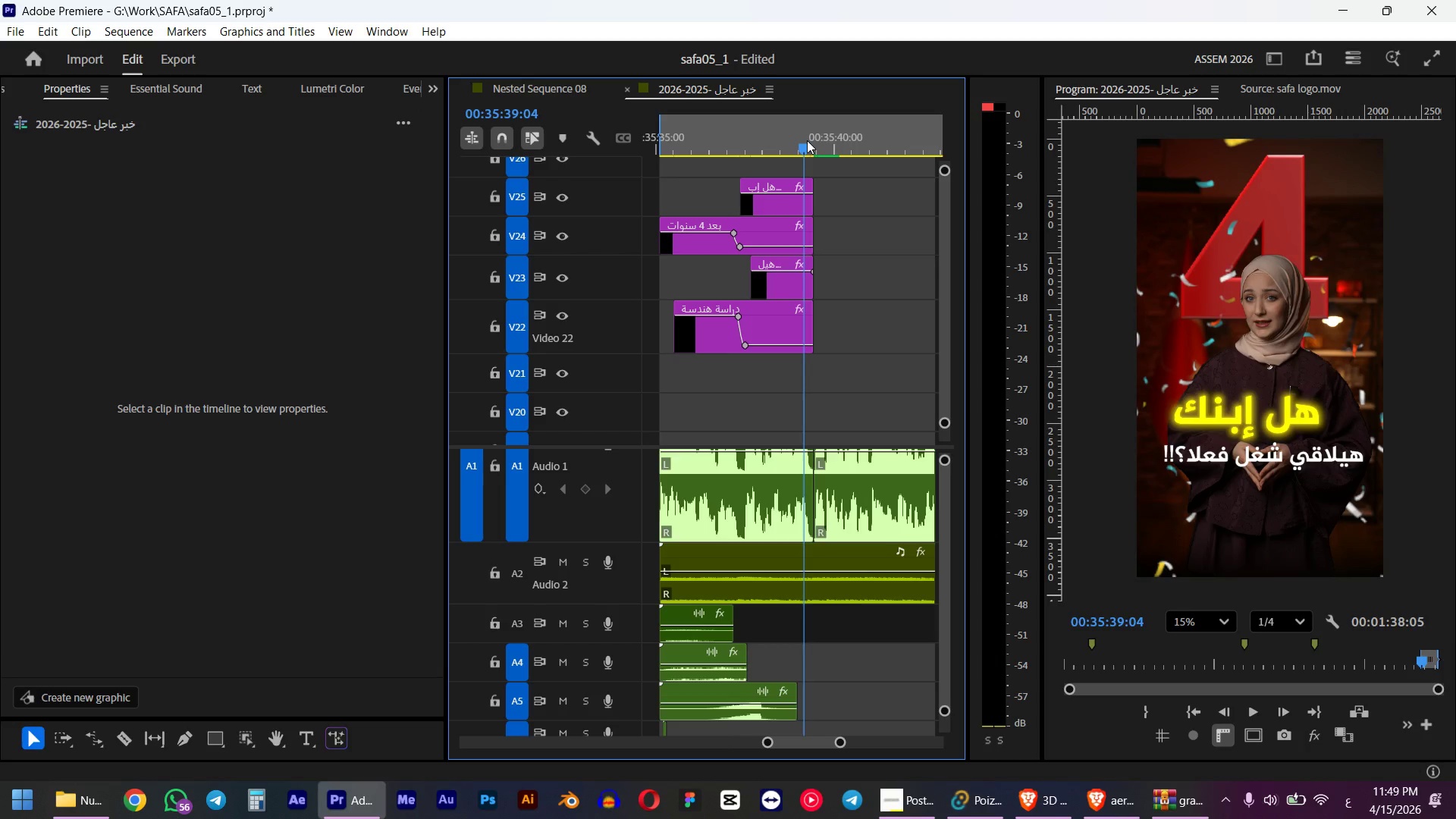 
hold_key(key=AltLeft, duration=1.92)
 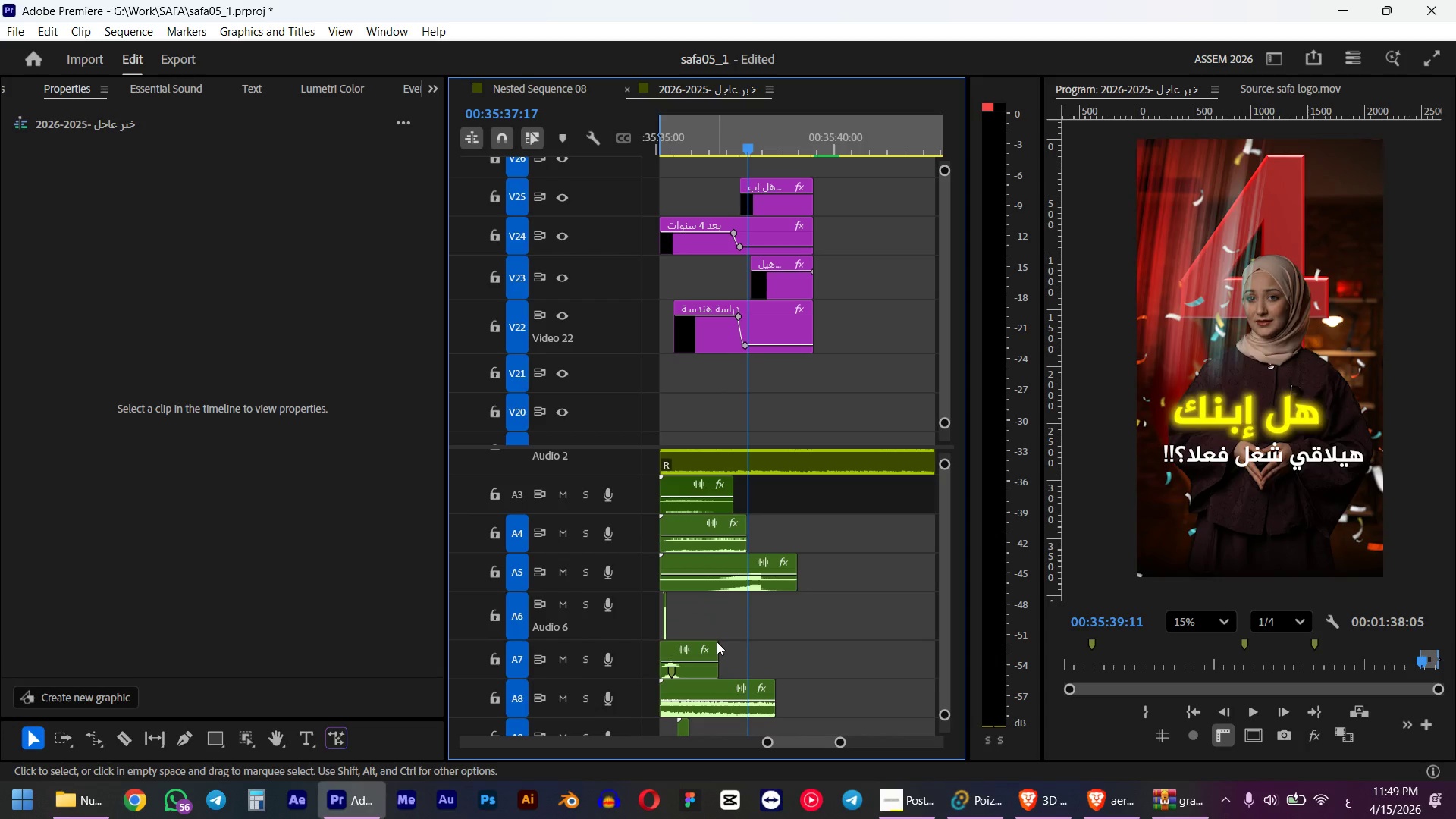 
scroll: coordinate [717, 642], scroll_direction: down, amount: 8.0
 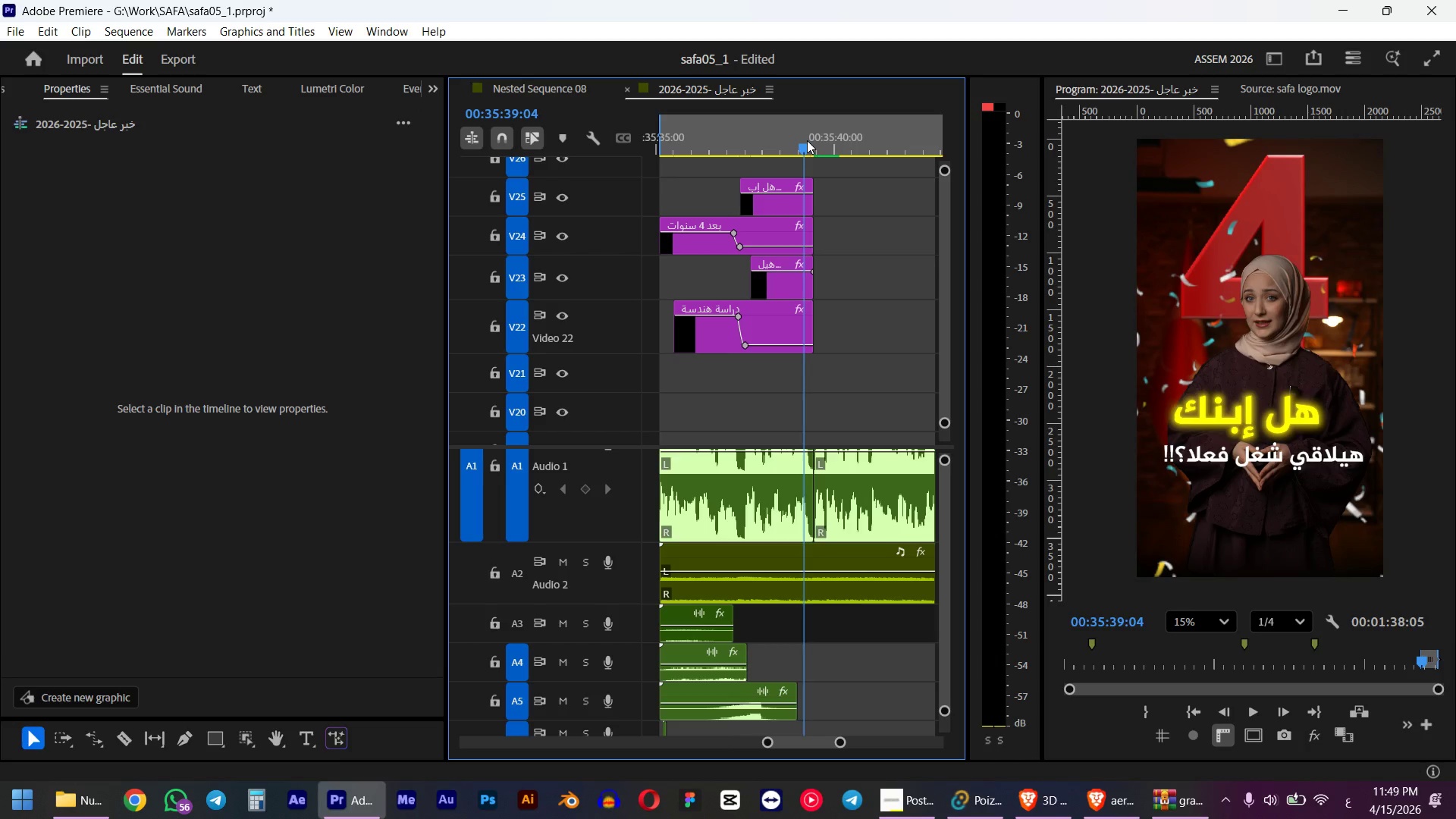 
scroll: coordinate [717, 664], scroll_direction: up, amount: 3.0
 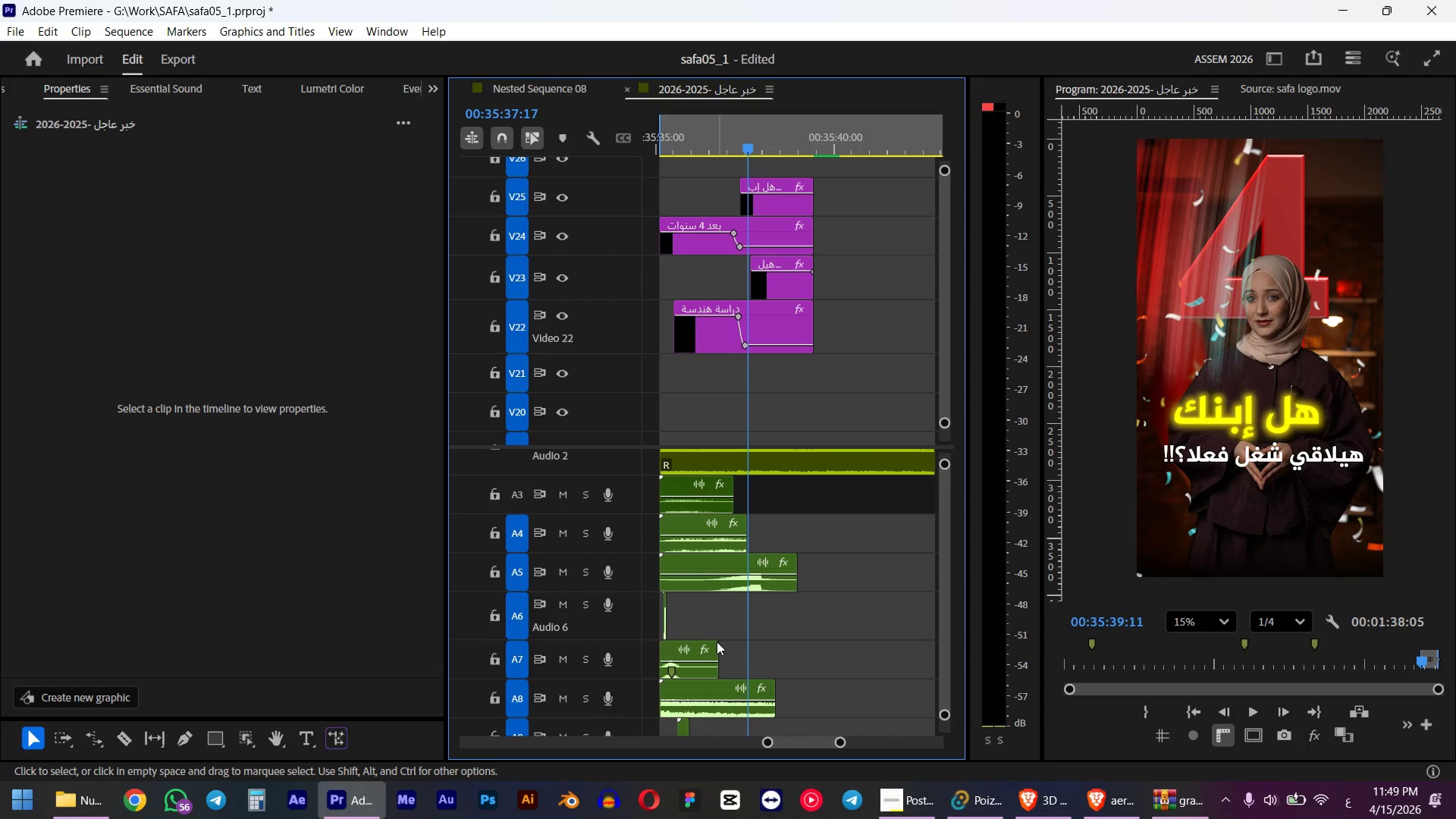 
hold_key(key=AltLeft, duration=1.56)
 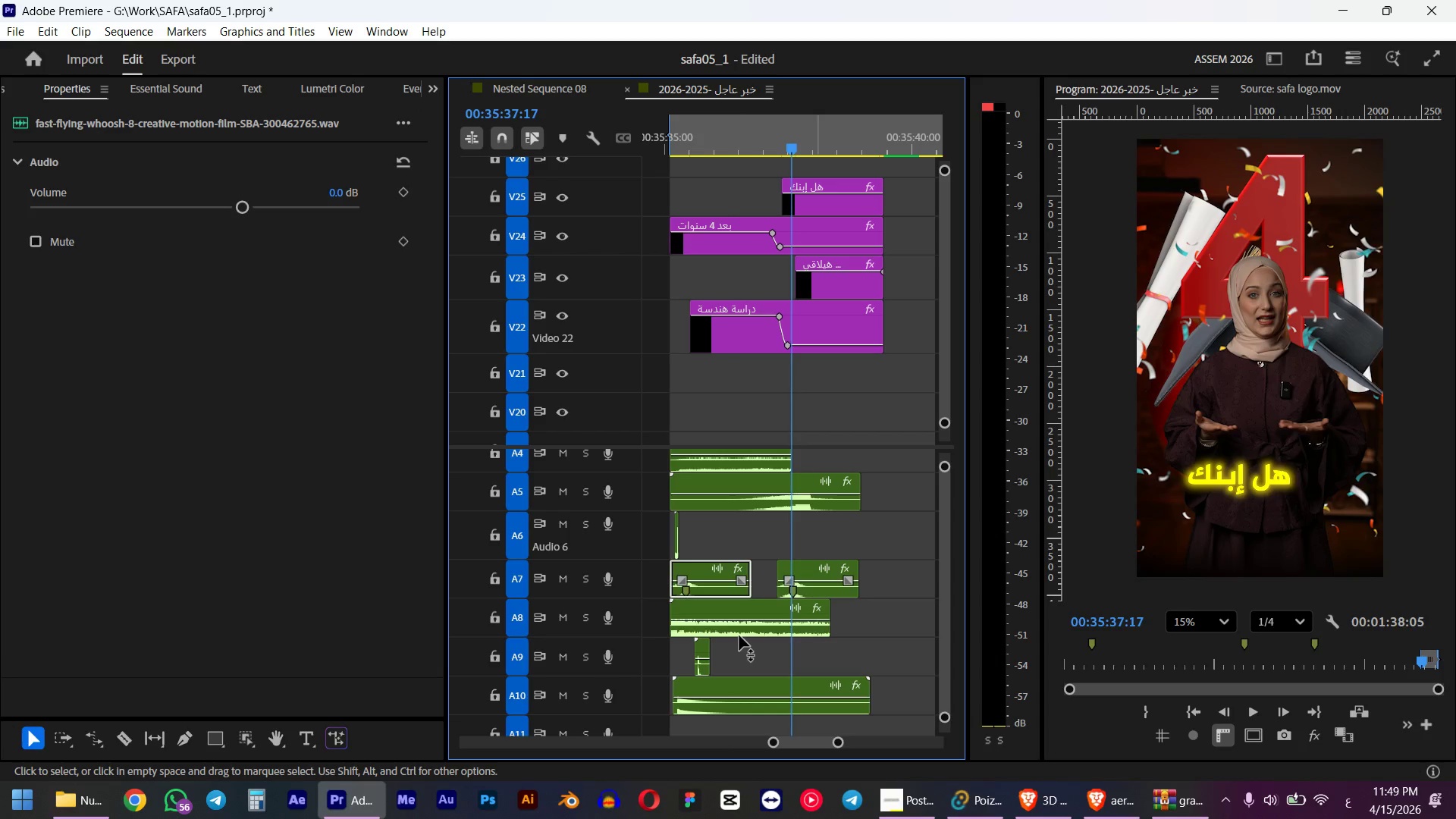 
scroll: coordinate [734, 657], scroll_direction: up, amount: 1.0
 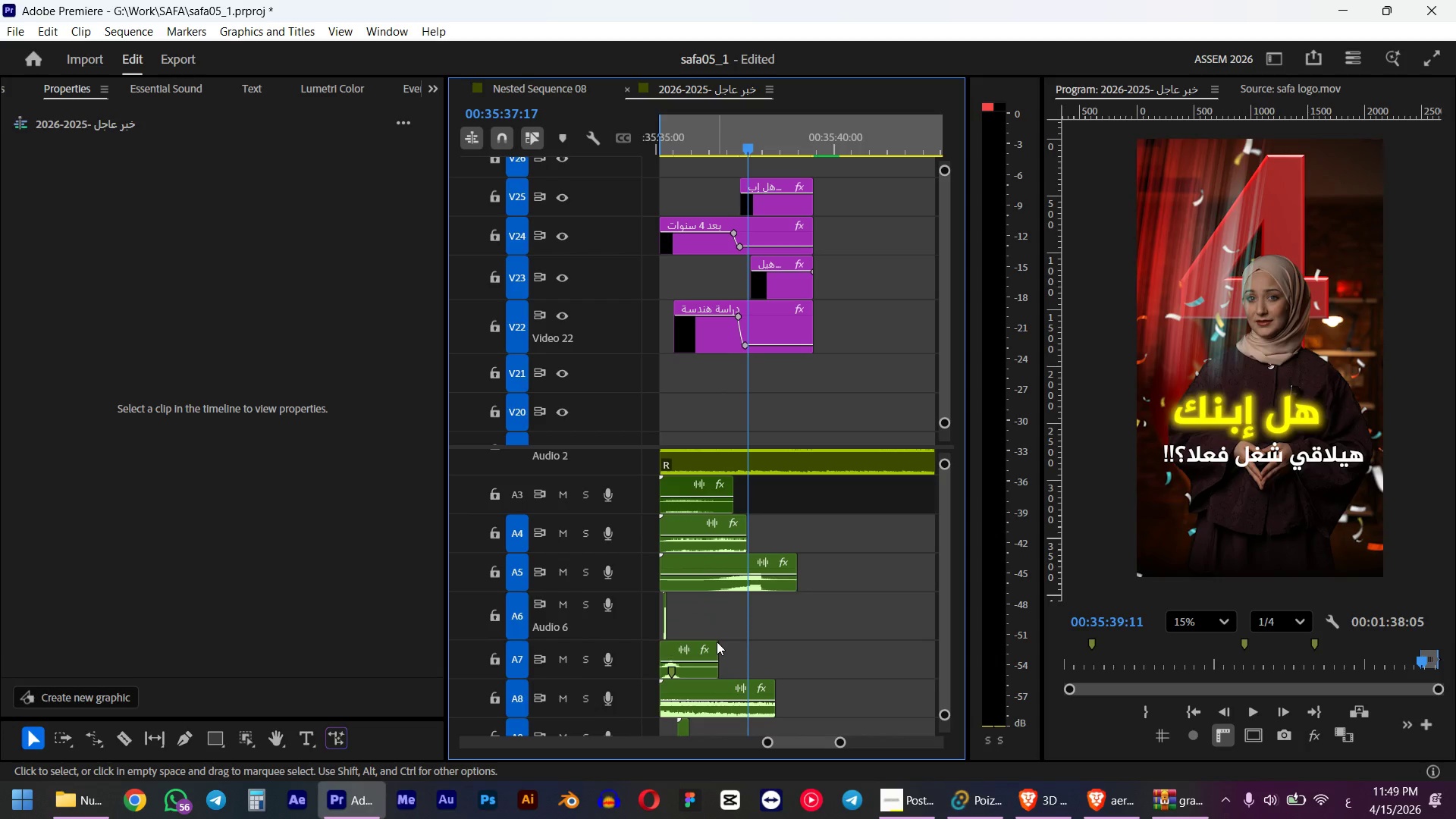 
left_click_drag(start_coordinate=[709, 595], to_coordinate=[814, 576])
 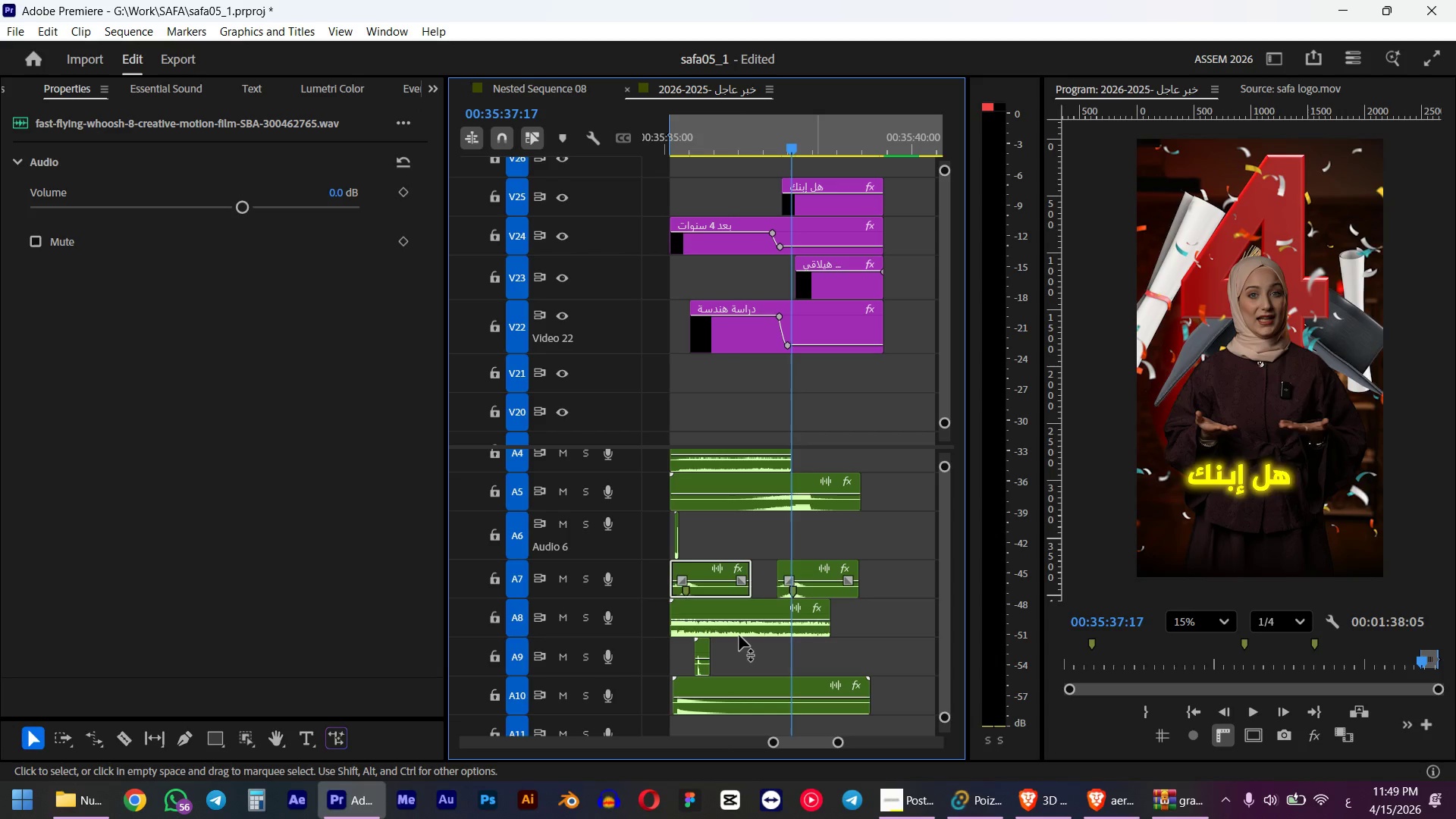 
hold_key(key=ControlLeft, duration=1.94)
scroll: coordinate [736, 636], scroll_direction: down, amount: 4.0
 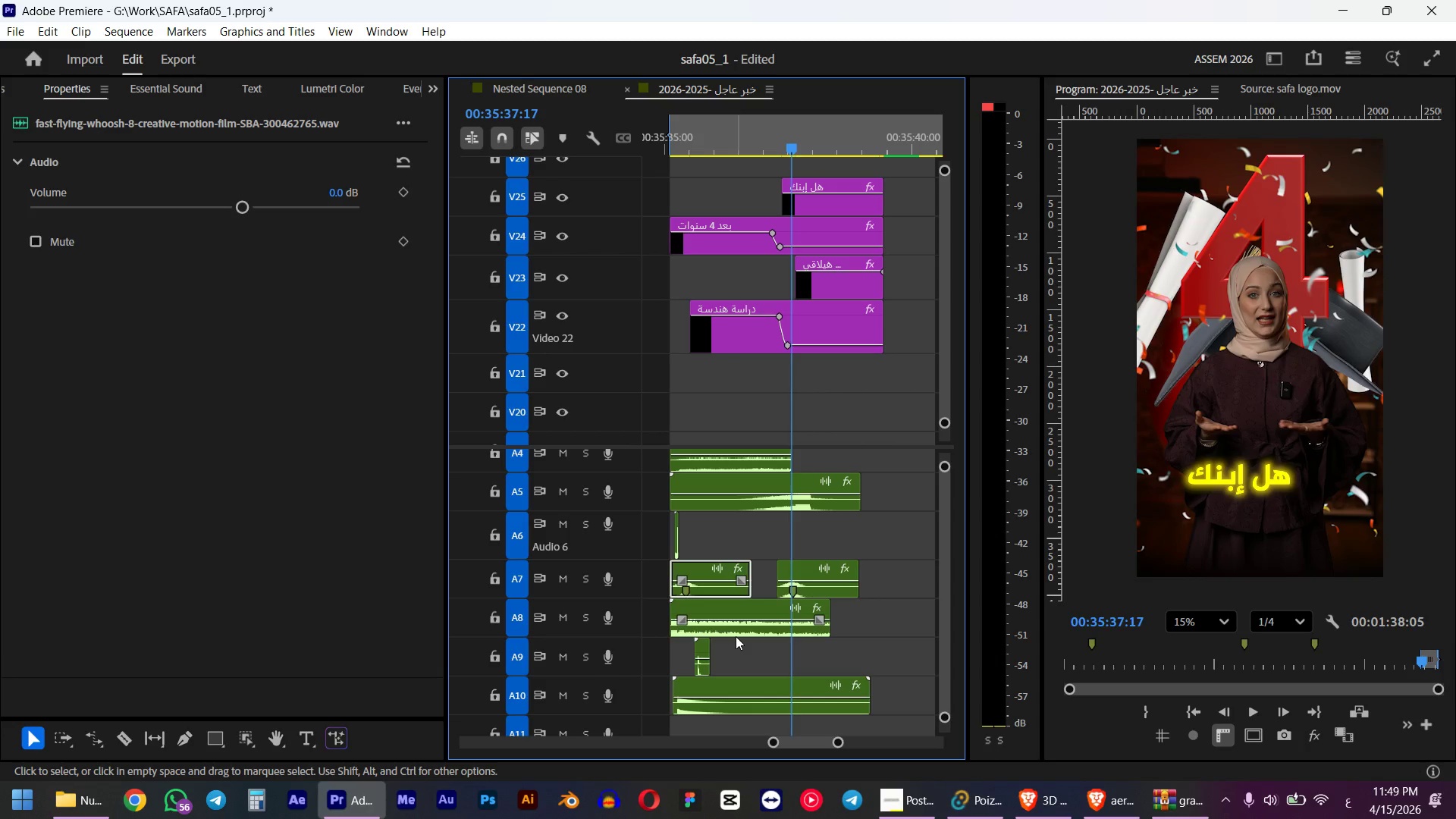 
hold_key(key=ControlLeft, duration=7.69)
scroll: coordinate [739, 636], scroll_direction: down, amount: 5.0
 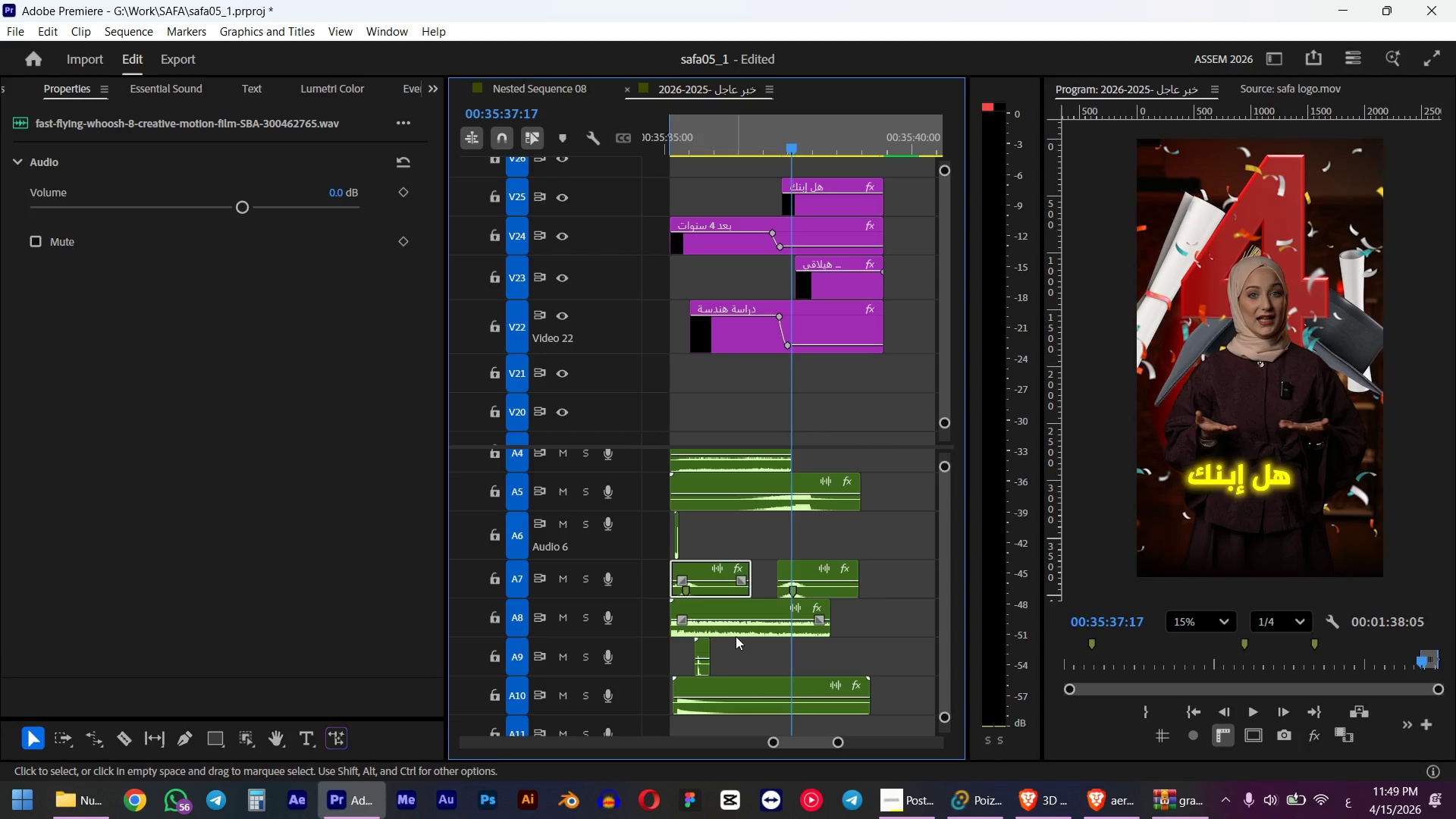 
scroll: coordinate [739, 636], scroll_direction: up, amount: 4.0
 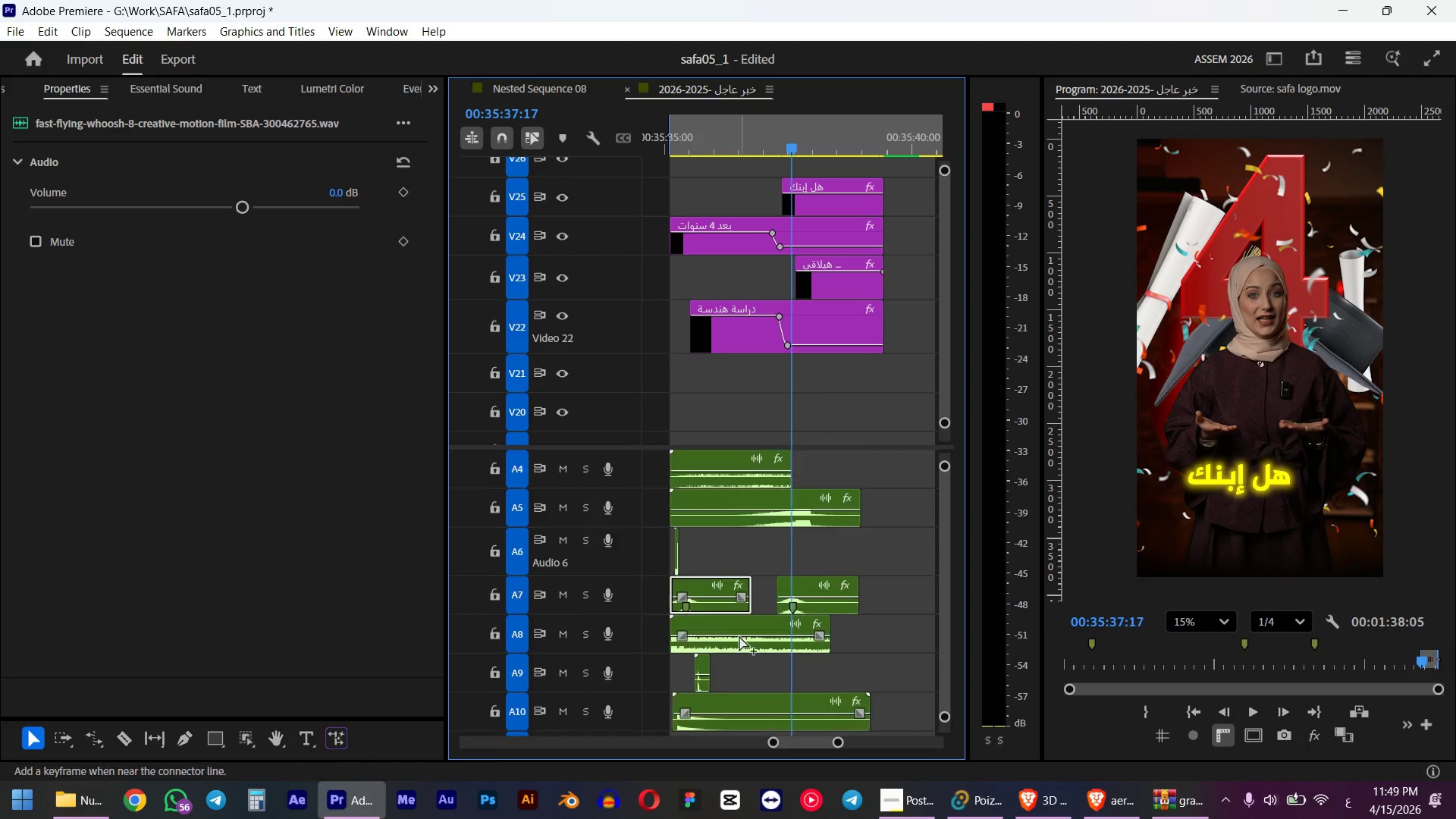 
scroll: coordinate [739, 636], scroll_direction: down, amount: 1.0
 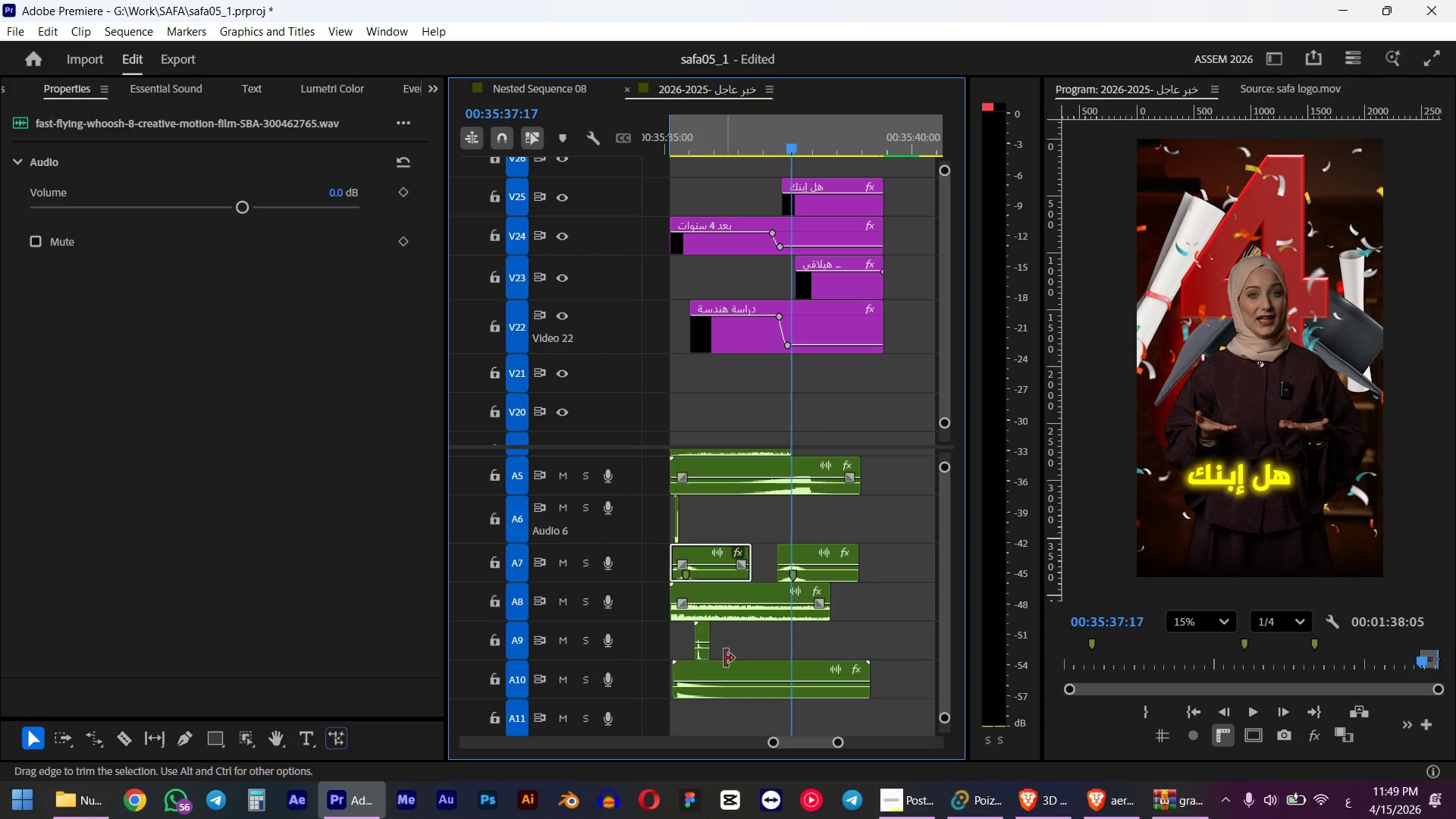 
hold_key(key=AltLeft, duration=3.59)
left_click_drag(start_coordinate=[711, 697], to_coordinate=[838, 643])
 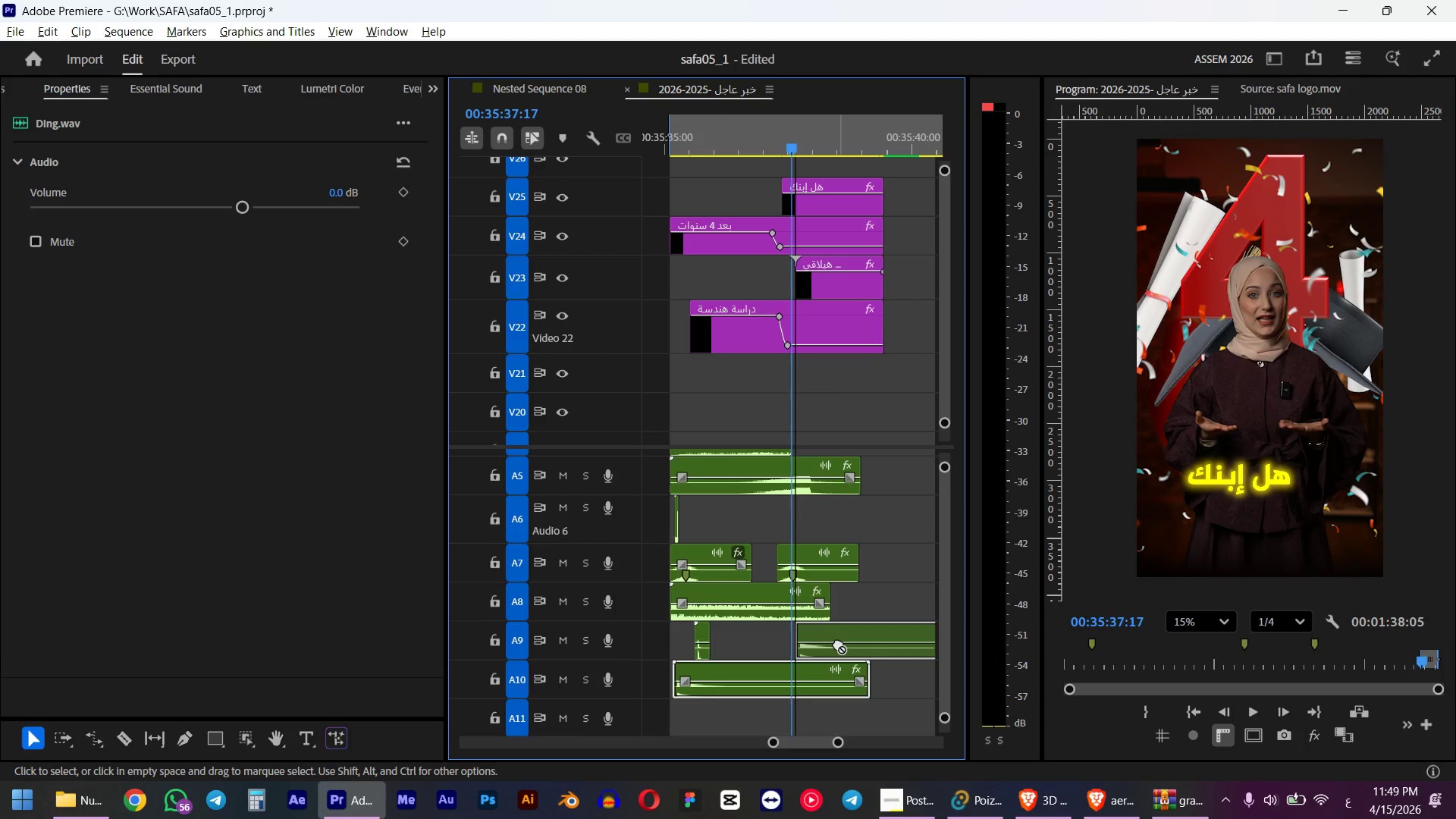 
hold_key(key=AltLeft, duration=1.3)
scroll: coordinate [810, 644], scroll_direction: down, amount: 10.0
 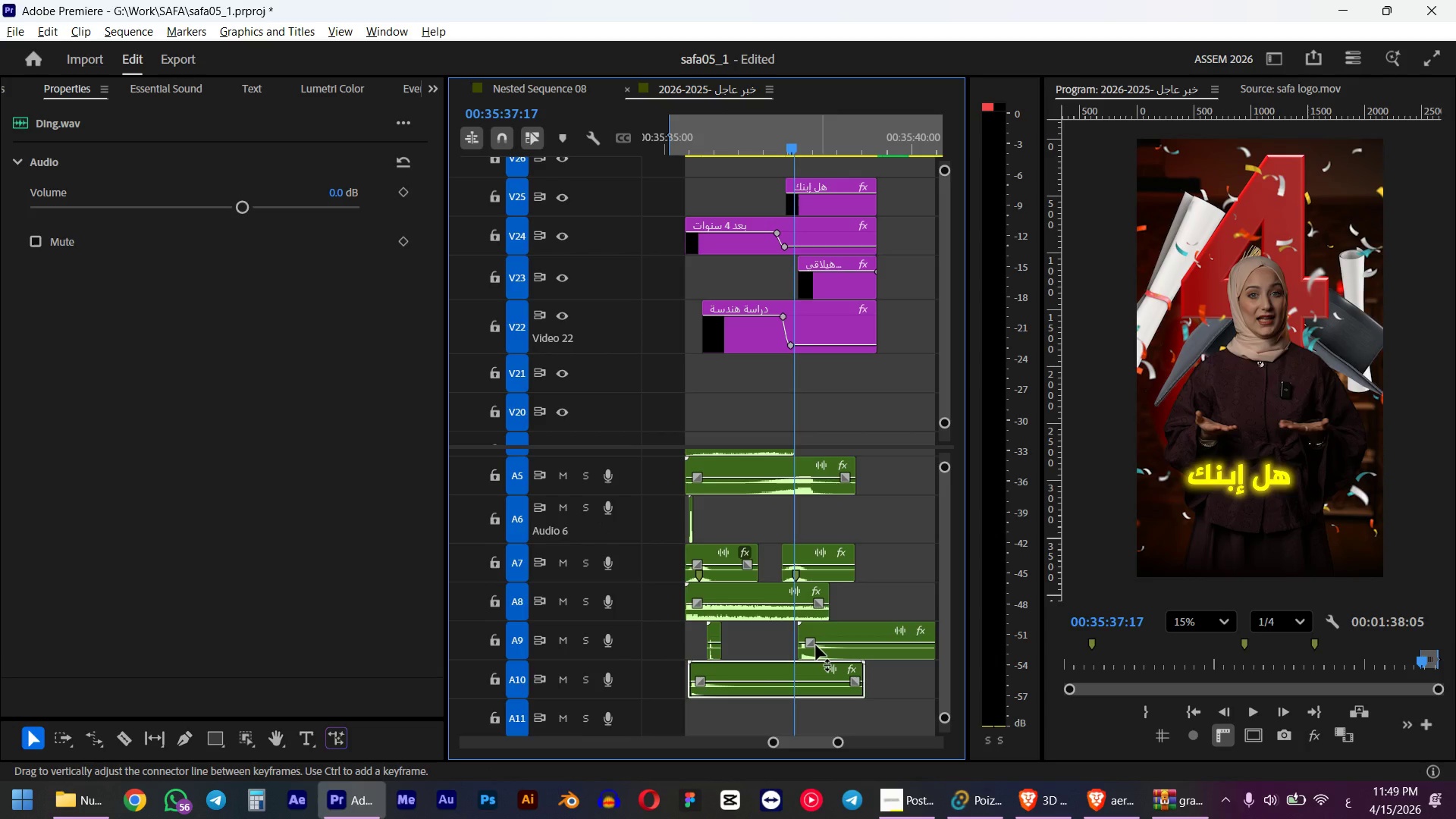 
left_click_drag(start_coordinate=[787, 138], to_coordinate=[767, 141])
 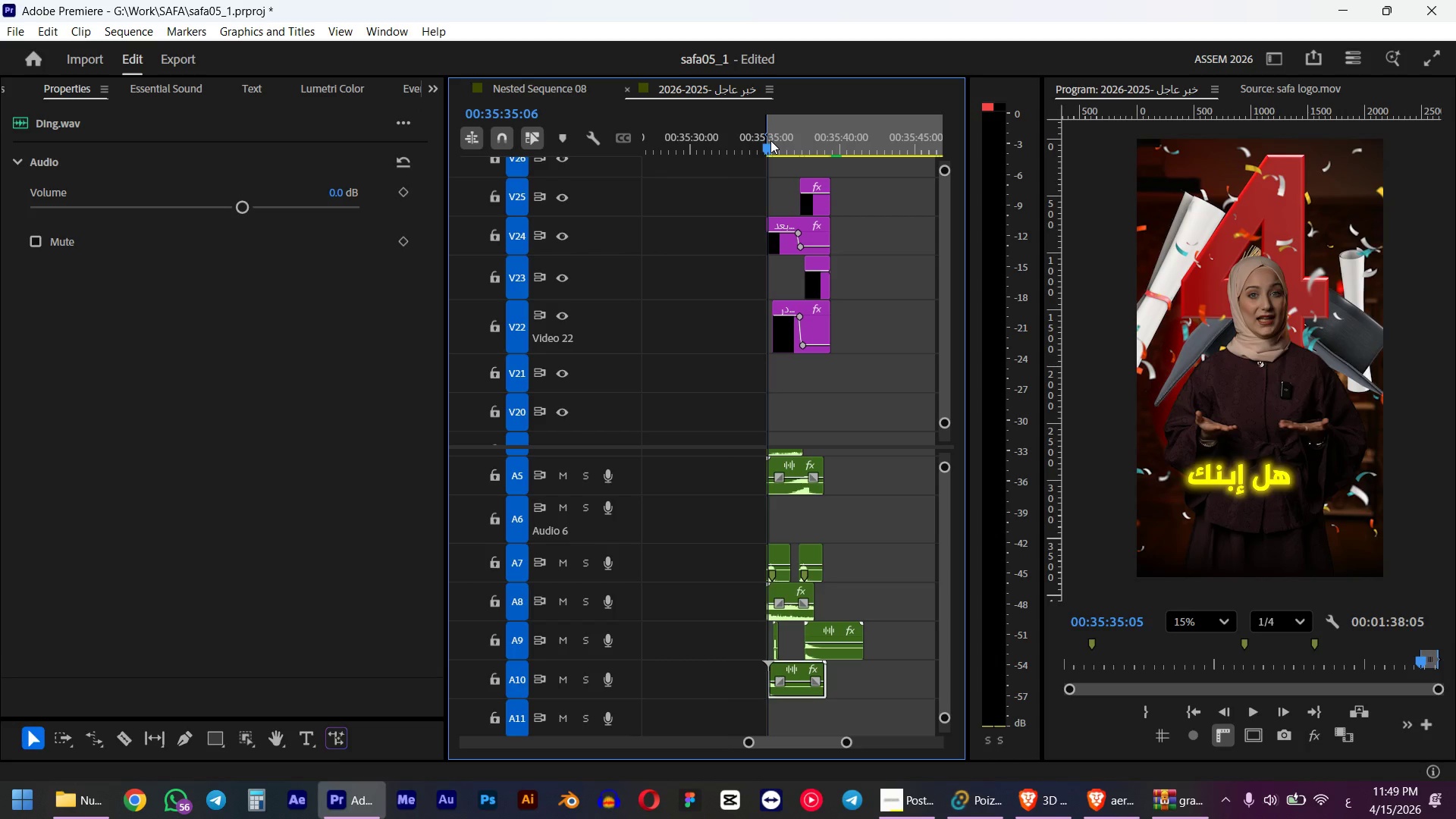 
hold_key(key=ShiftLeft, duration=1.83)
 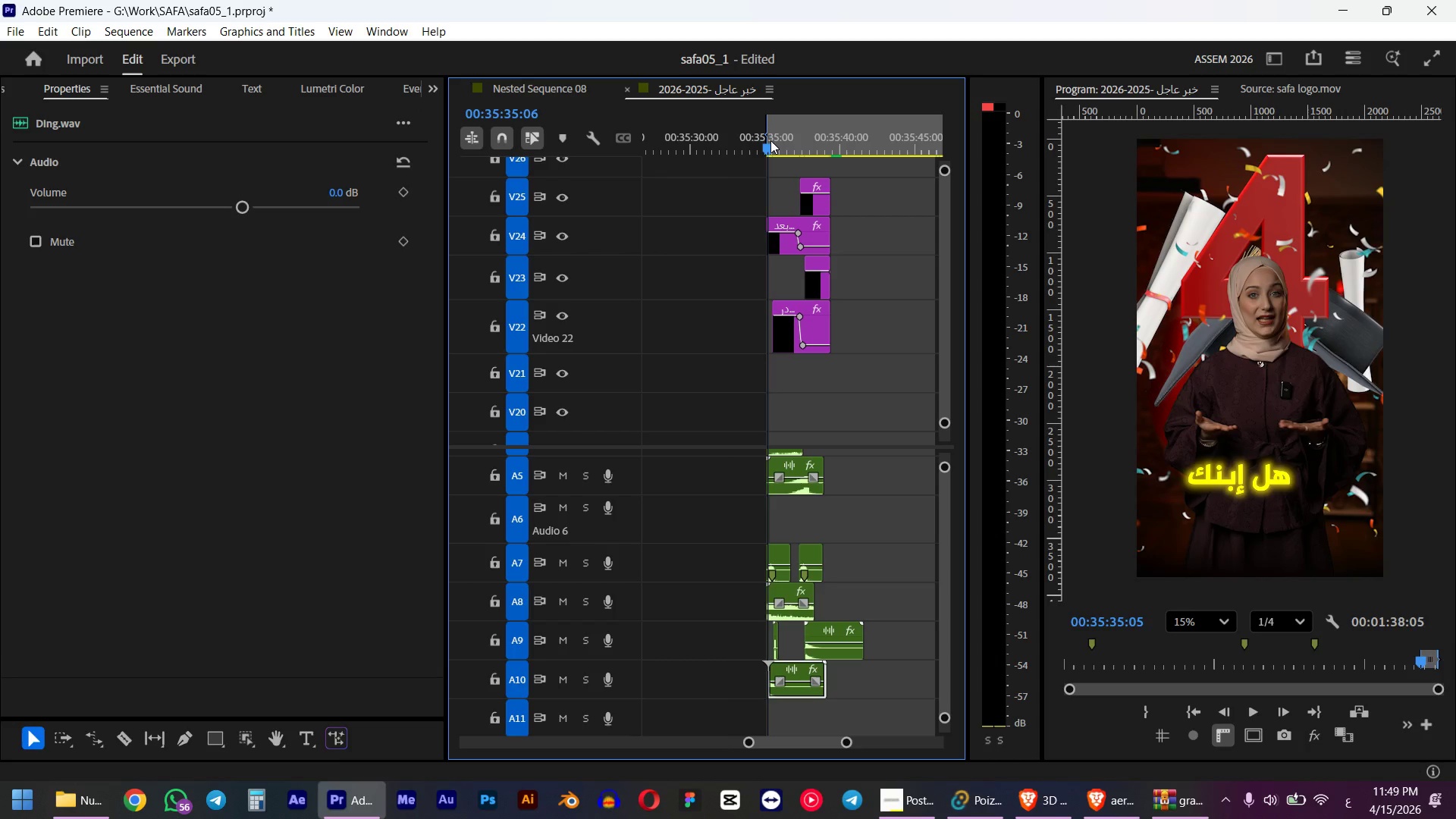 
key(Space)
 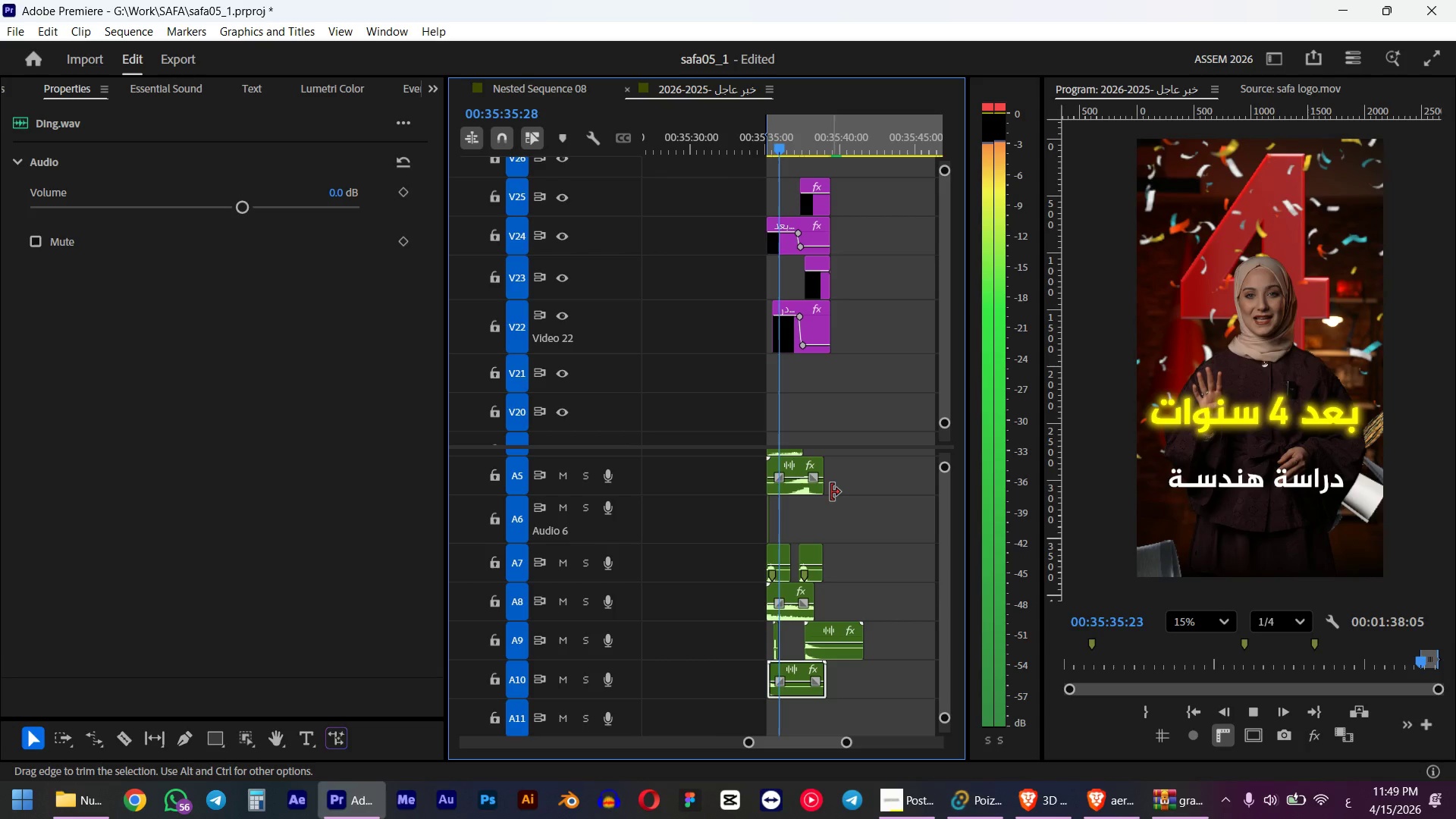 
wait(9.42)
 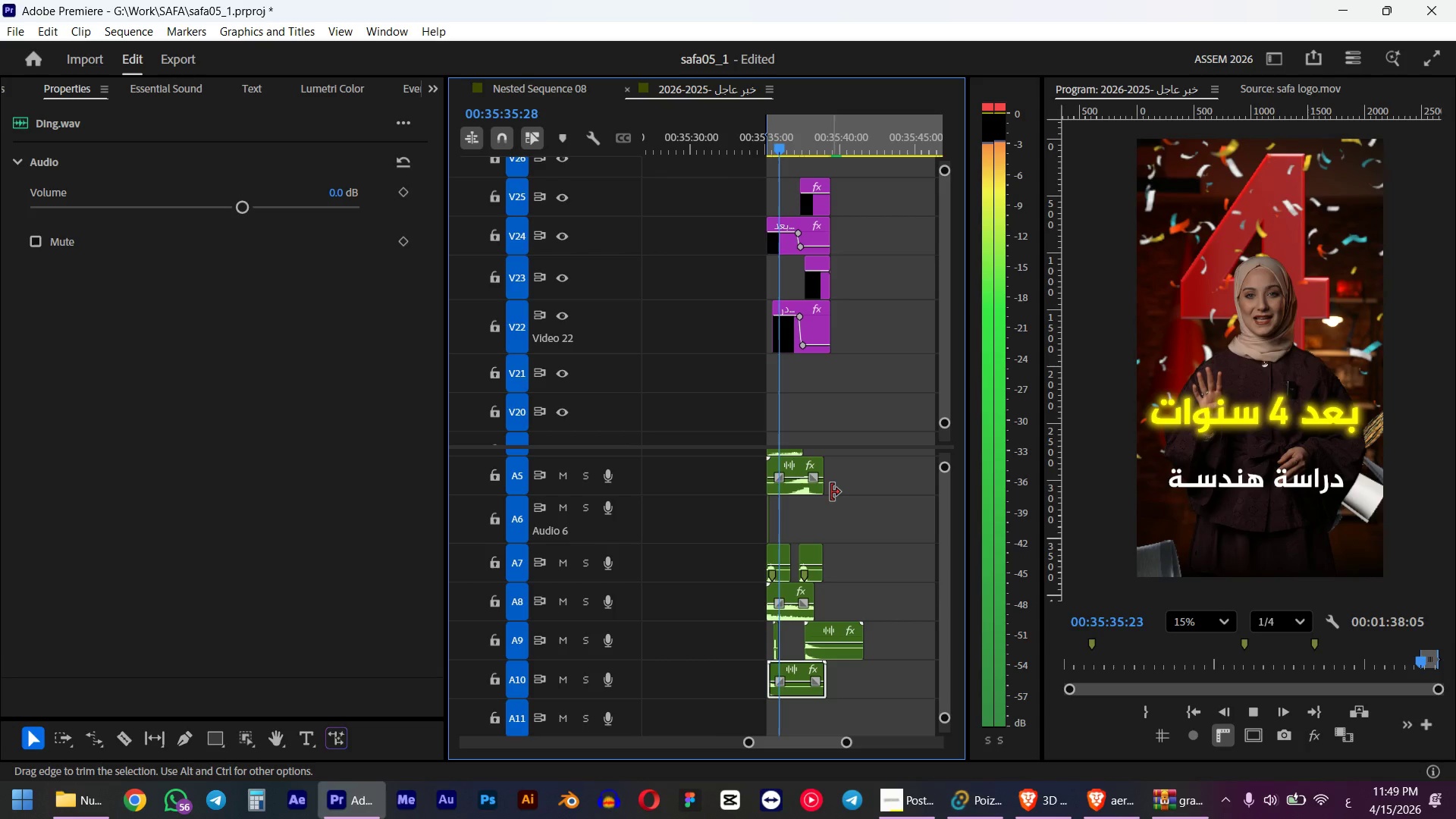 
hold_key(key=AltLeft, duration=0.36)
 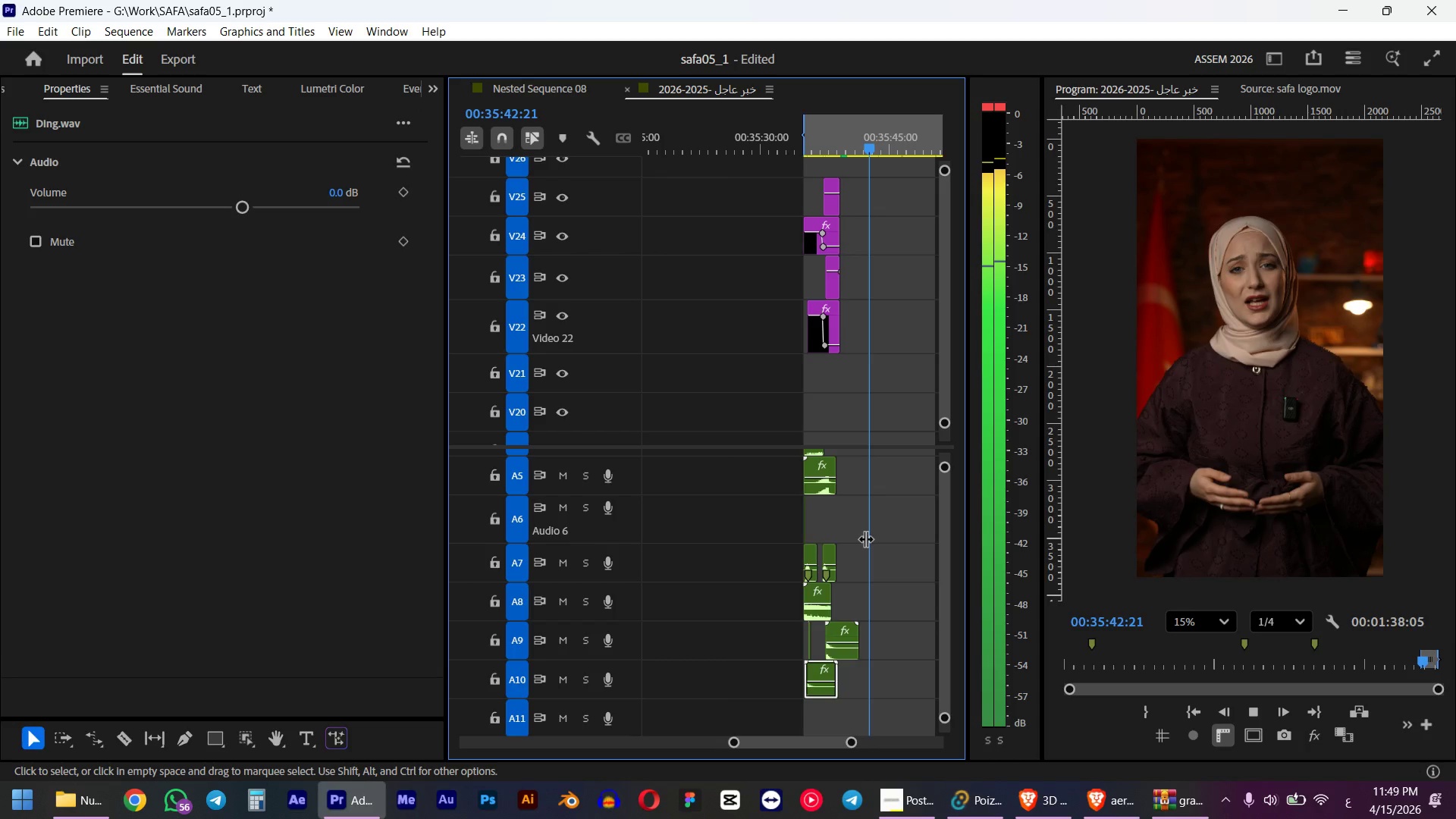 
key(Control+ControlLeft)
 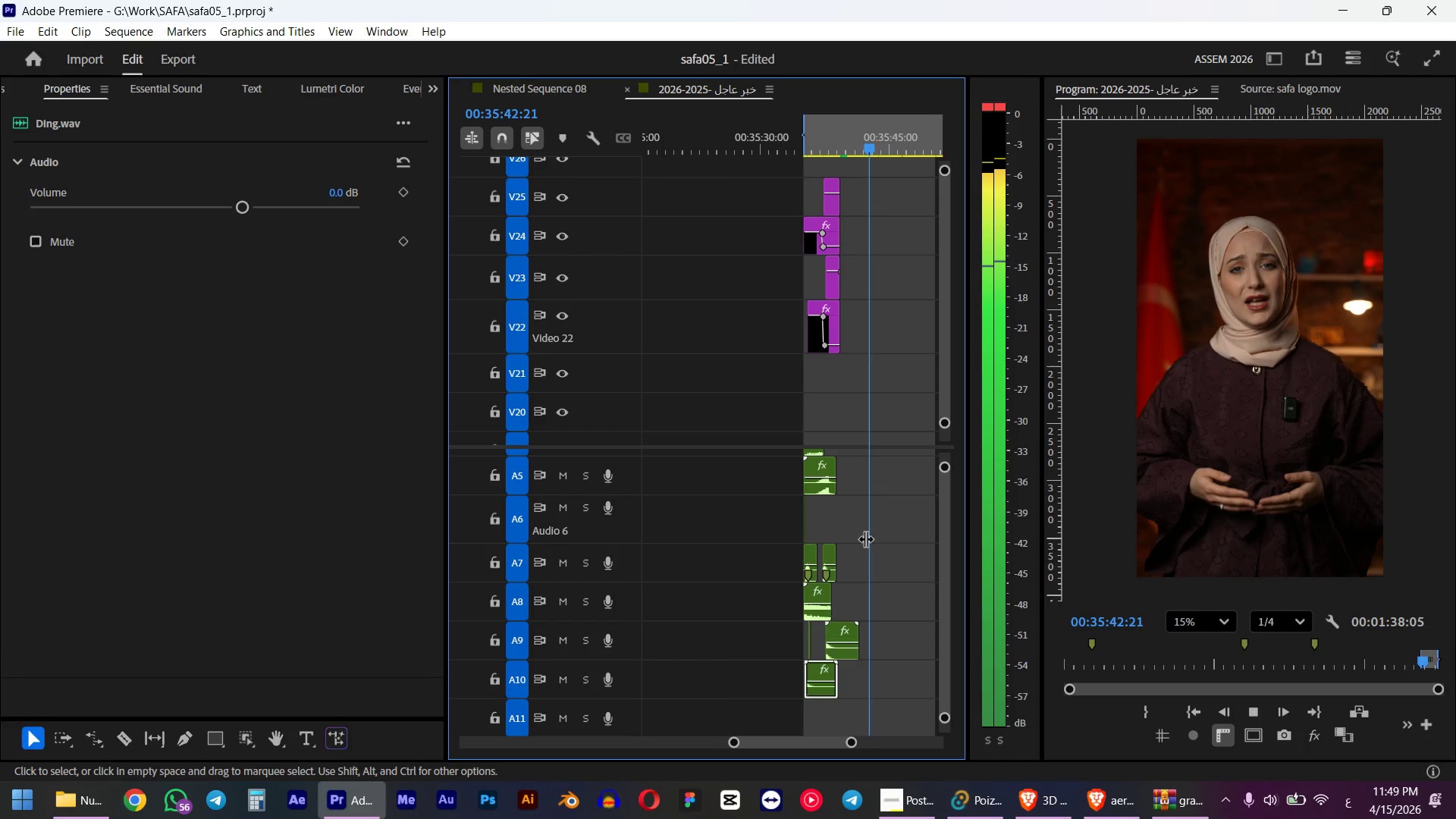 
key(Control+S)
 